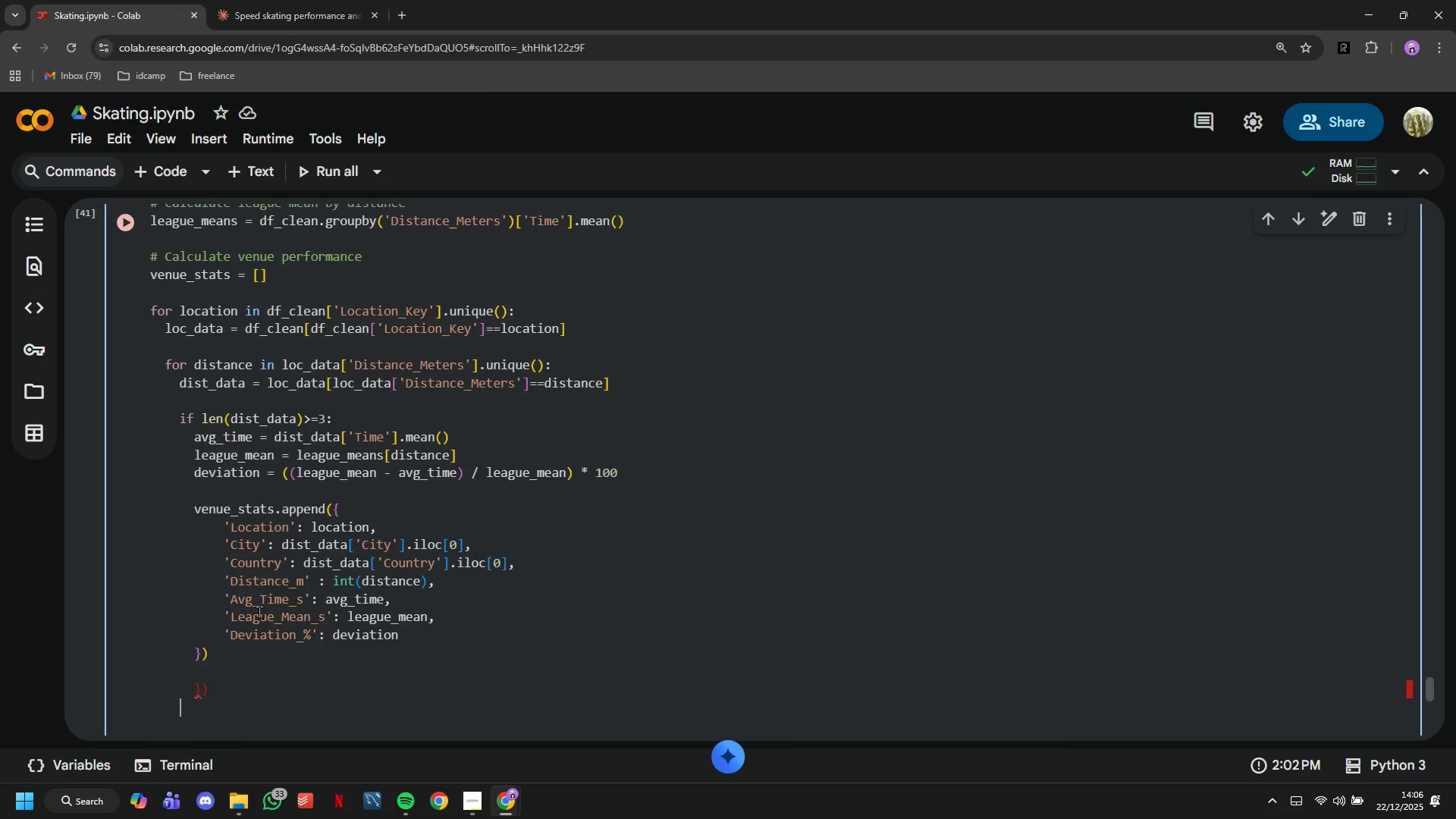 
key(ArrowDown)
 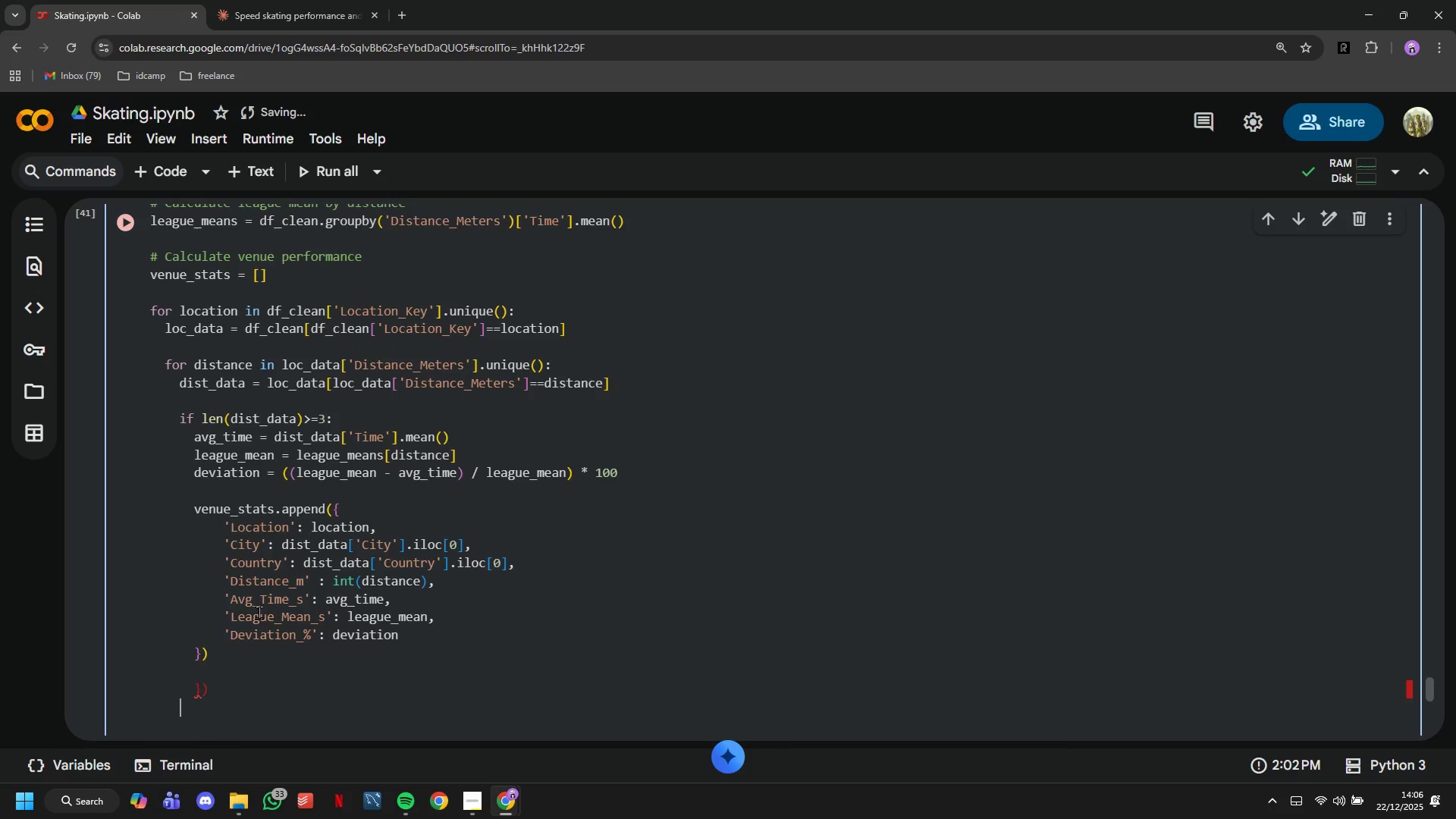 
key(Backspace)
 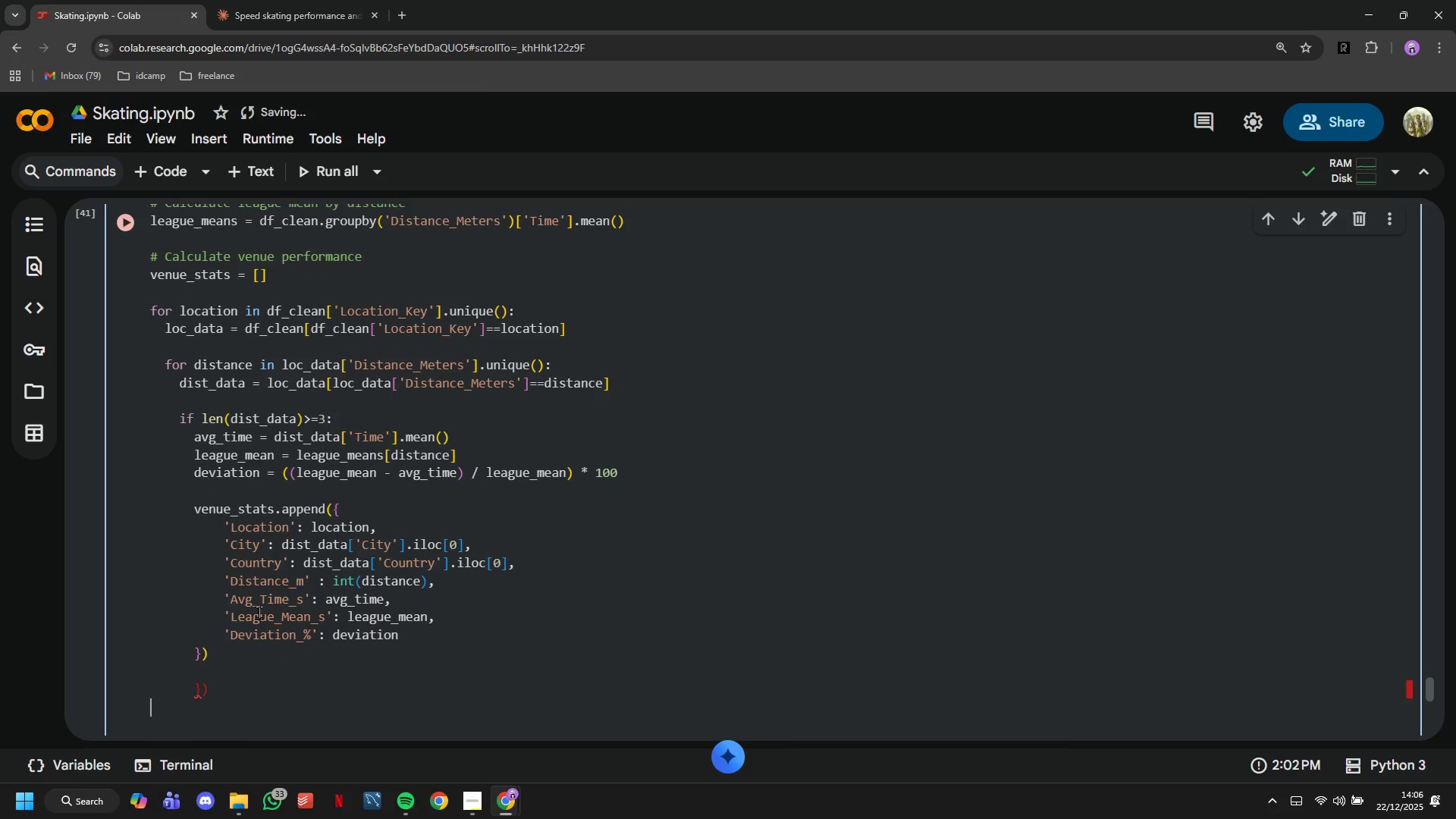 
key(Backspace)
 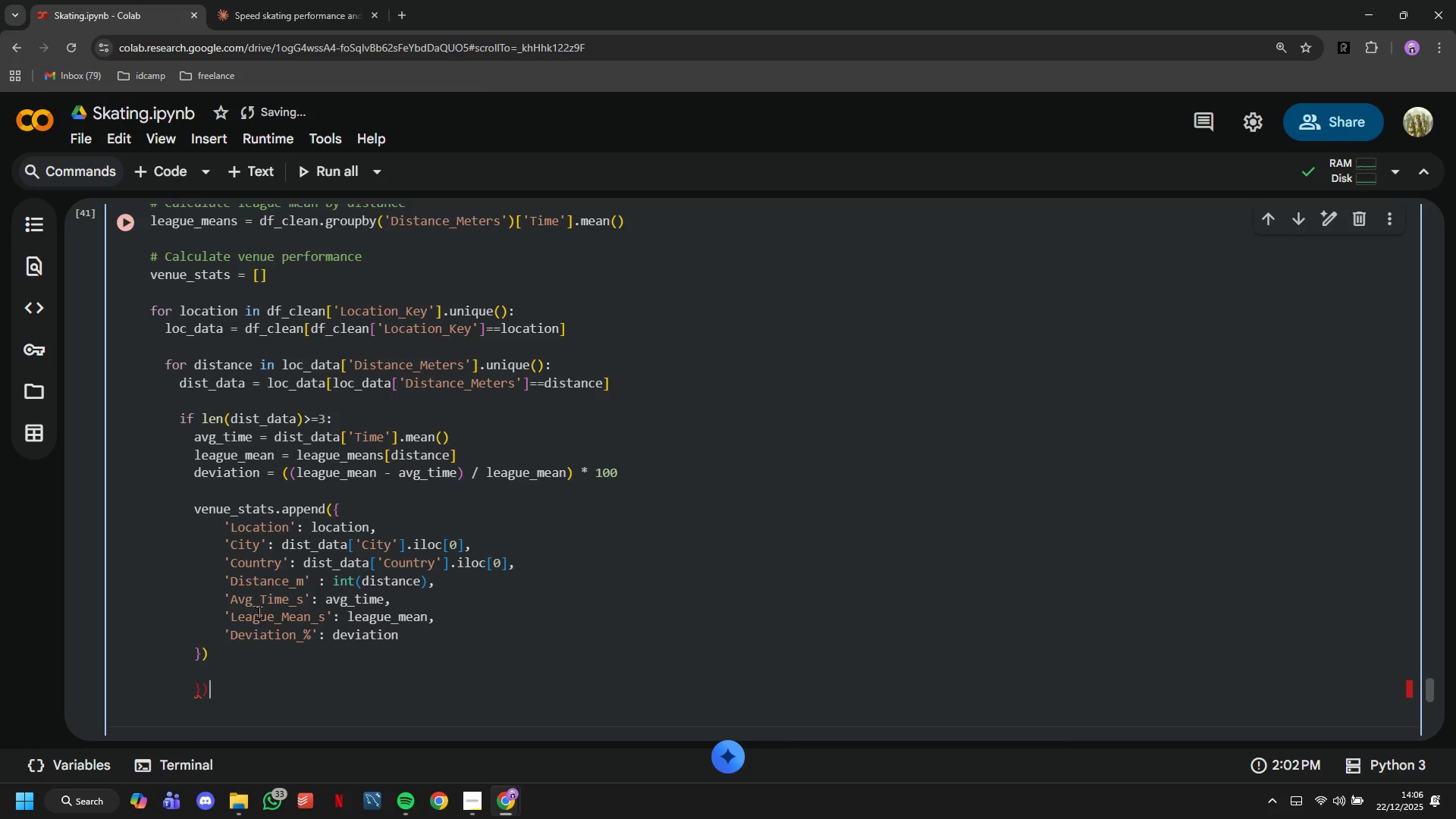 
key(Backspace)
 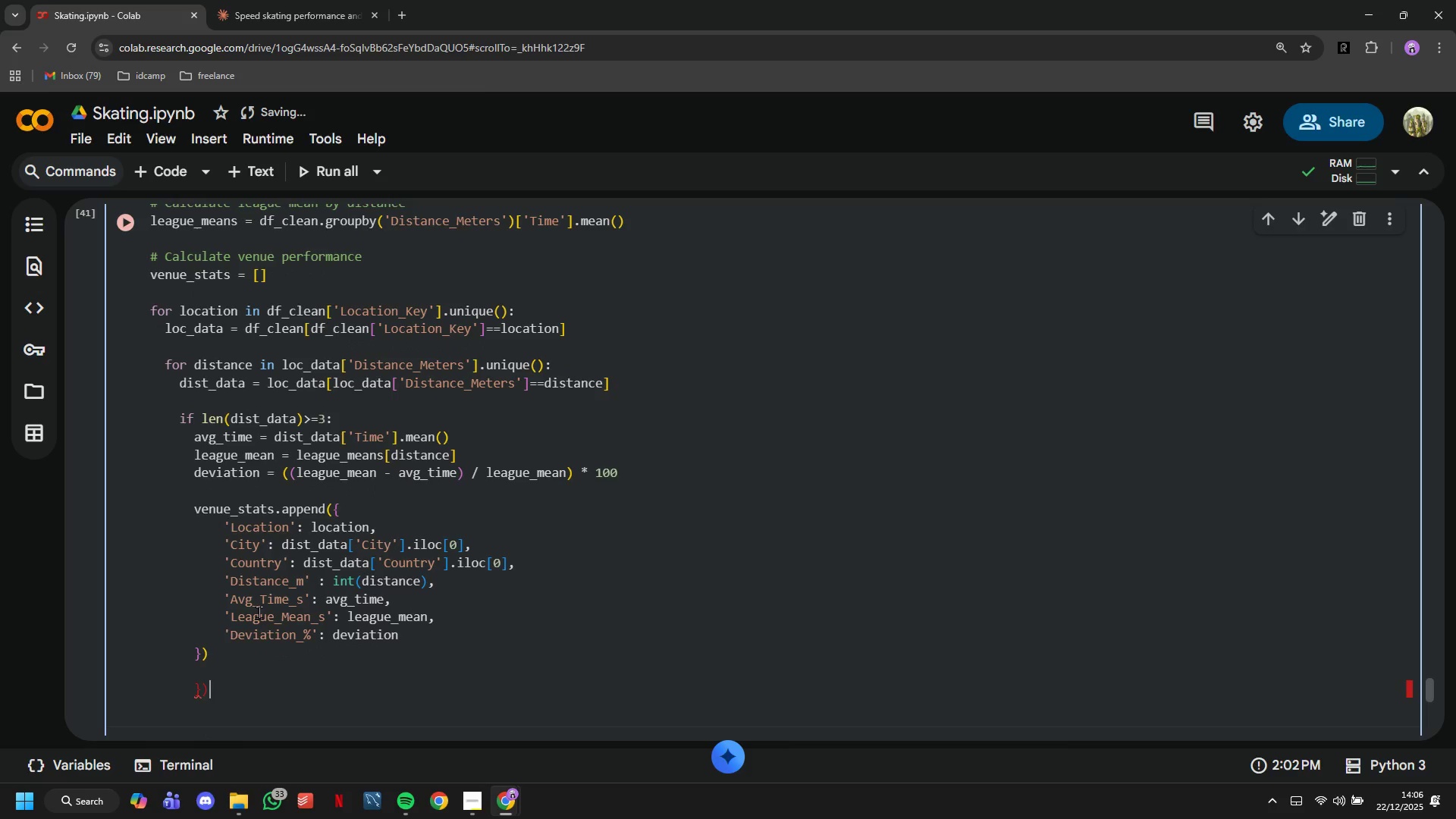 
key(Backspace)
 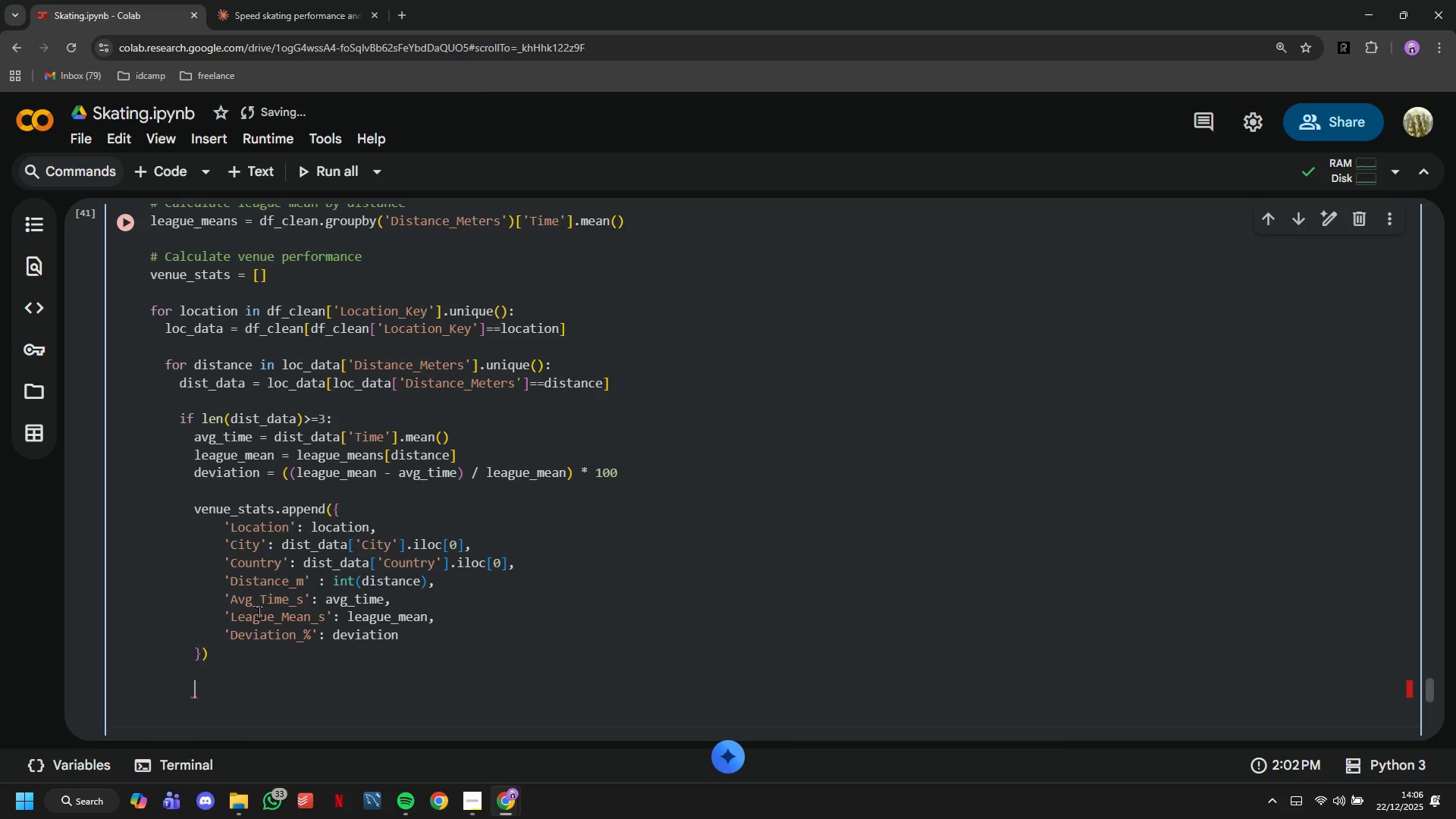 
key(Backspace)
 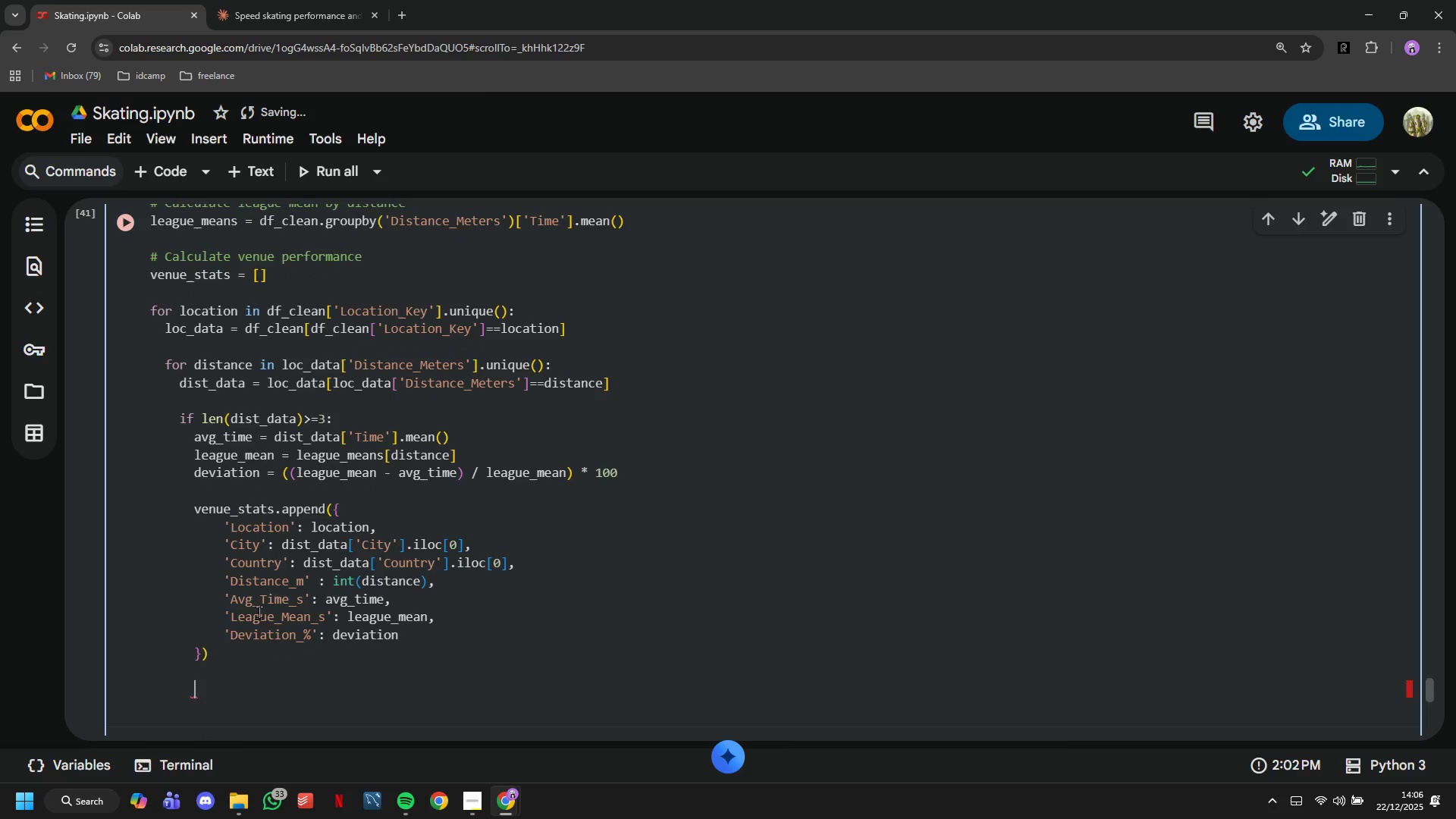 
key(Backspace)
 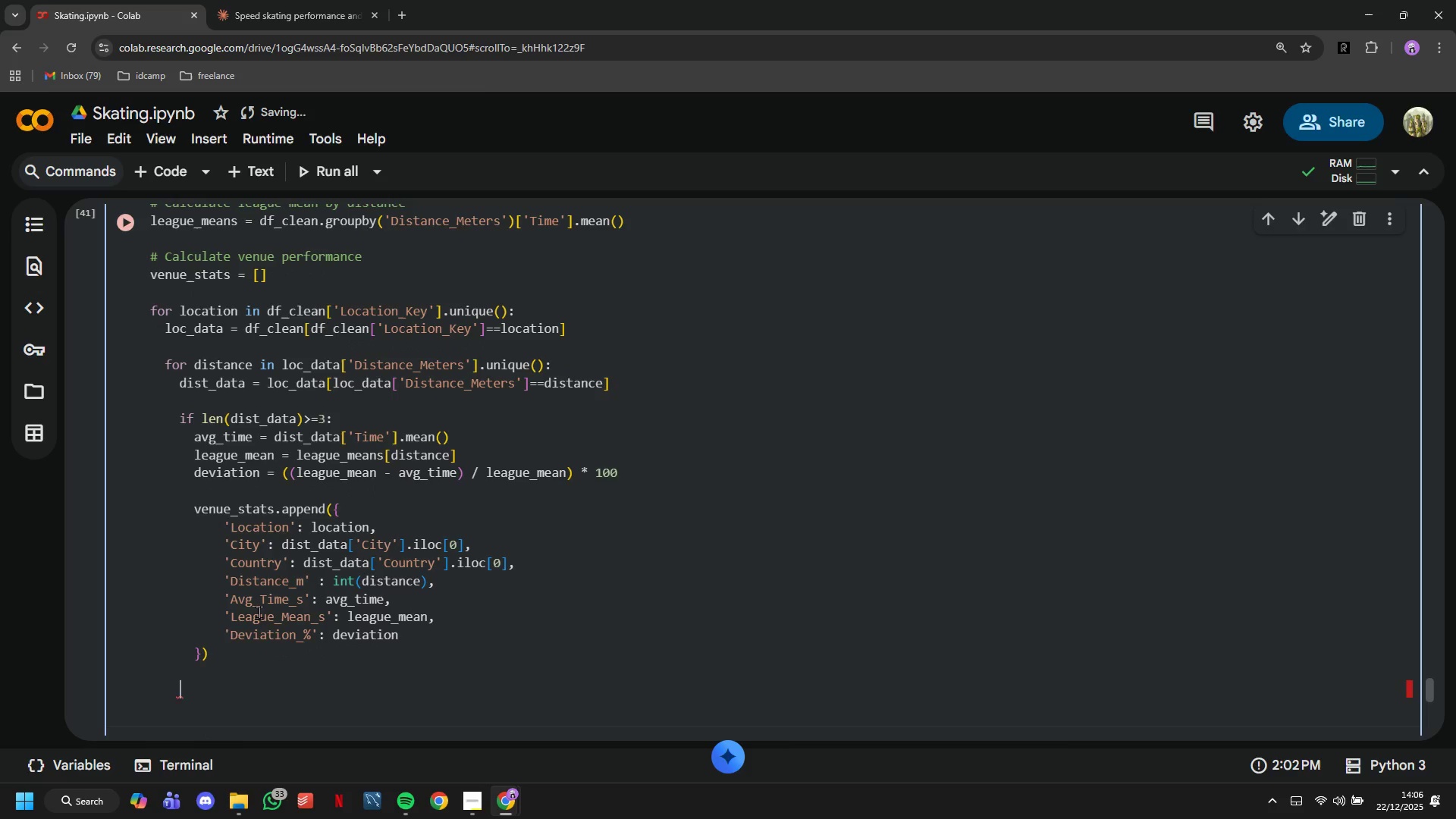 
key(Backspace)
 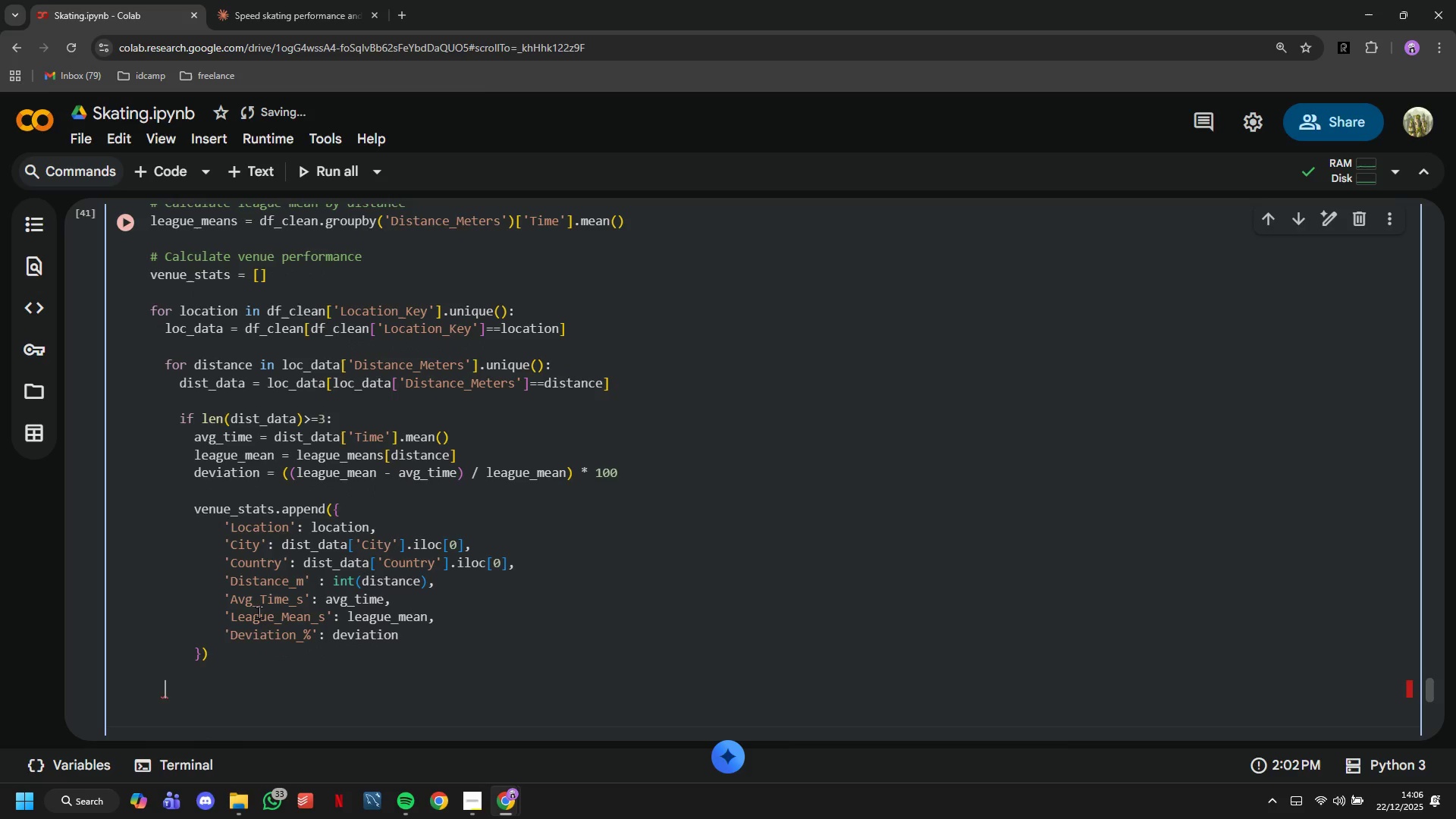 
key(Backspace)
 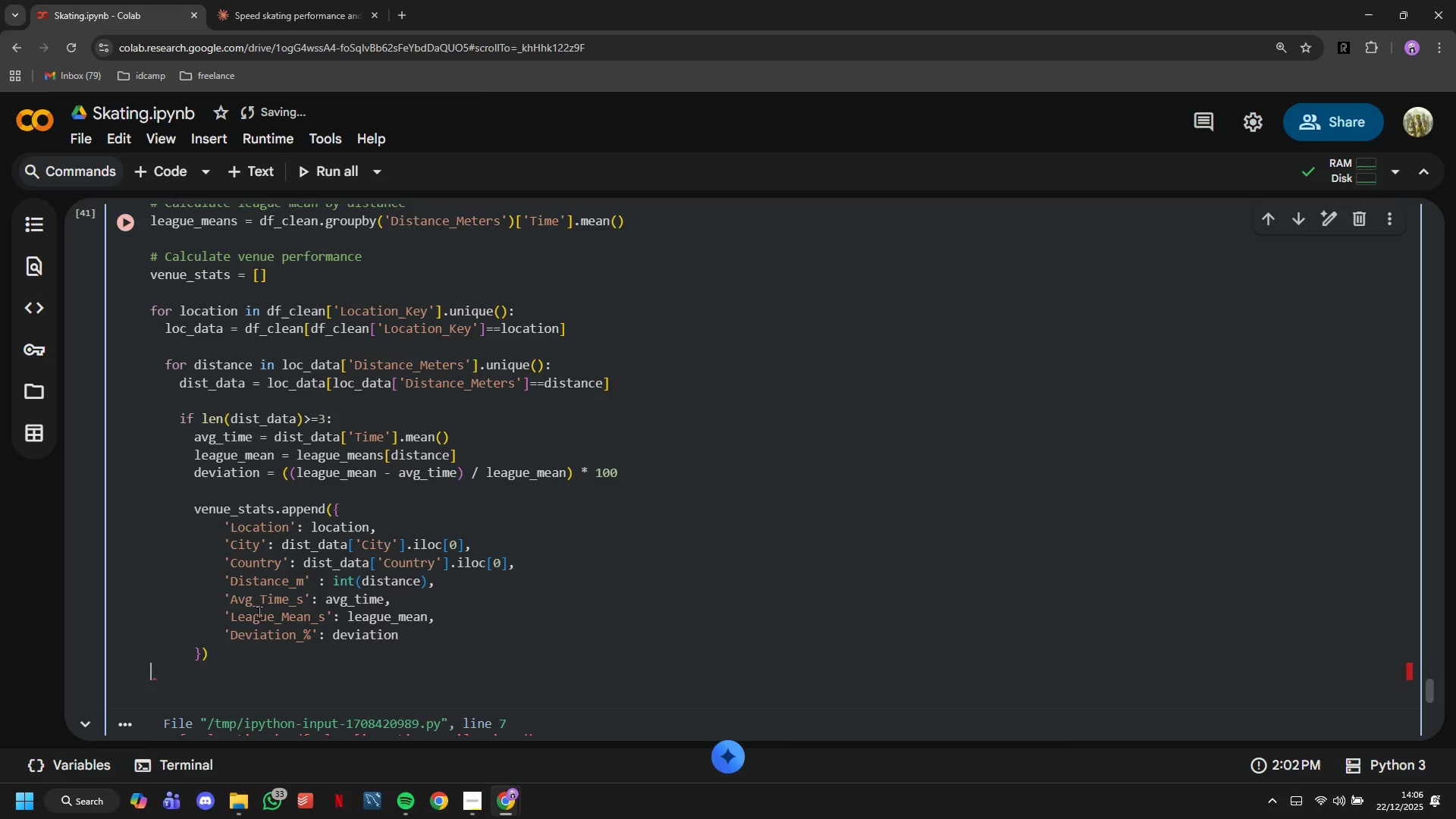 
key(Backspace)
 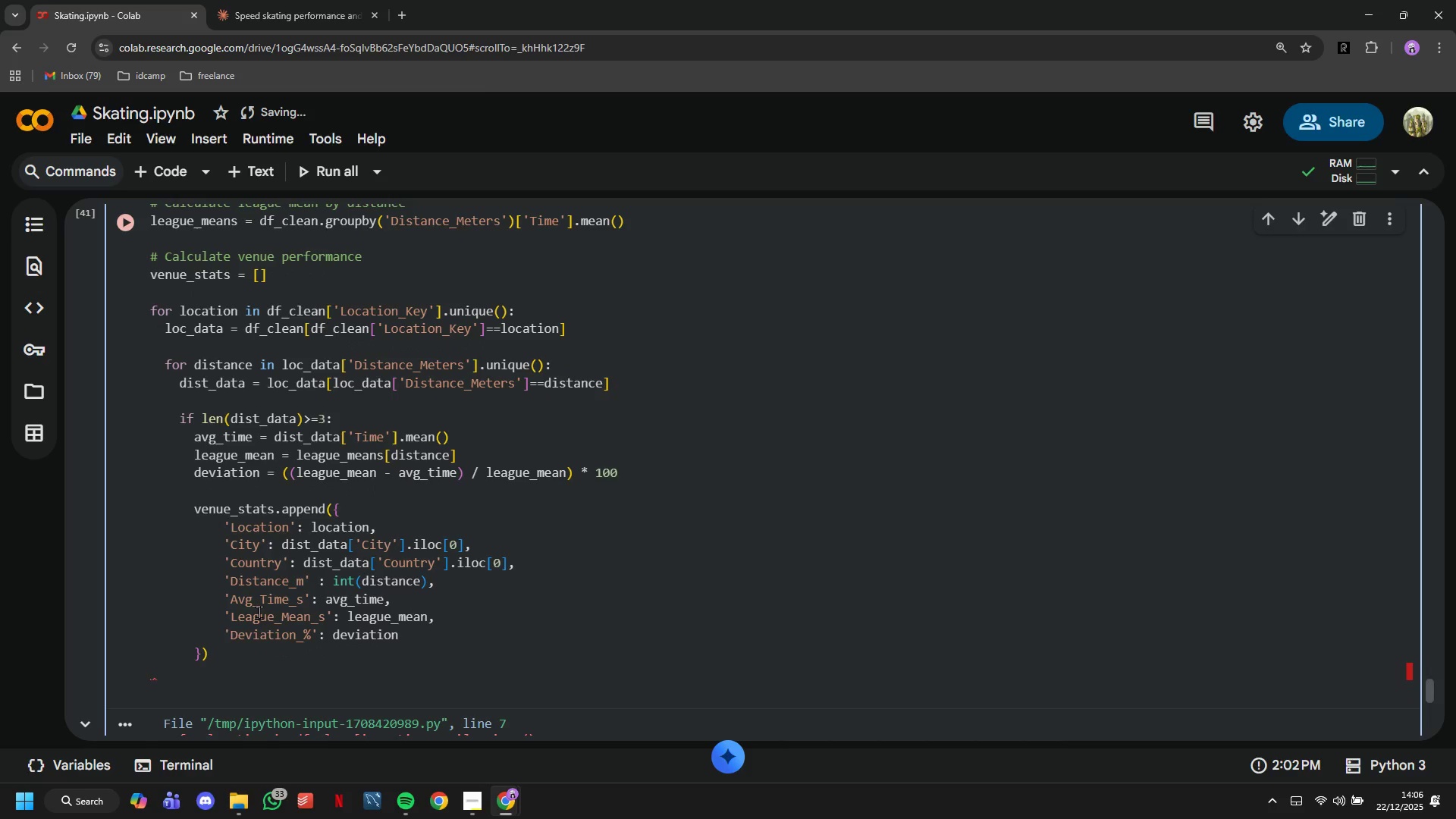 
key(ArrowUp)
 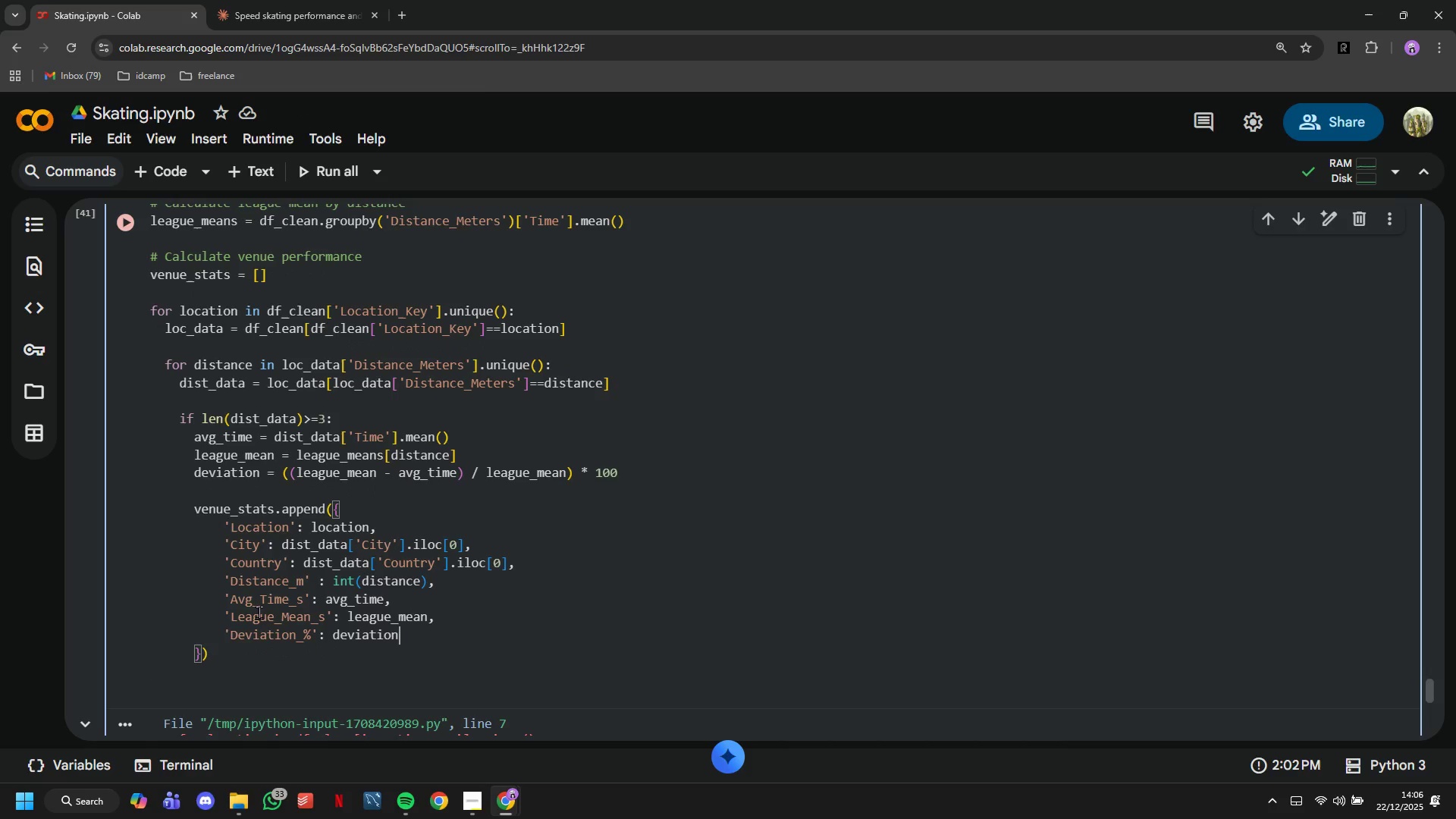 
hold_key(key=ArrowLeft, duration=0.8)
 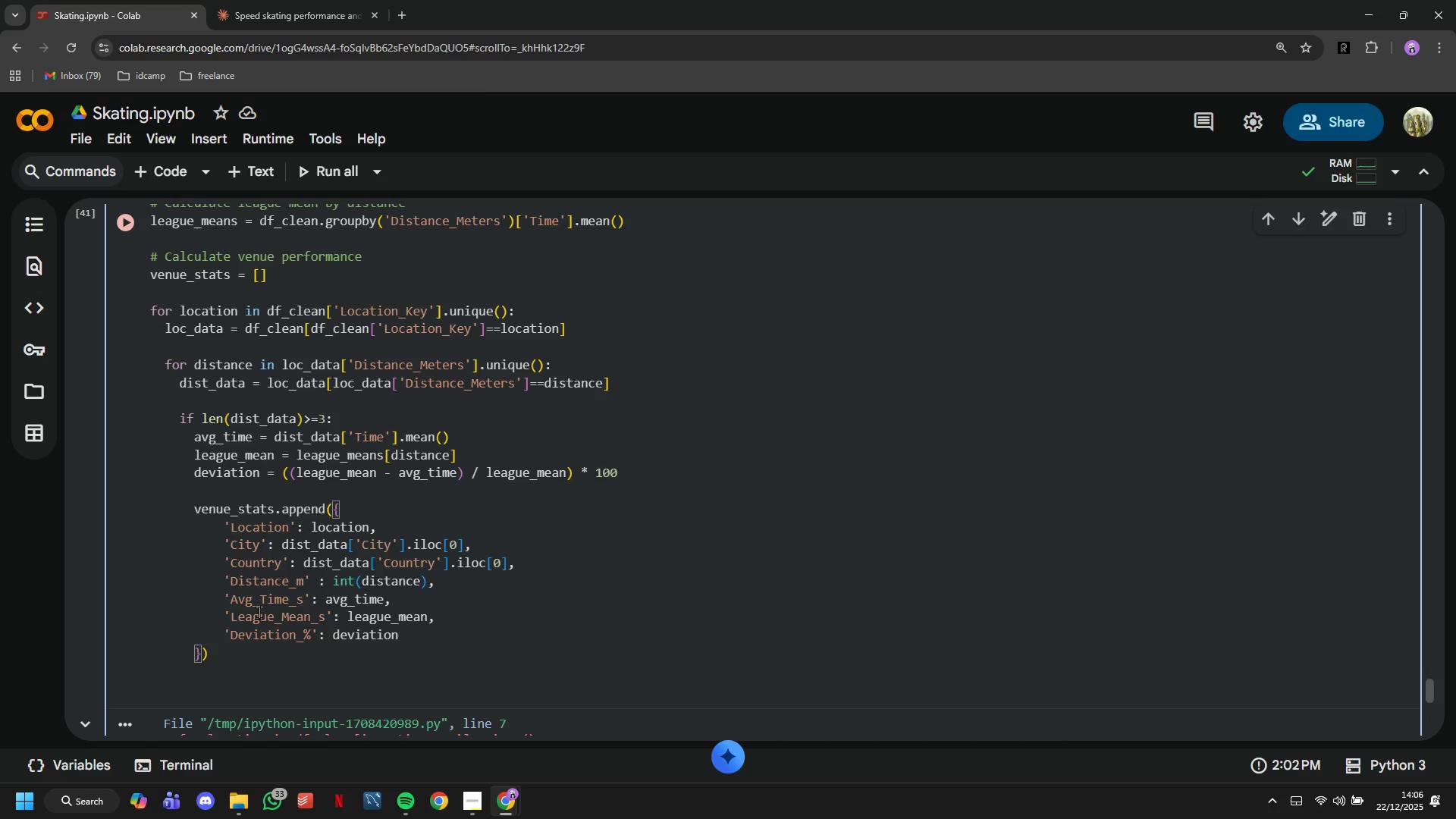 
key(ArrowLeft)
 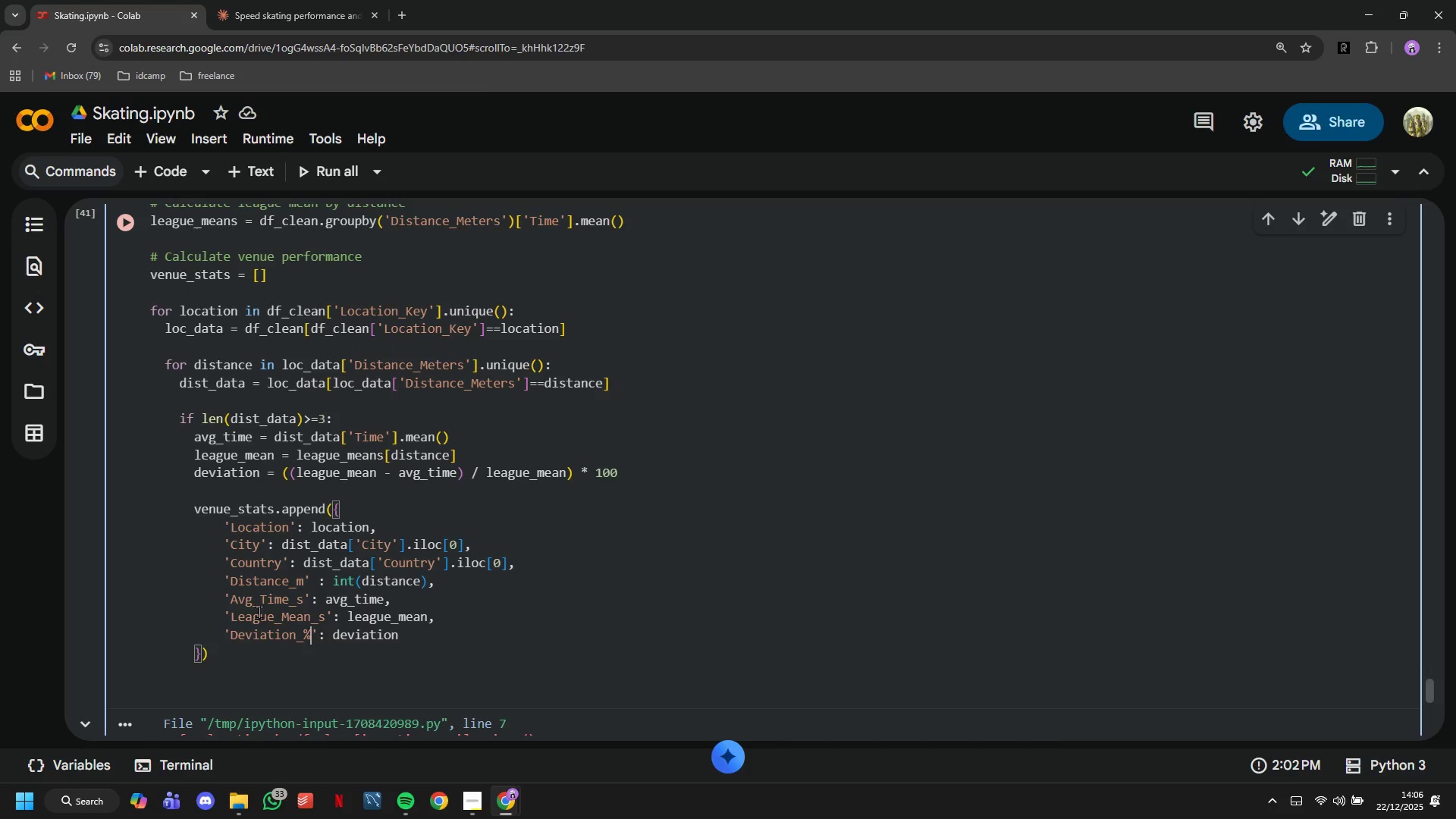 
key(ArrowLeft)
 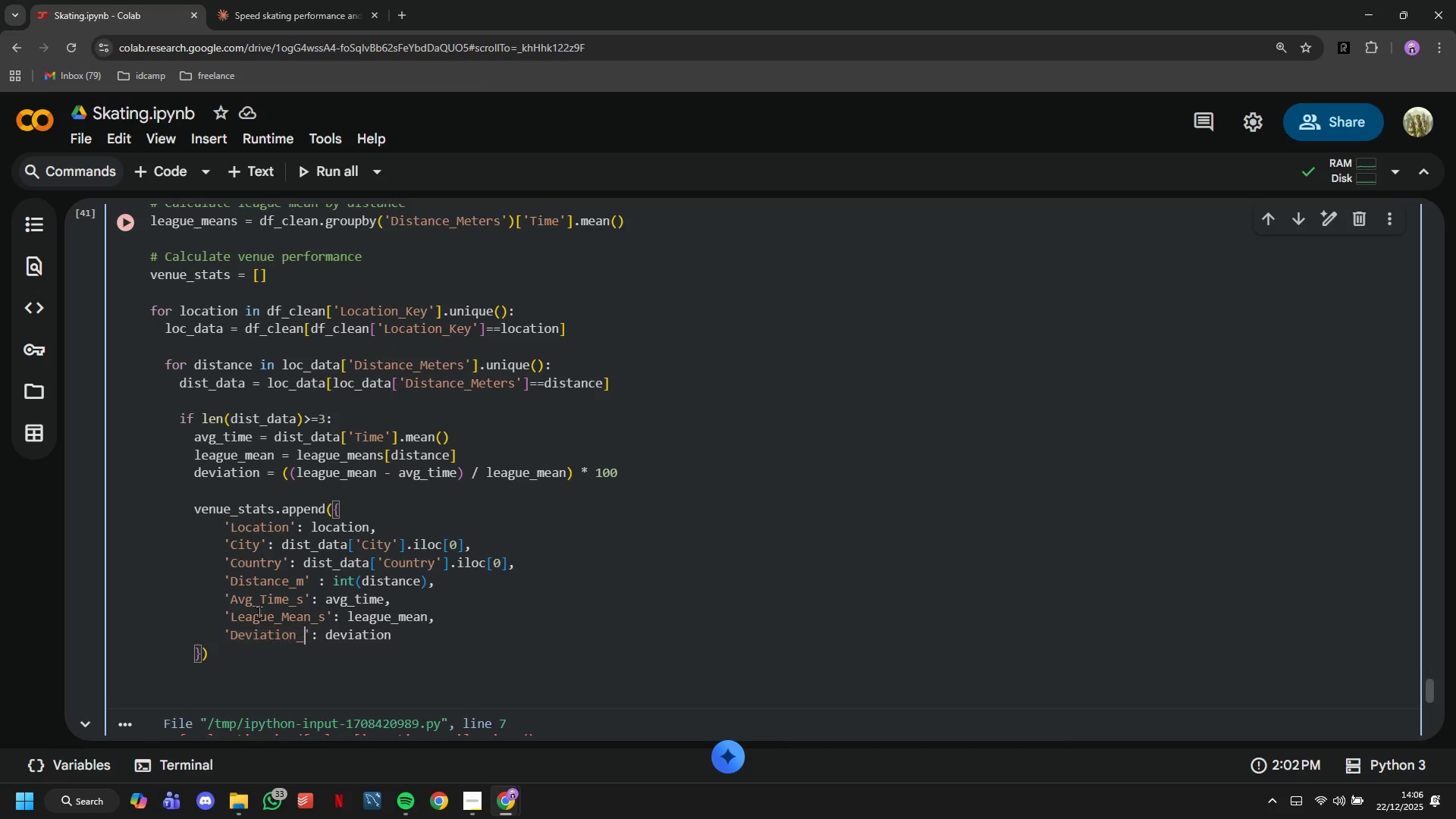 
key(Backspace)
type(pct)
 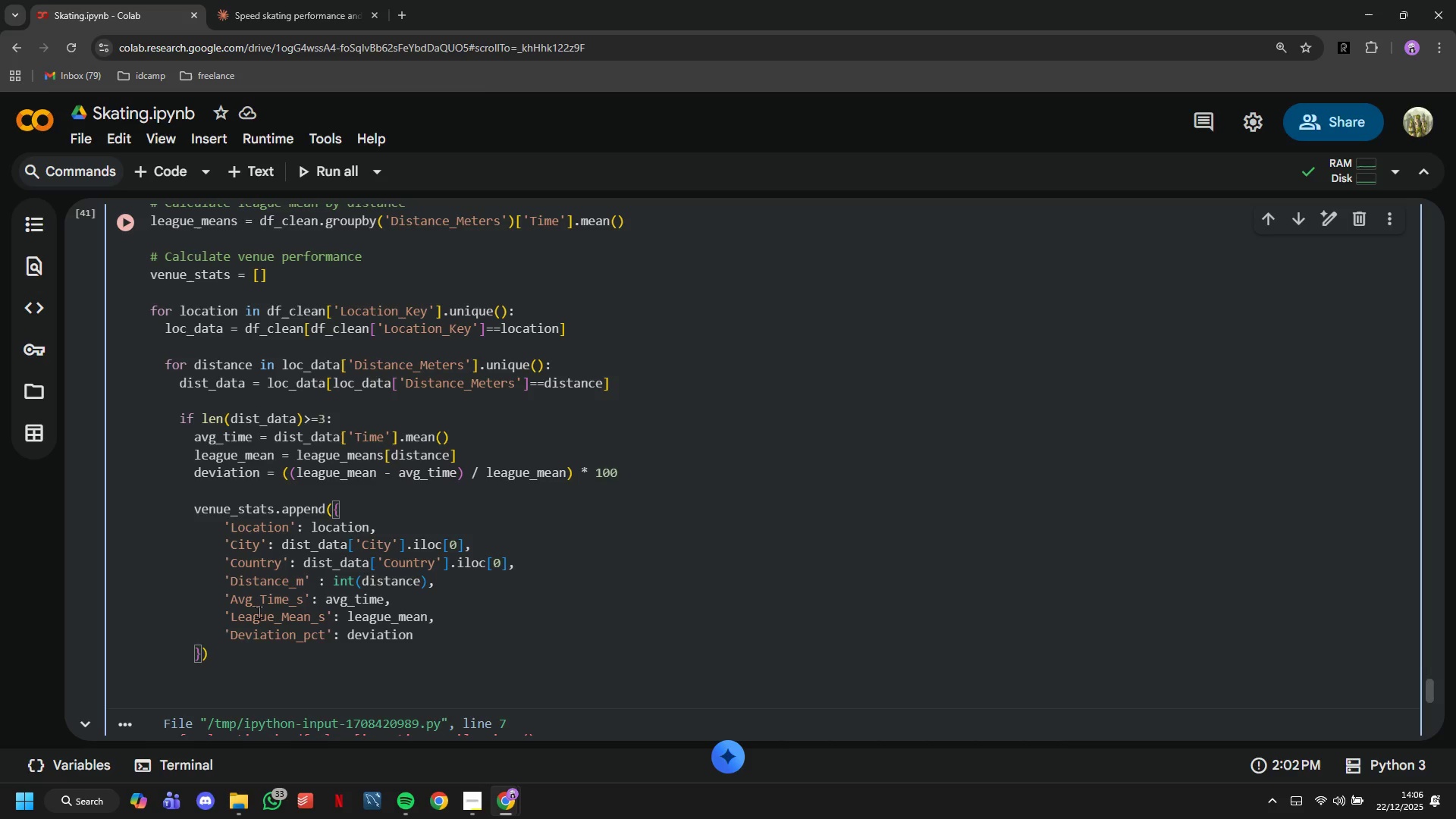 
hold_key(key=ArrowDown, duration=0.77)
 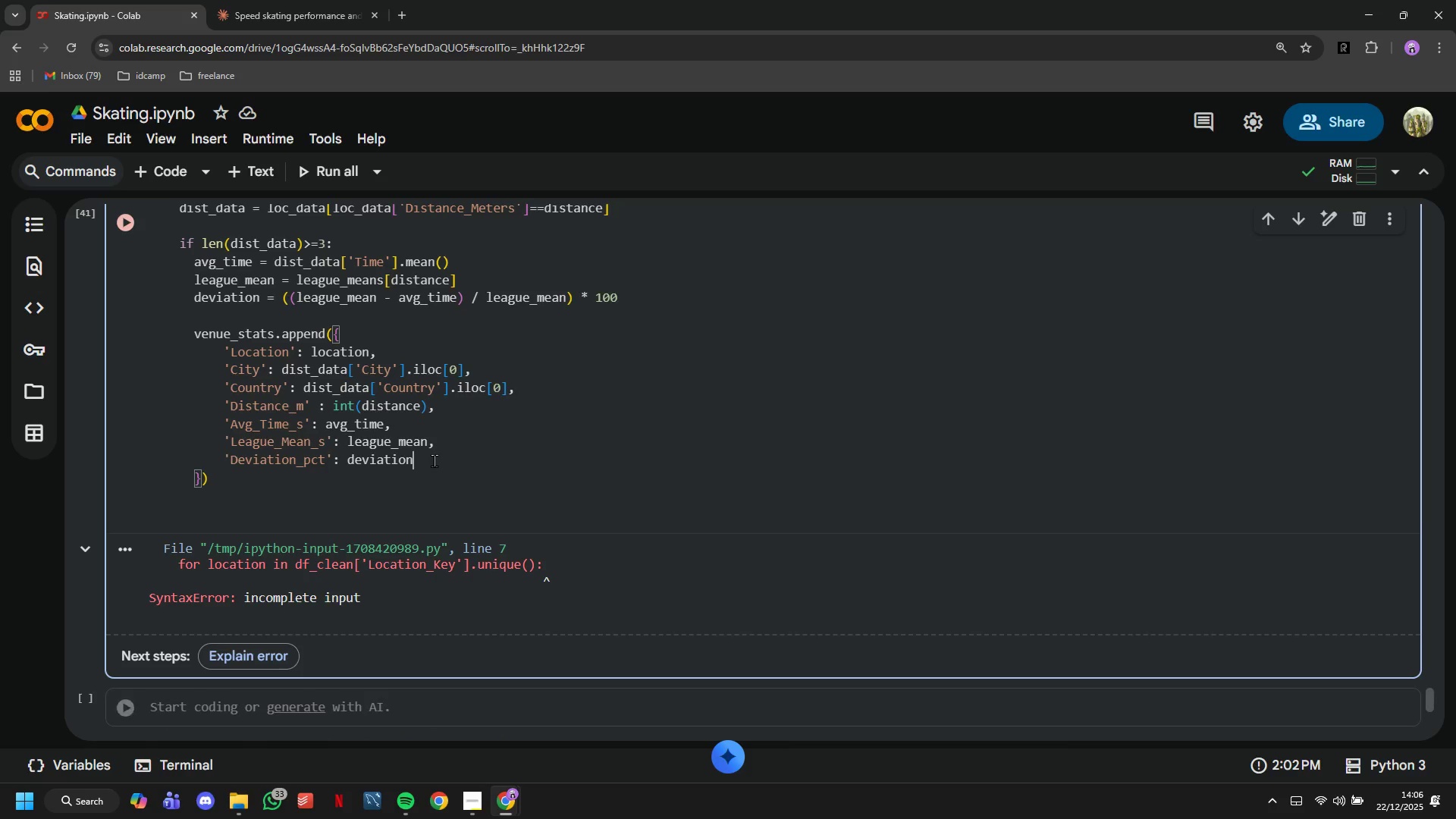 
key(Comma)
 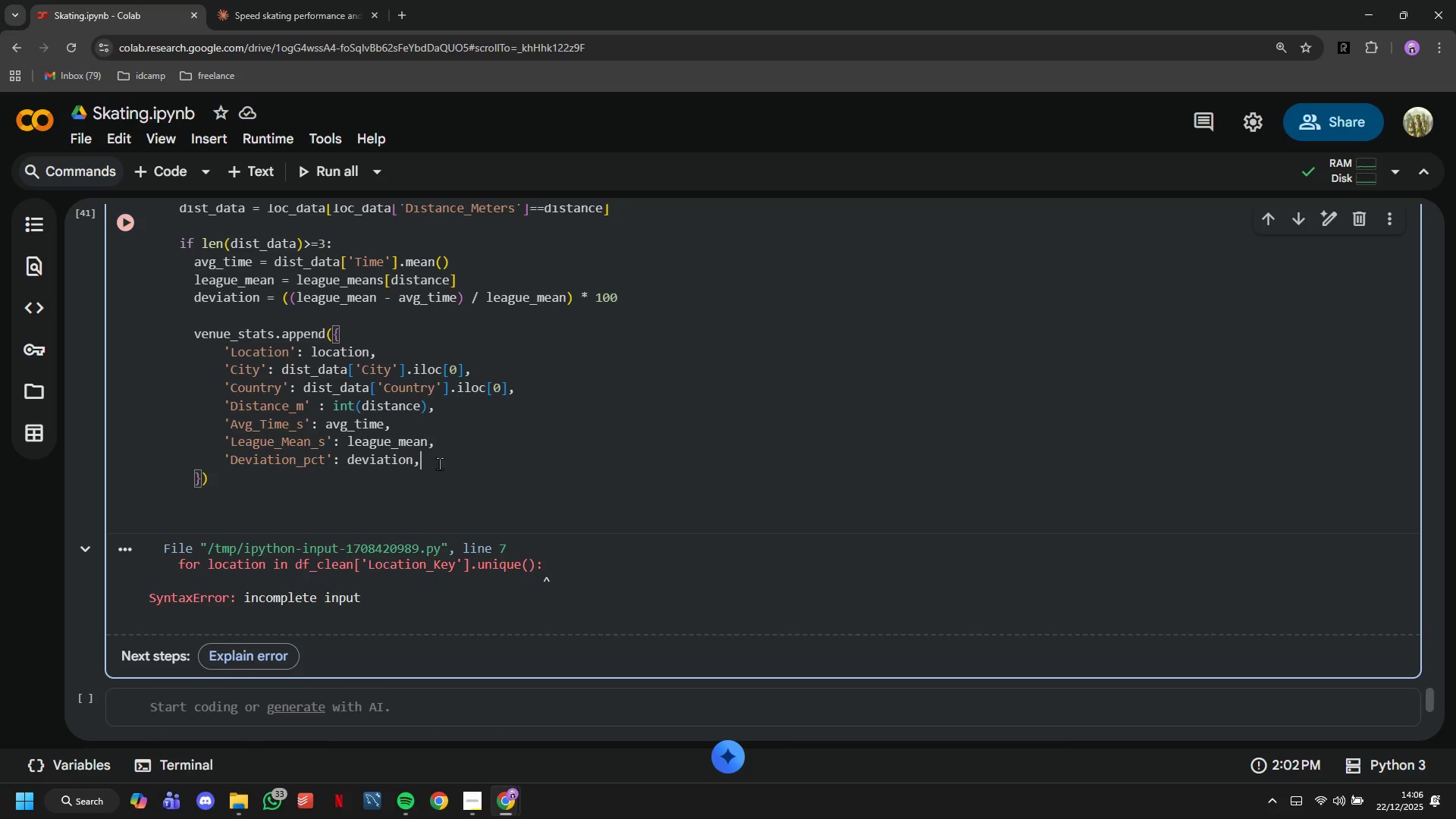 
key(Enter)
 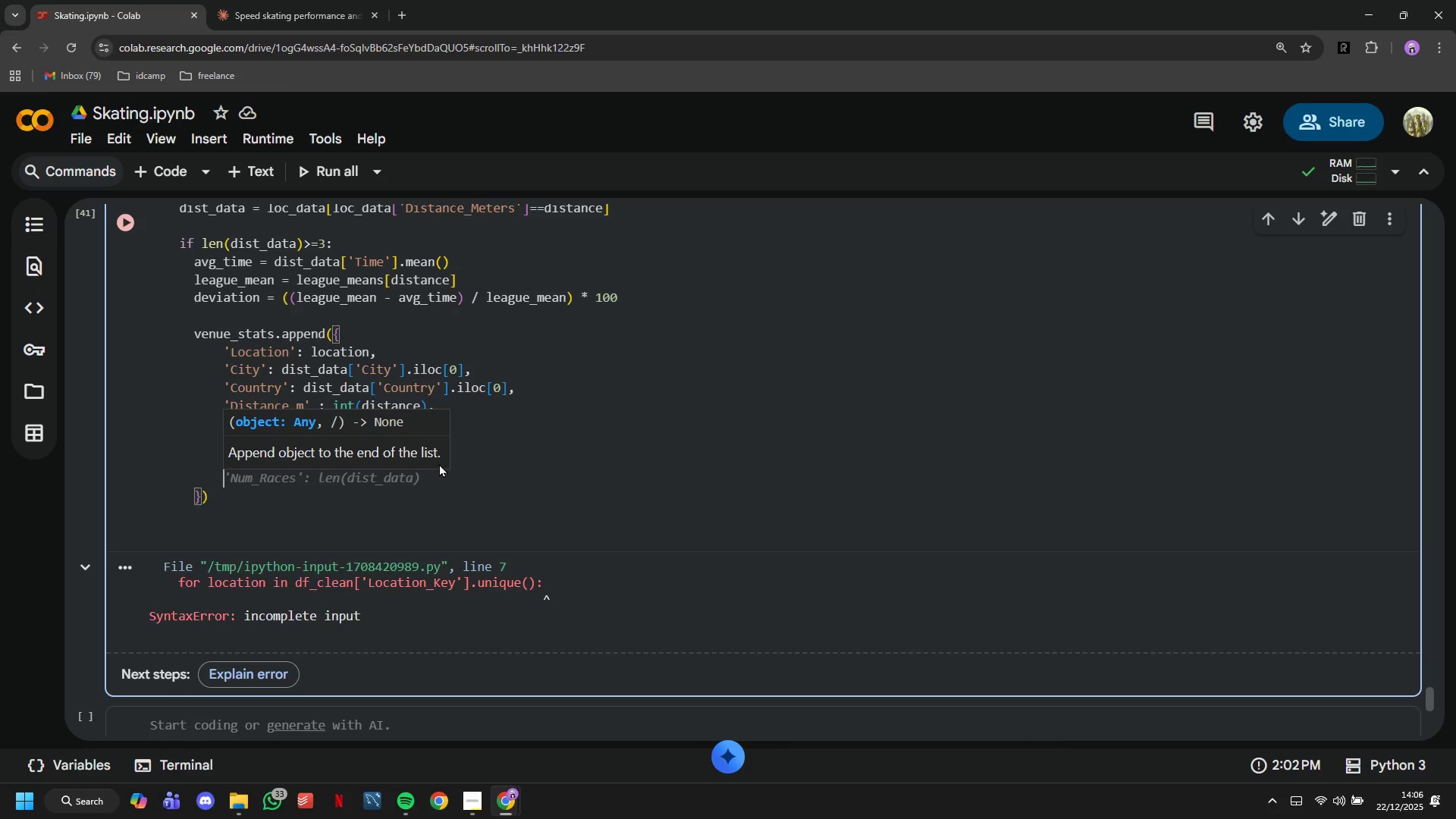 
wait(5.48)
 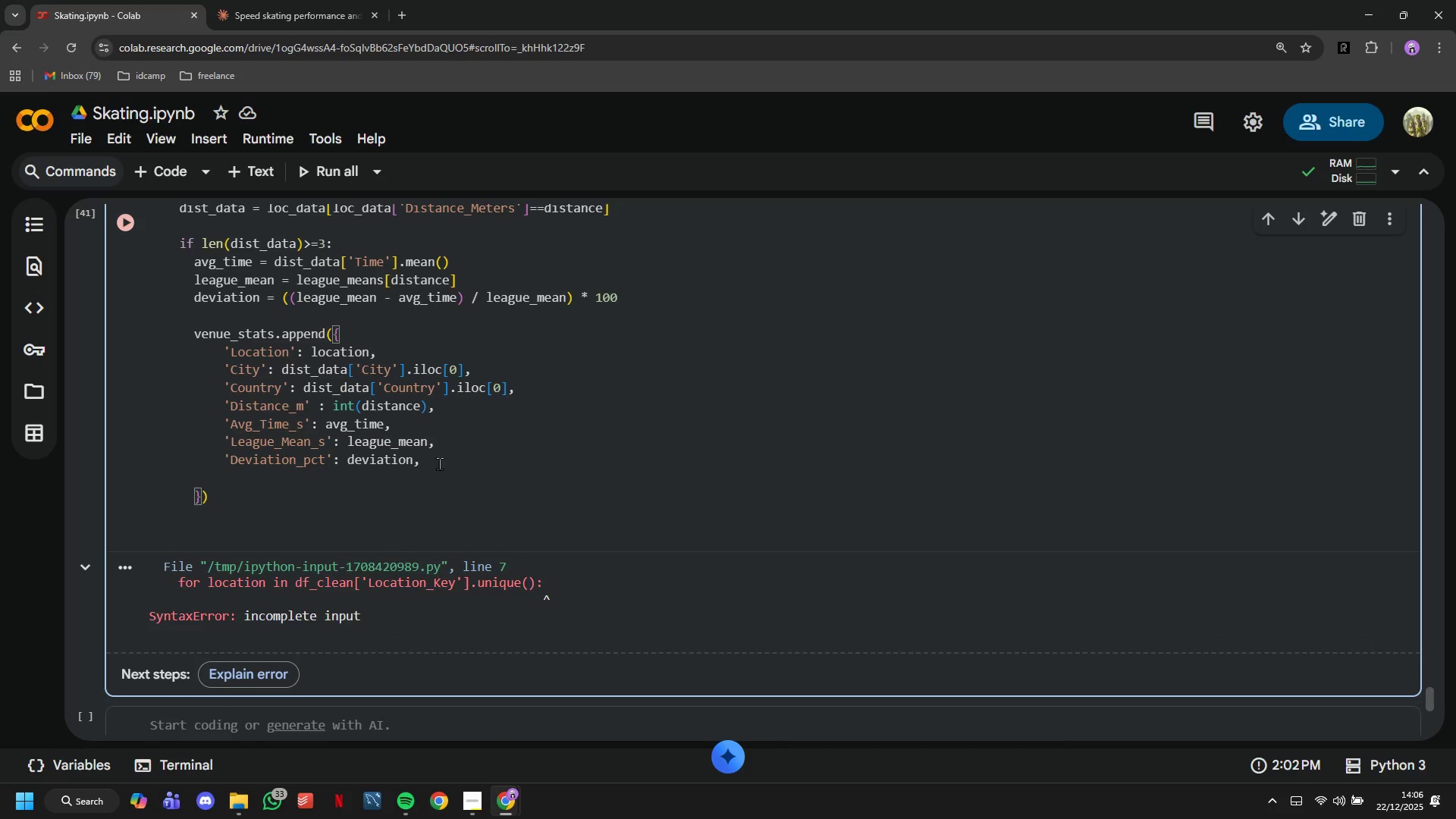 
key(Tab)
 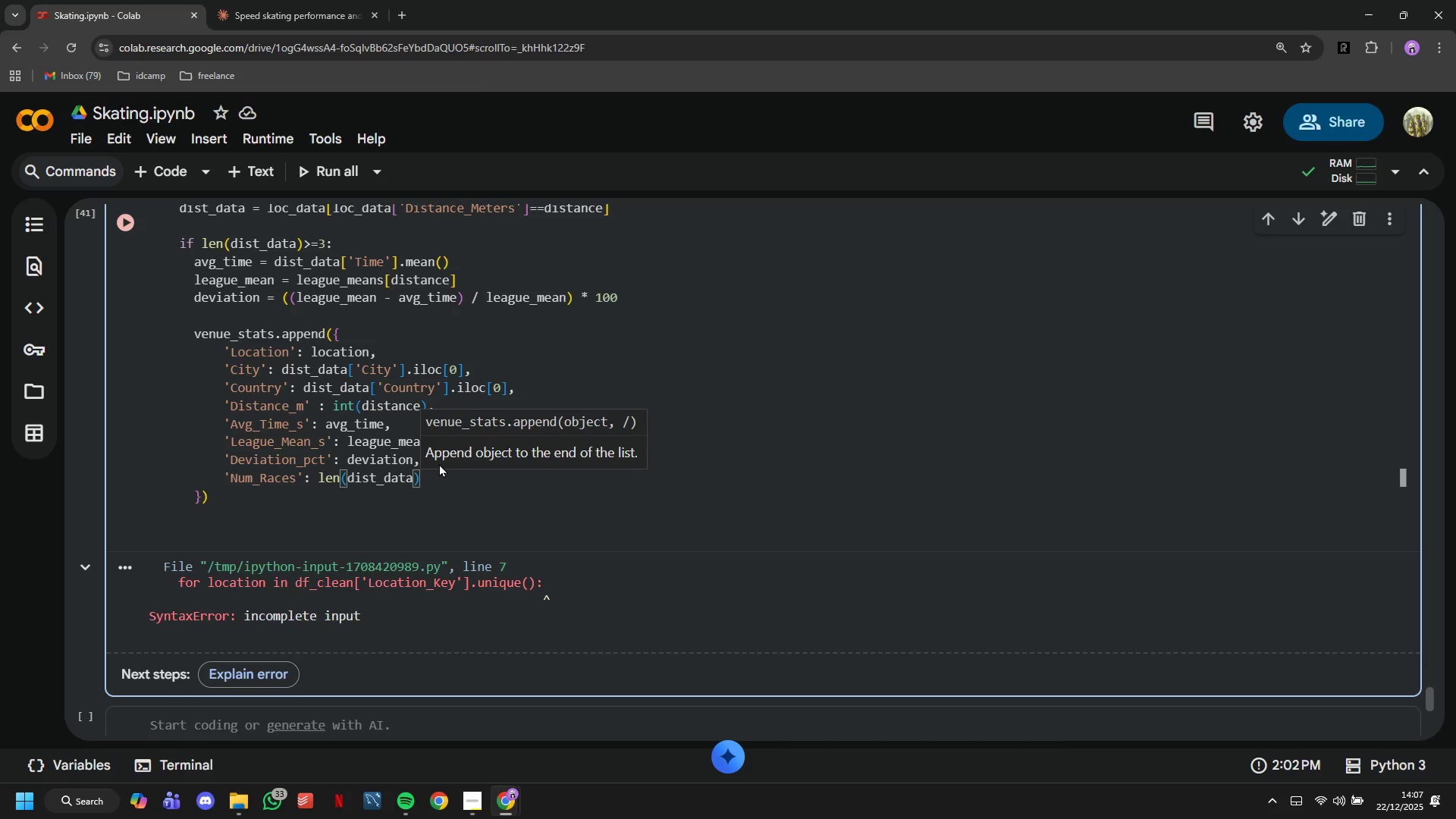 
key(Comma)
 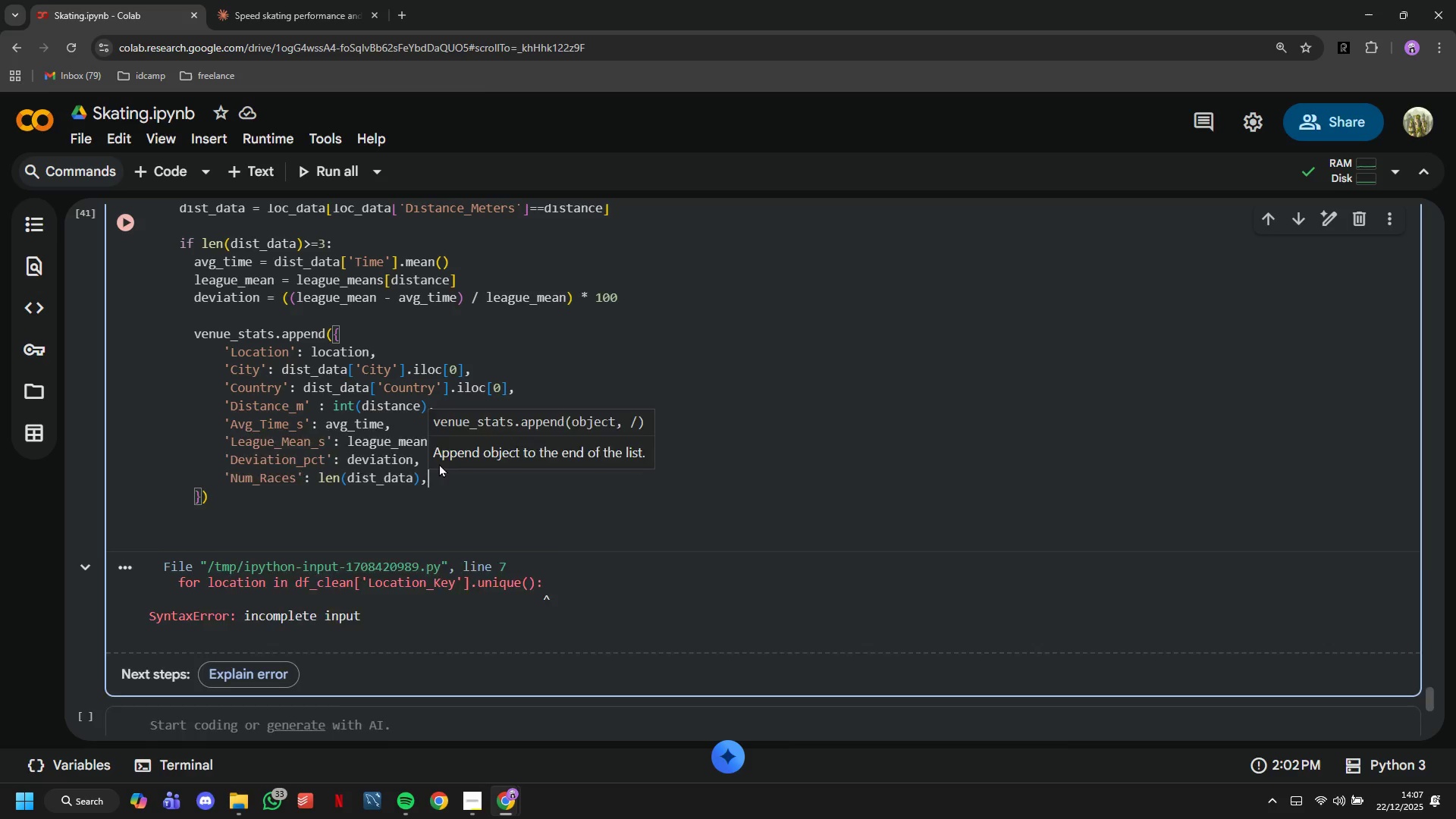 
key(Enter)
 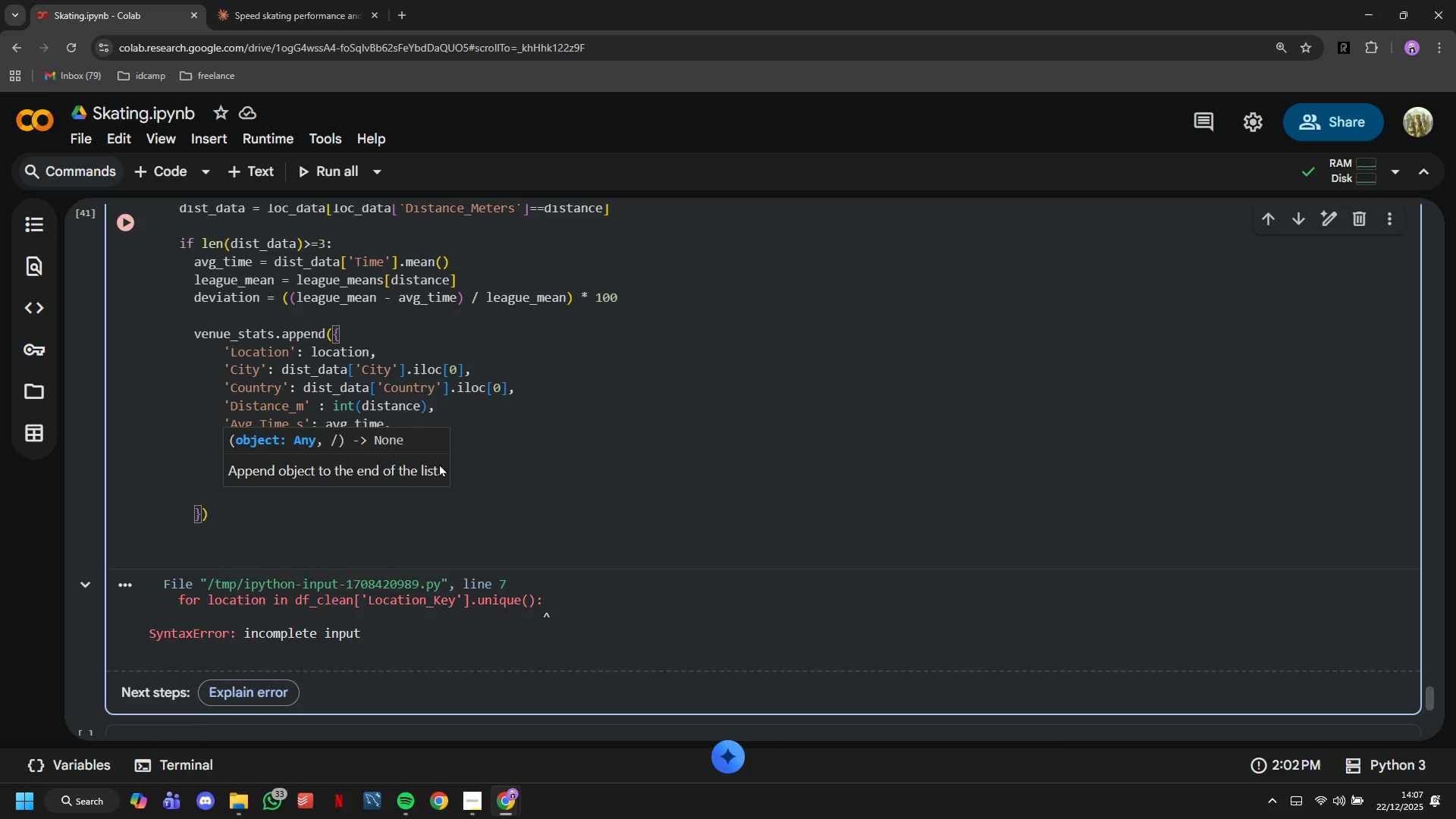 
type('Att)
key(Backspace)
key(Backspace)
type(ltit)
key(Backspace)
type(tude_m)
 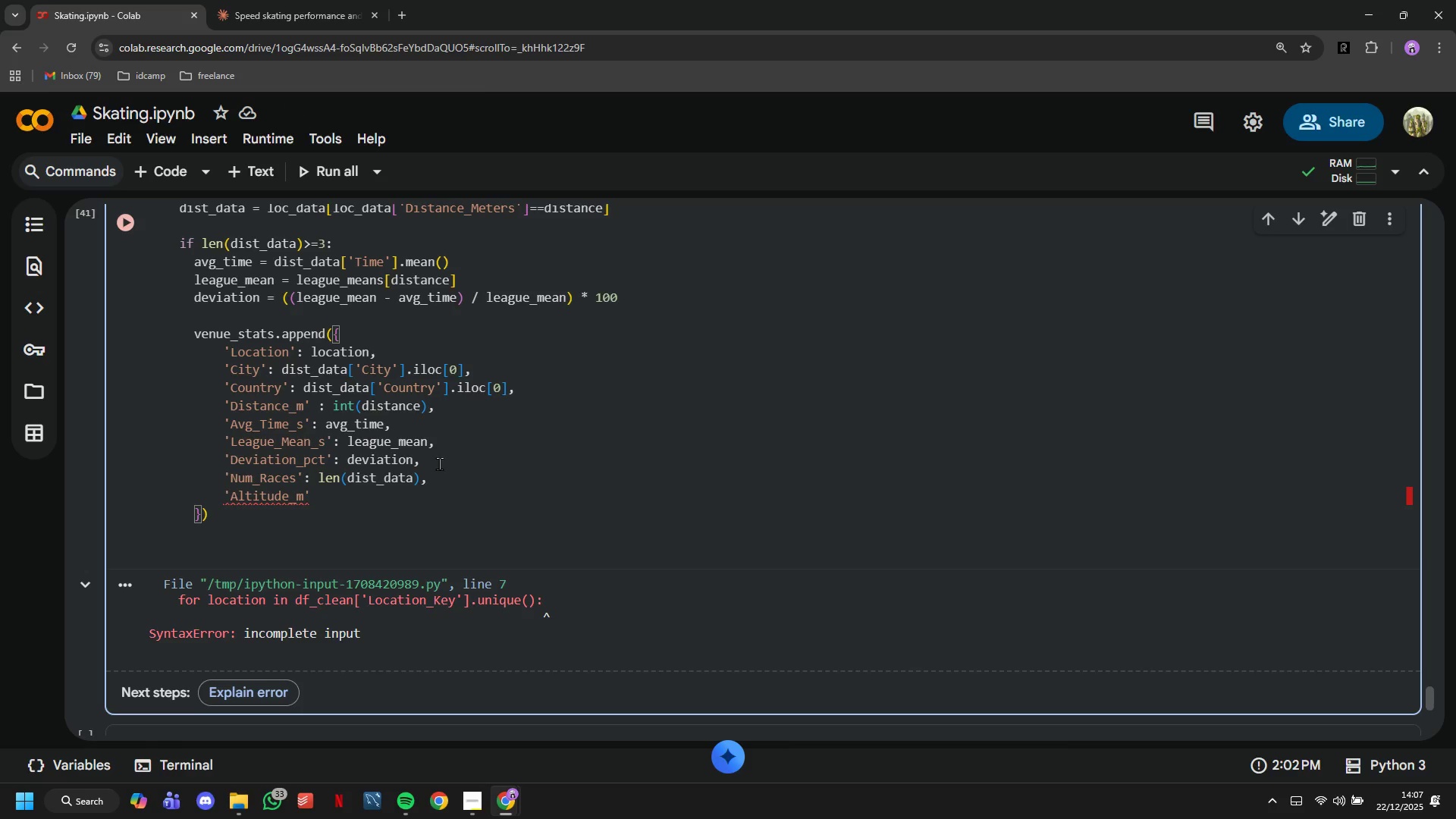 
key(ArrowRight)
 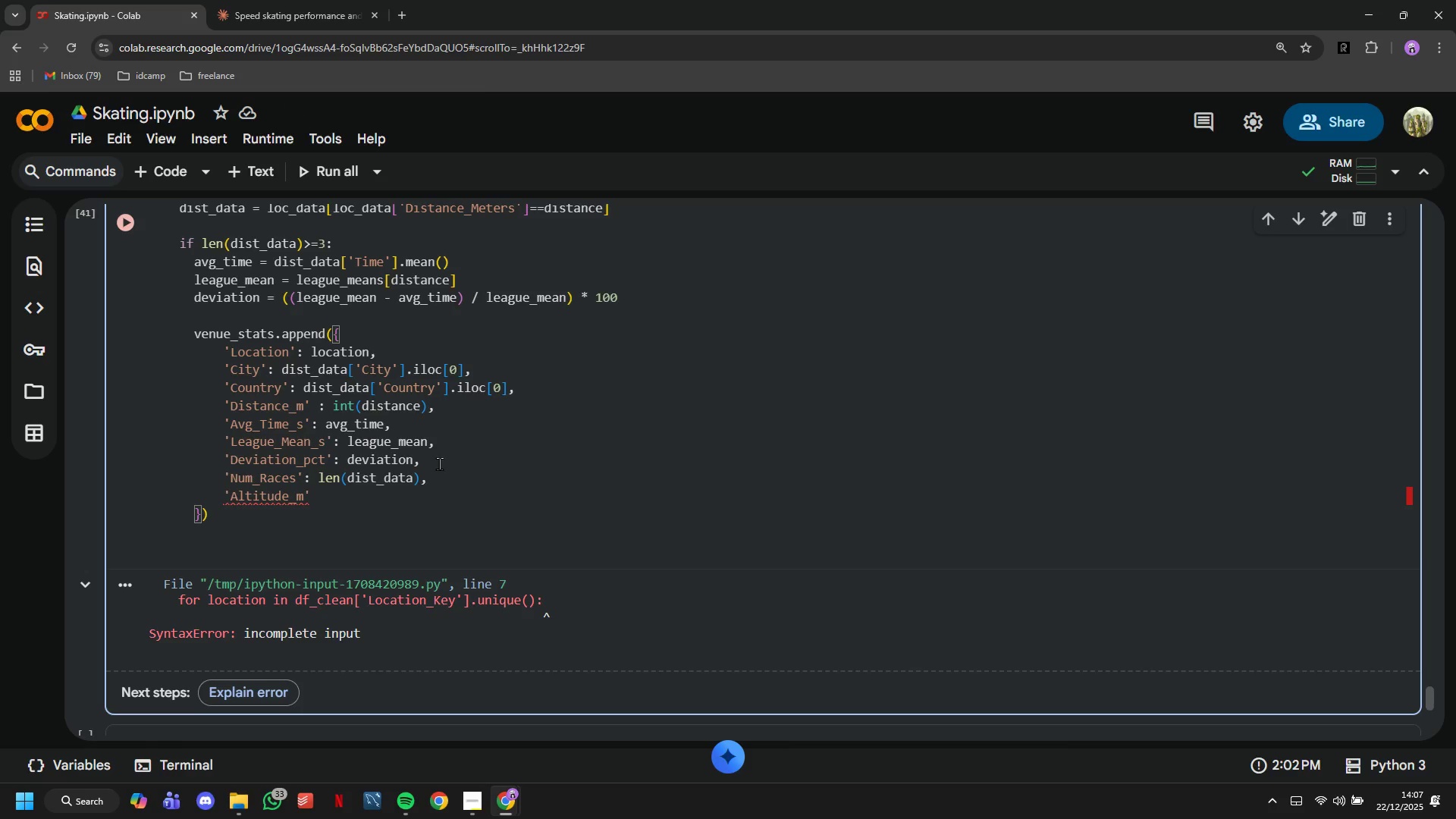 
key(Shift+Semicolon)
 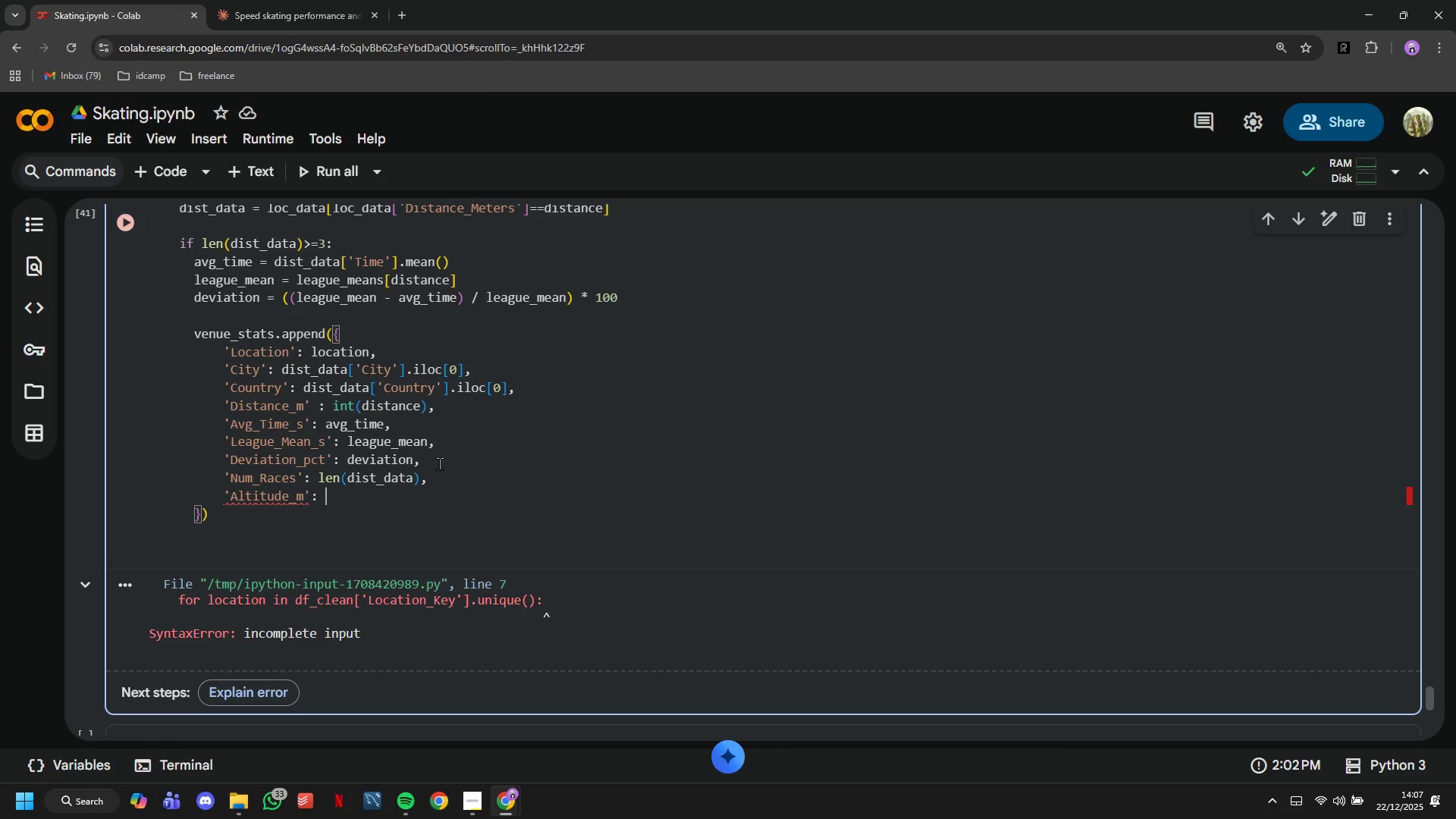 
key(Space)
 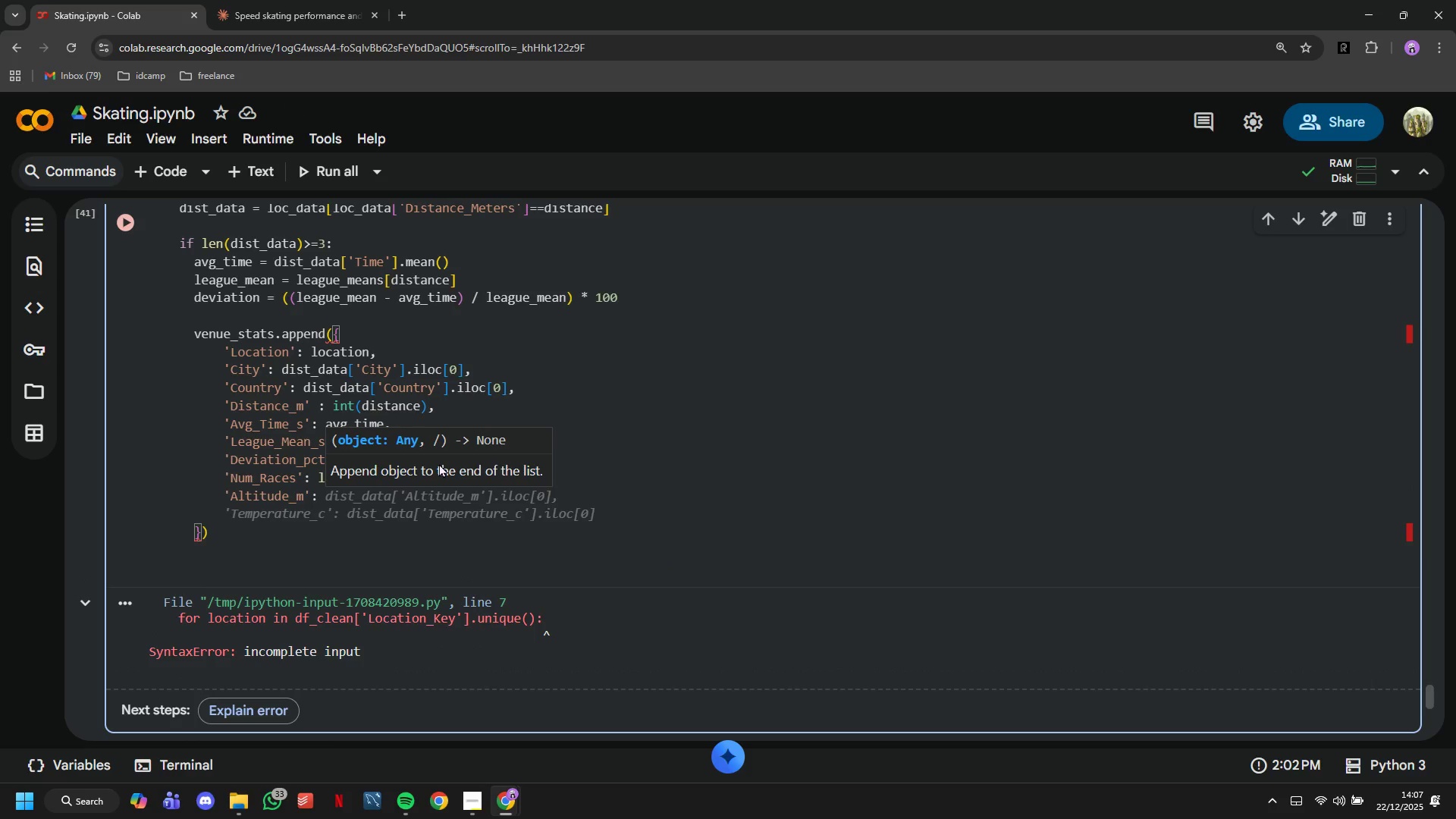 
key(Tab)
 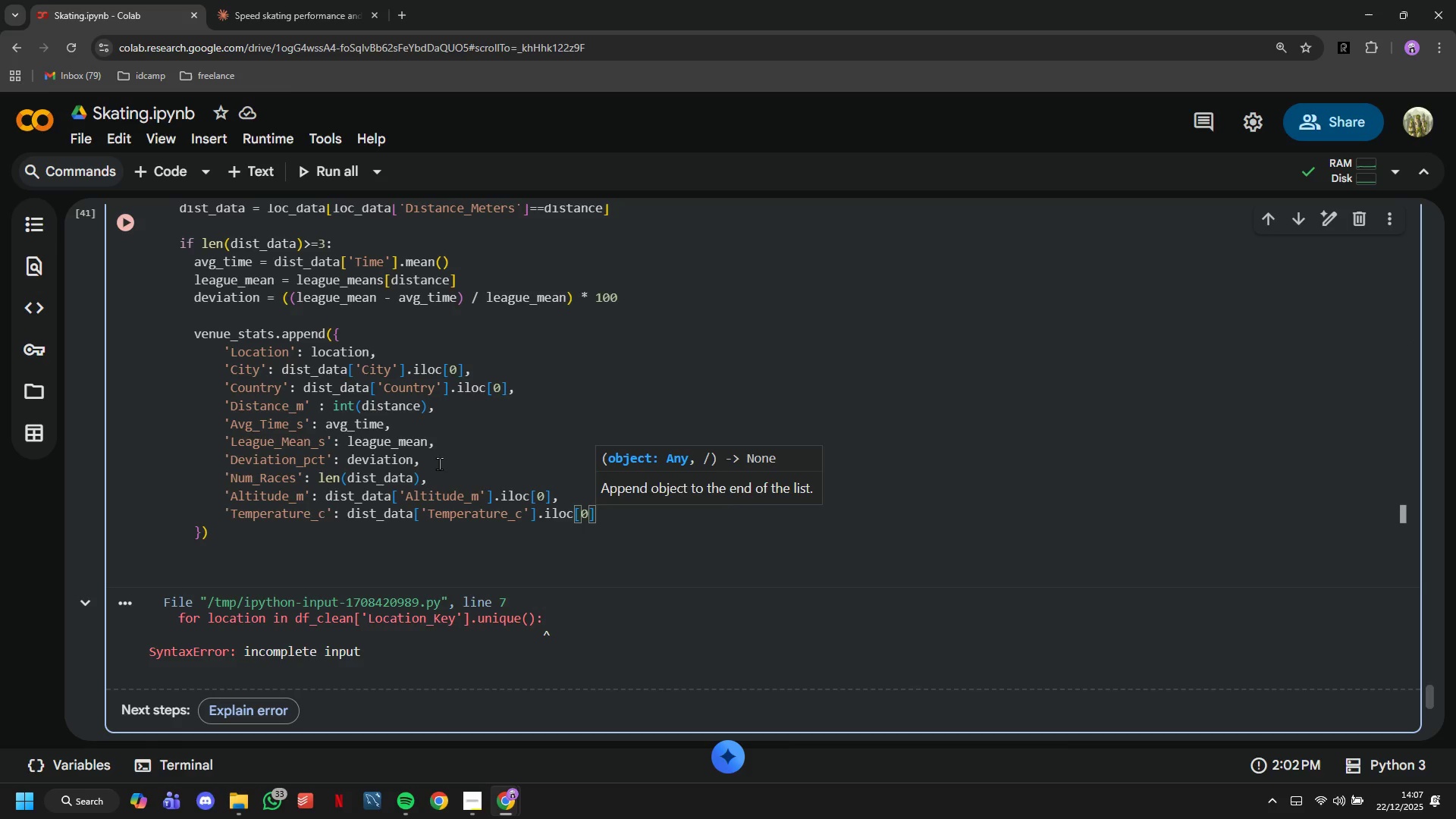 
wait(6.0)
 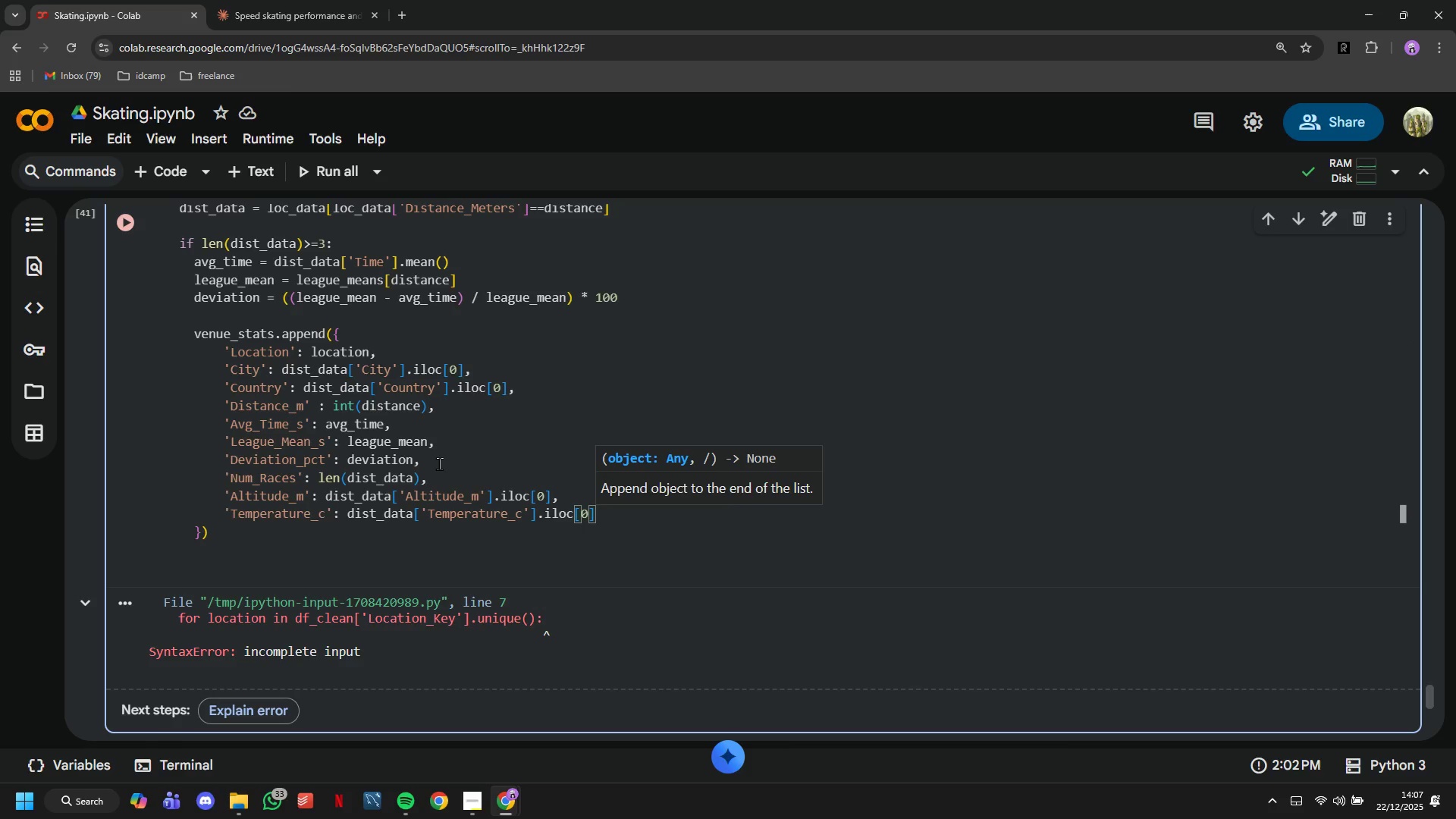 
type(\)
key(Backspace)
key(Backspace)
type(.mean()
 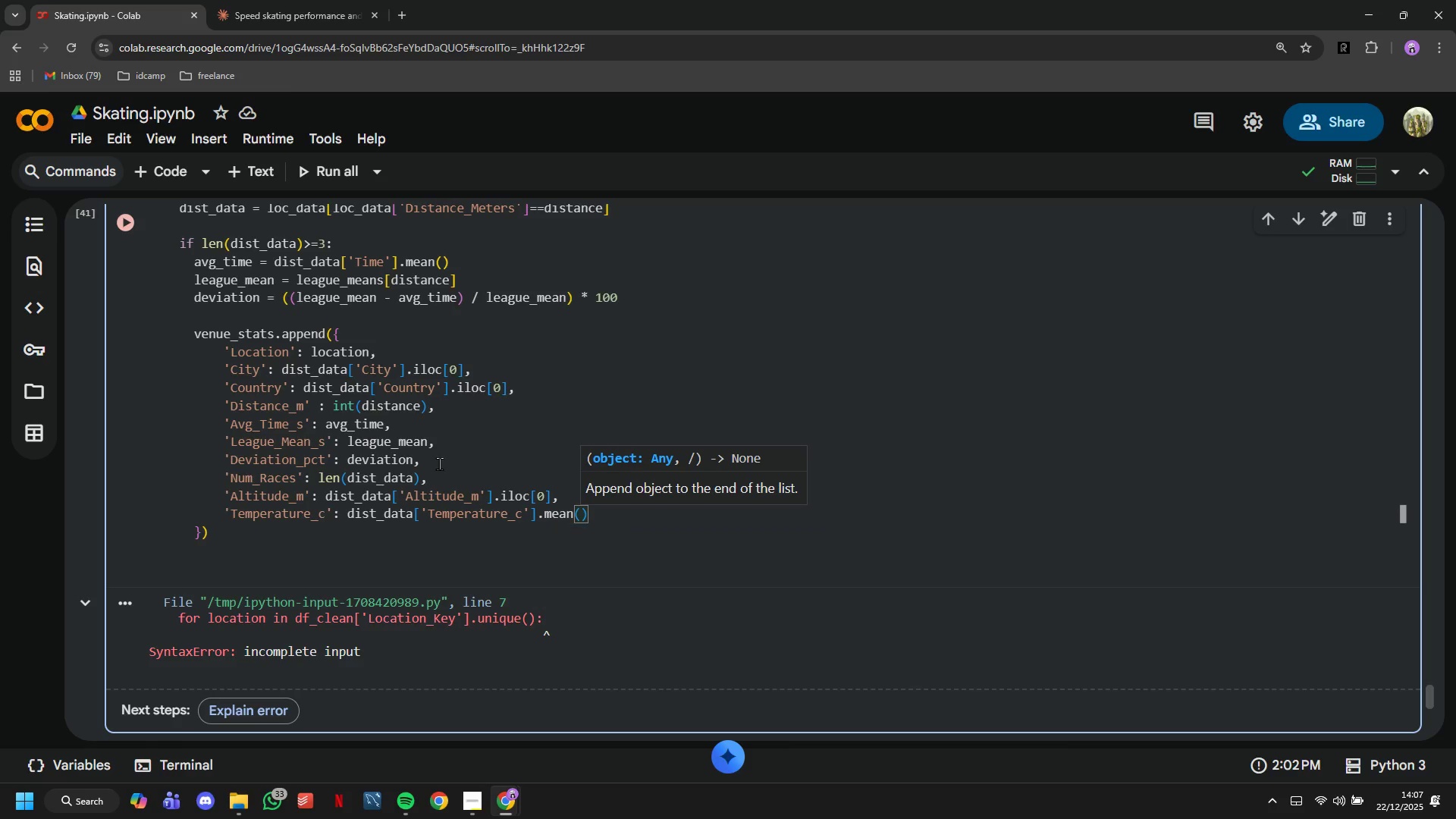 
key(ArrowUp)
 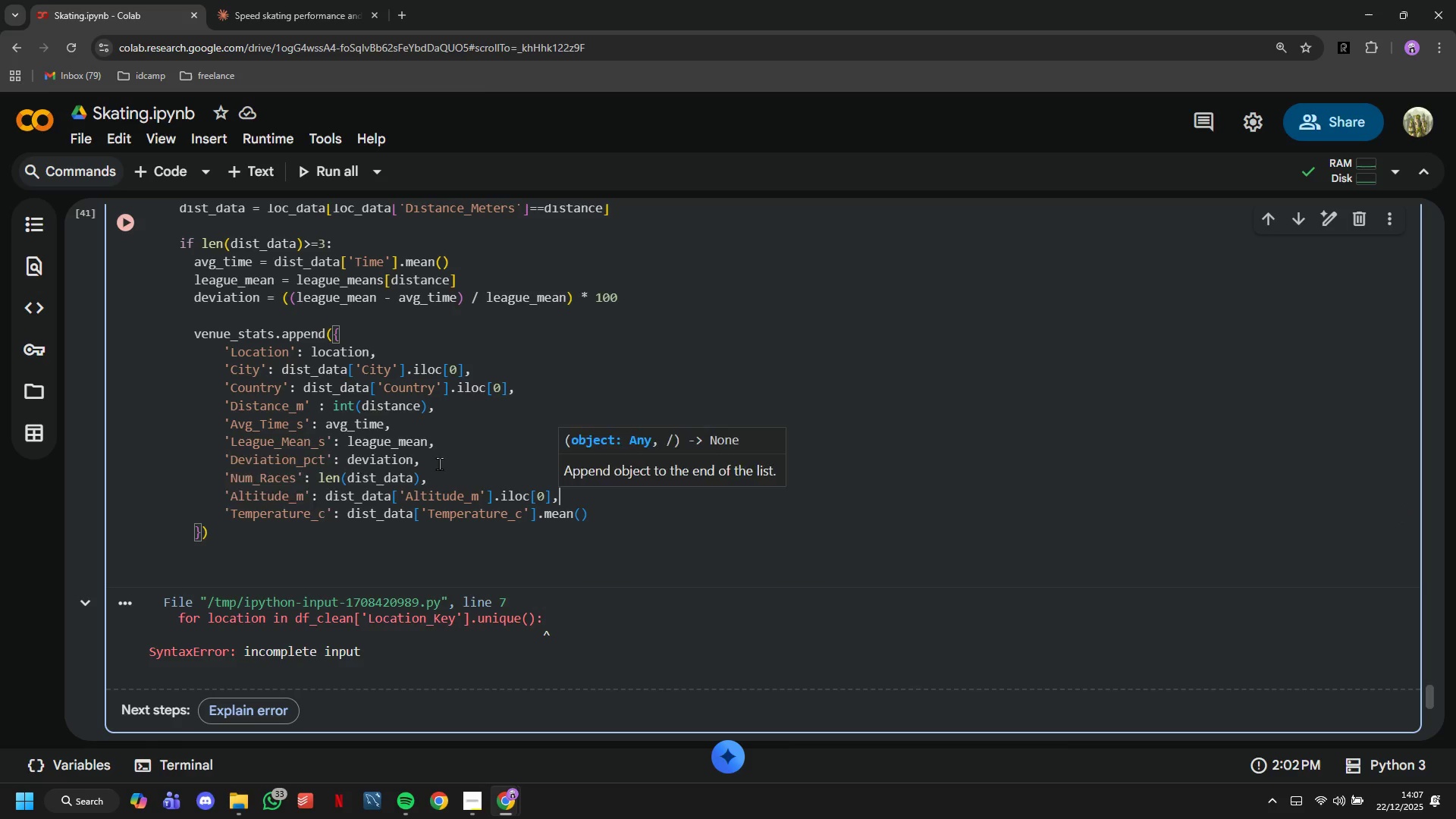 
key(ArrowRight)
 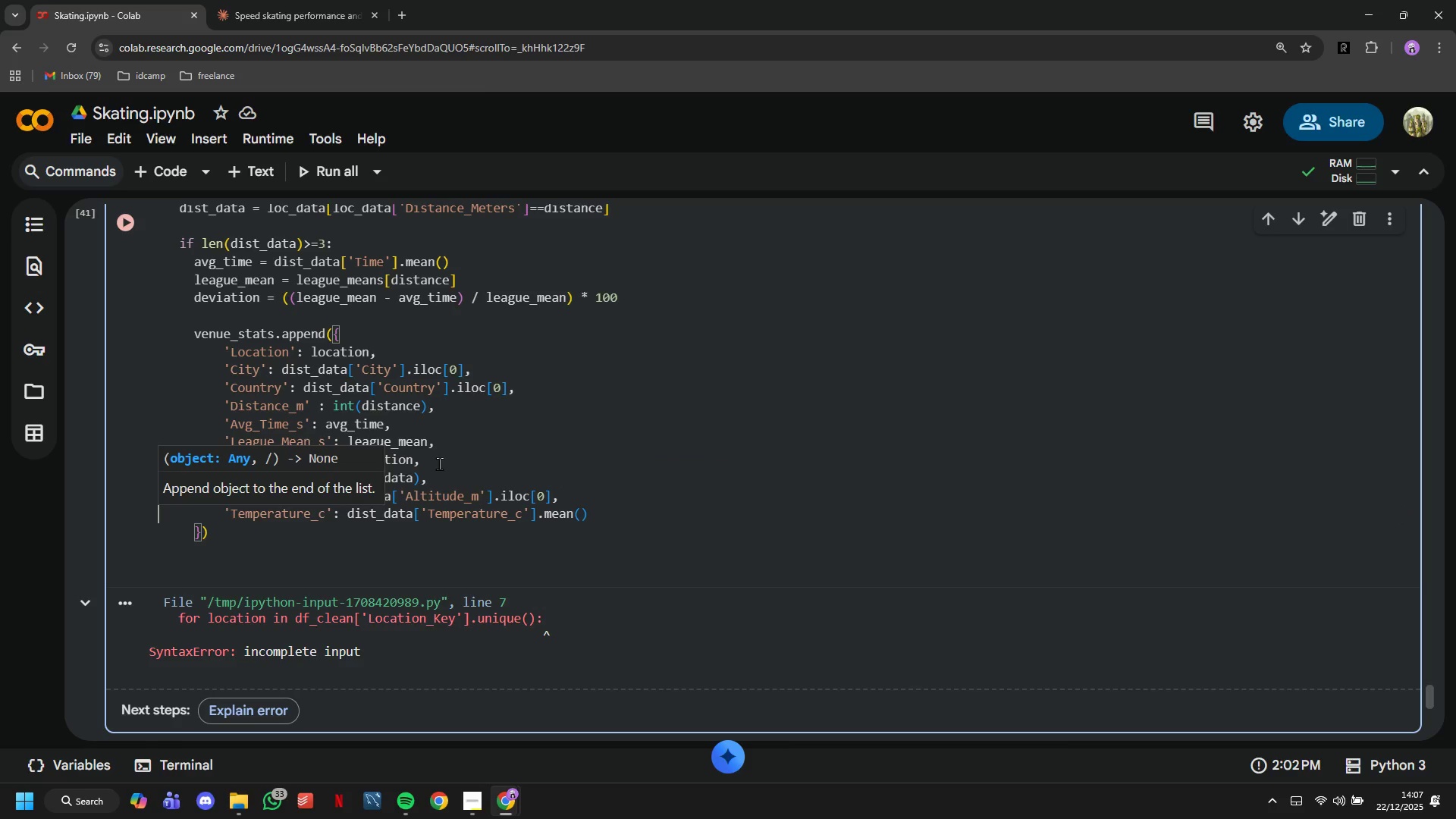 
hold_key(key=ArrowRight, duration=0.52)
 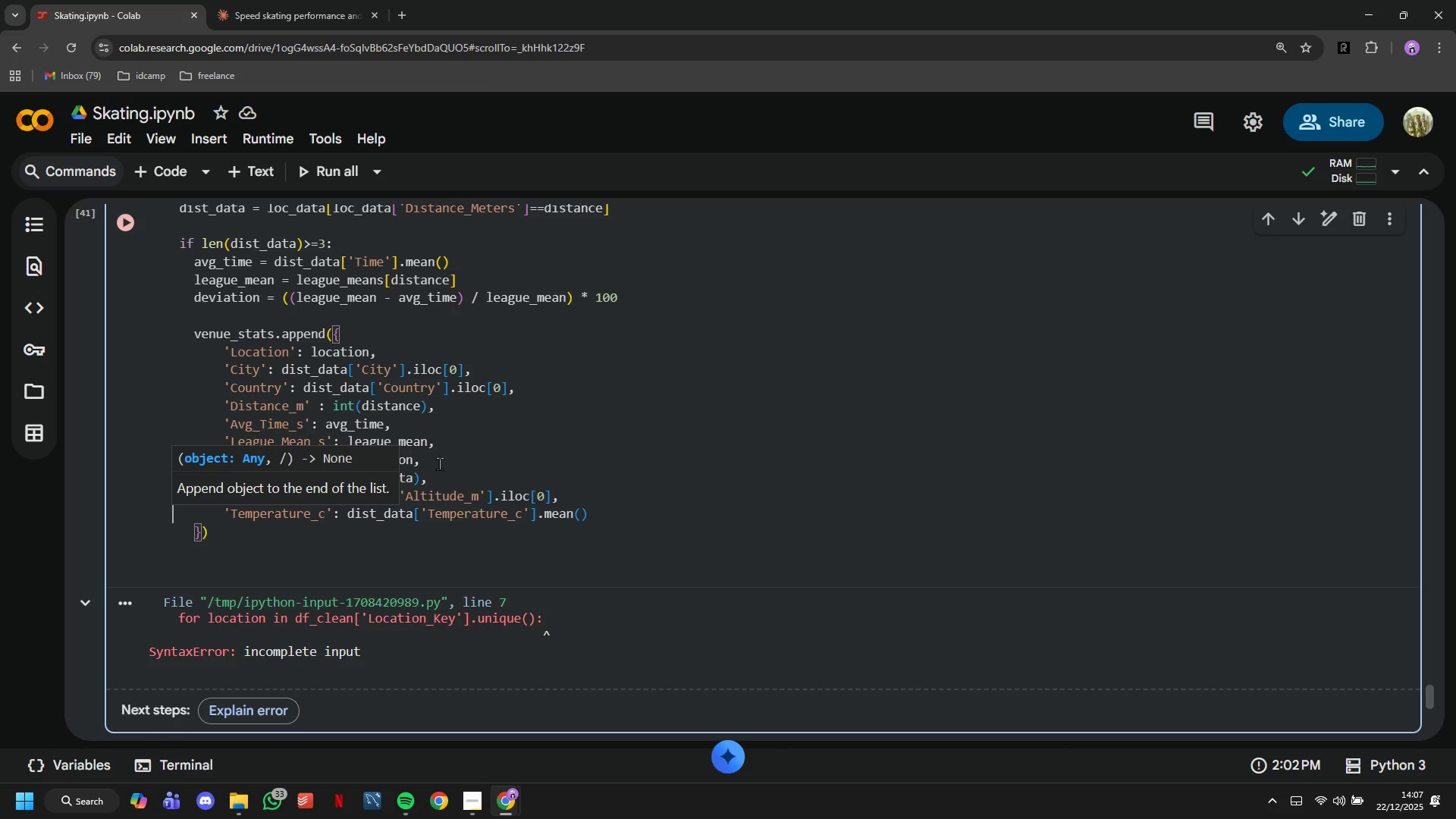 
hold_key(key=ArrowRight, duration=1.22)
 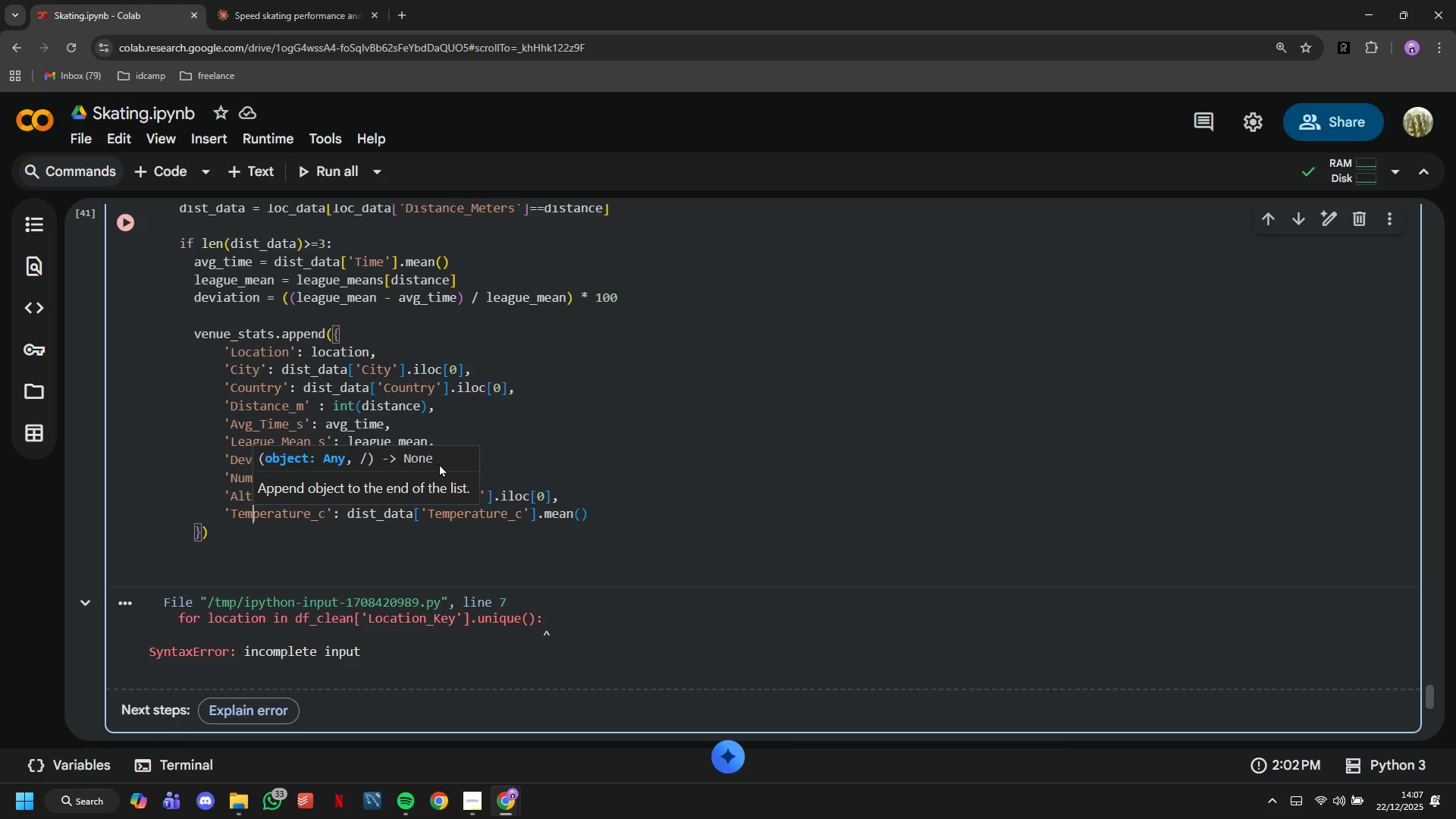 
hold_key(key=ArrowRight, duration=0.64)
 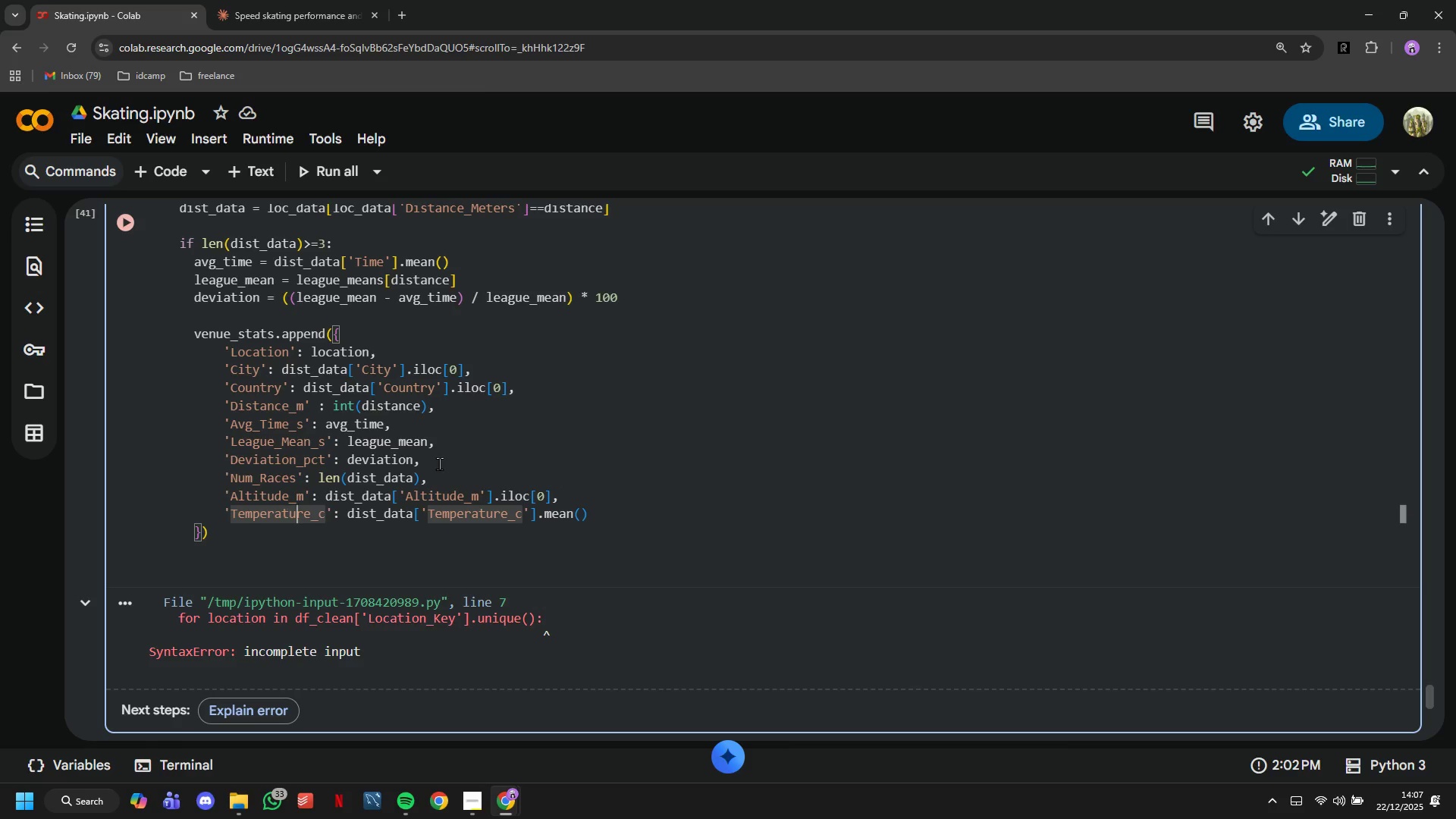 
key(ArrowRight)
 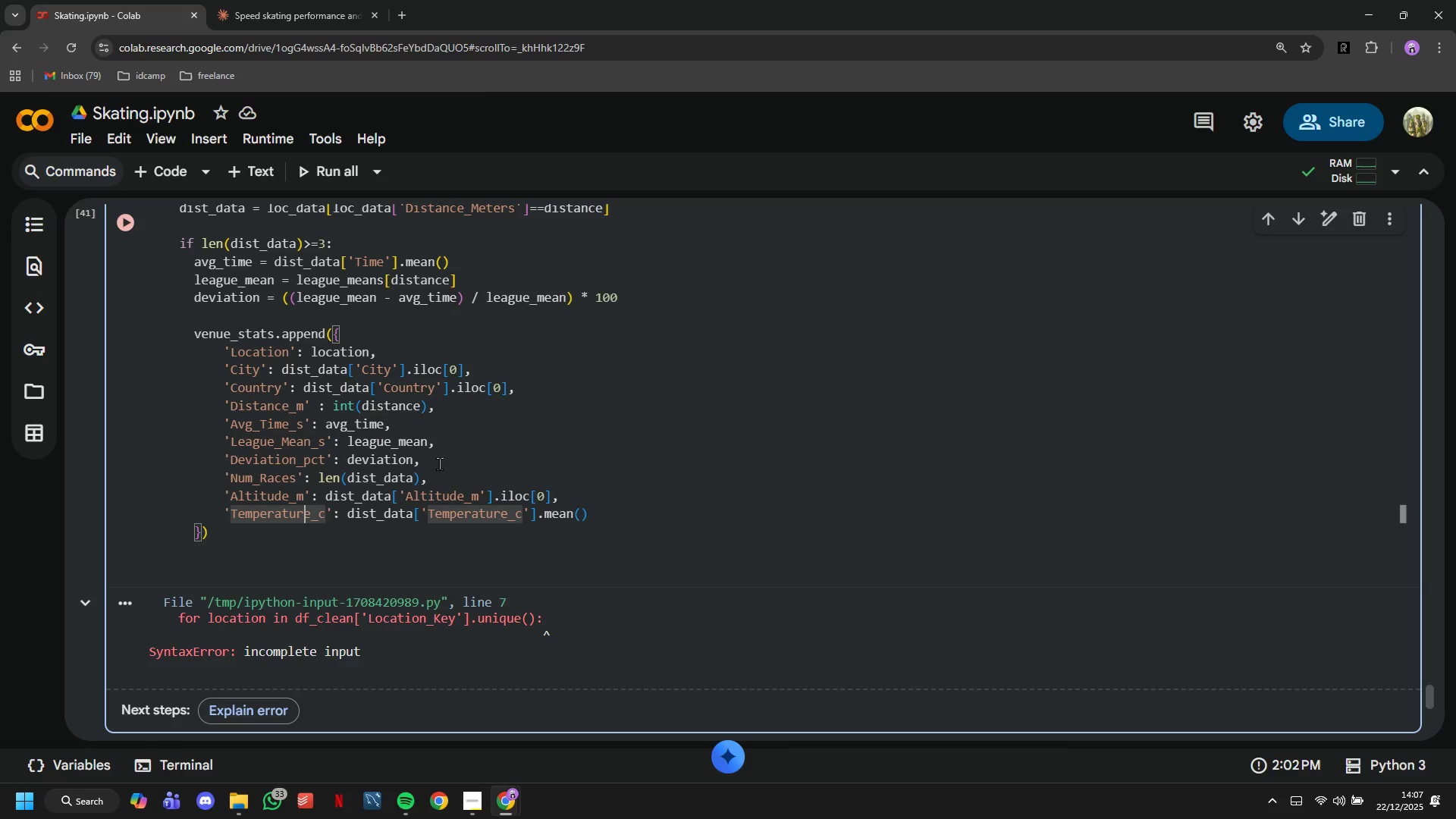 
key(ArrowRight)
 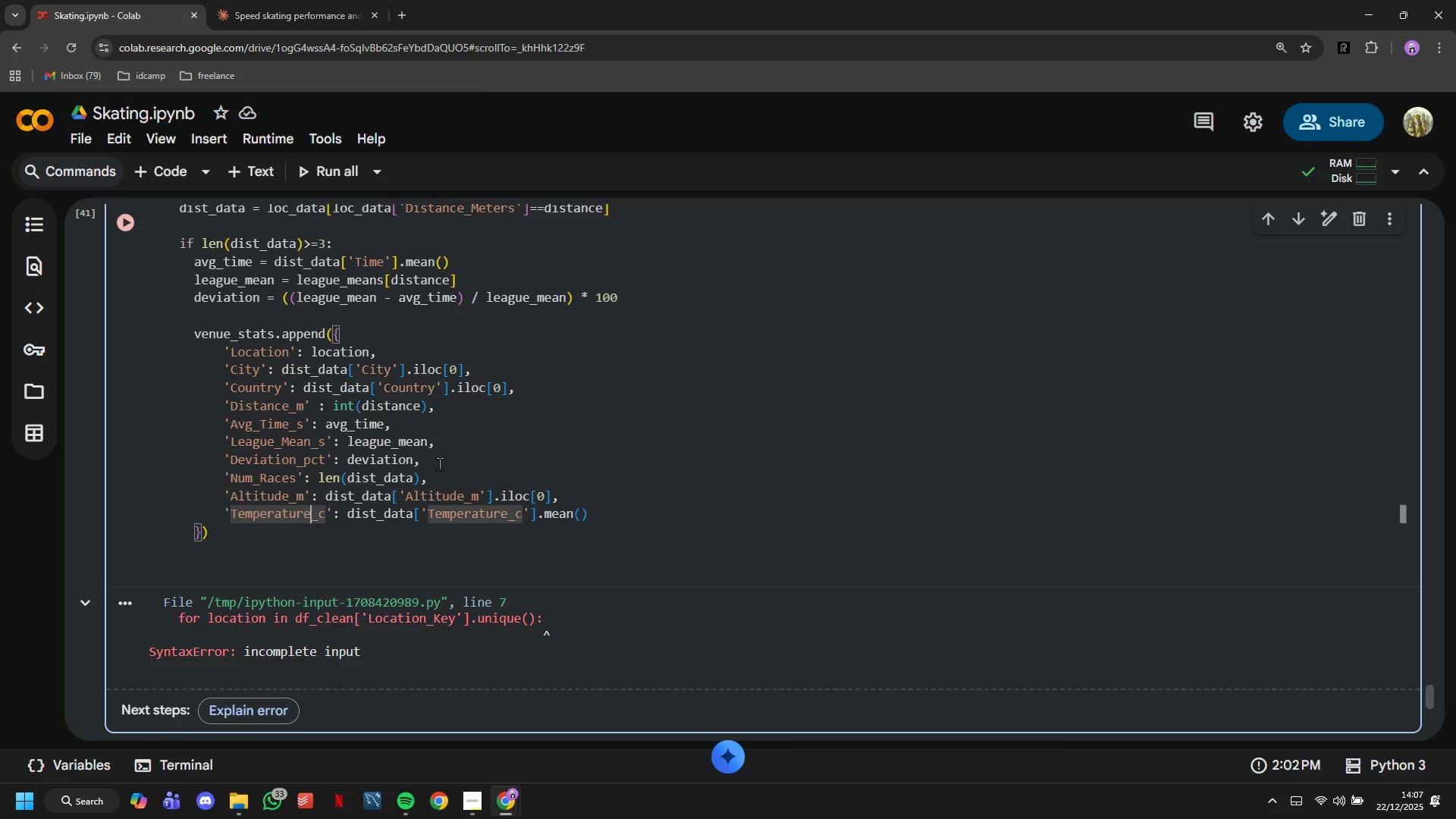 
key(ArrowRight)
 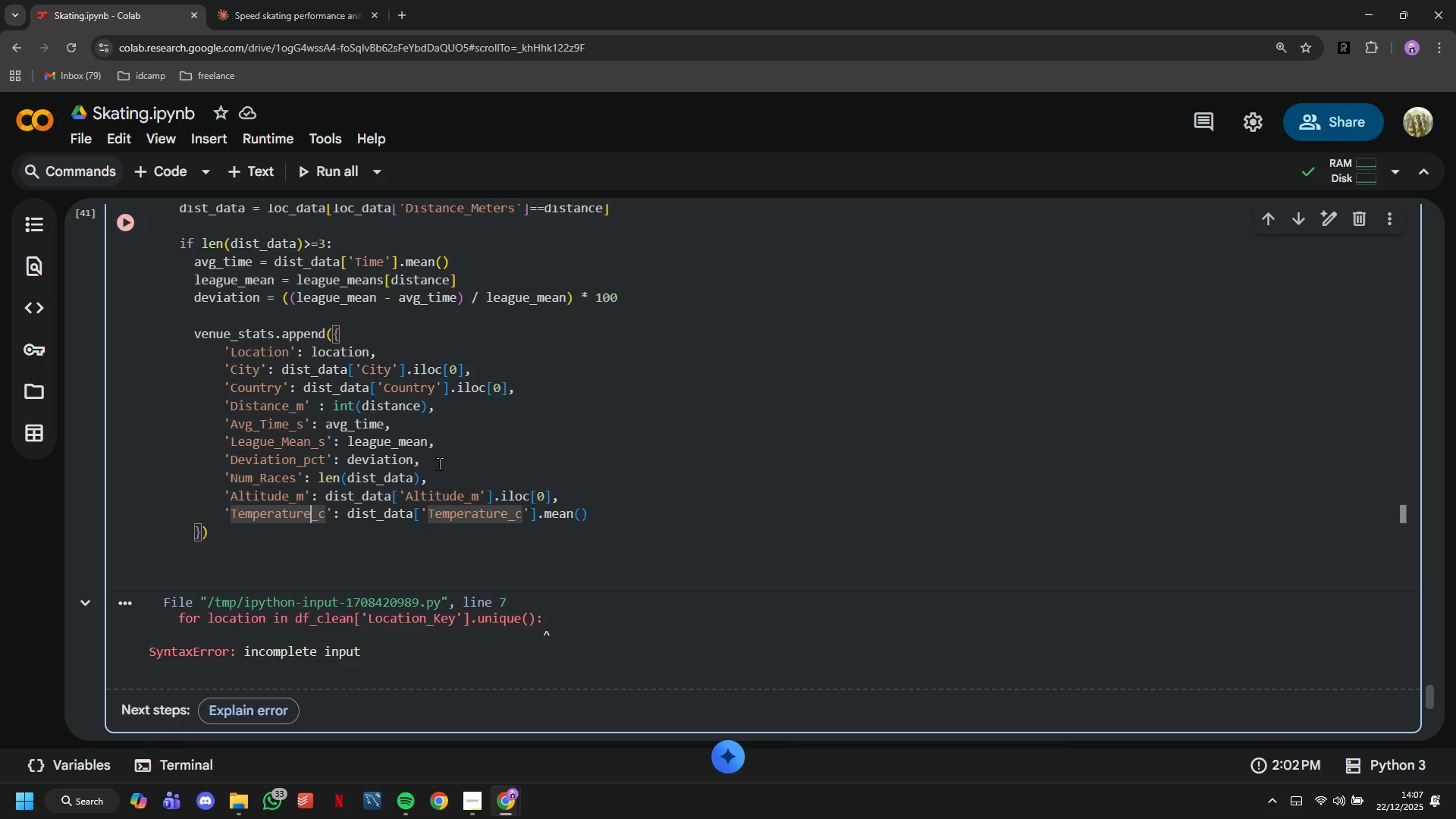 
key(Backspace)
 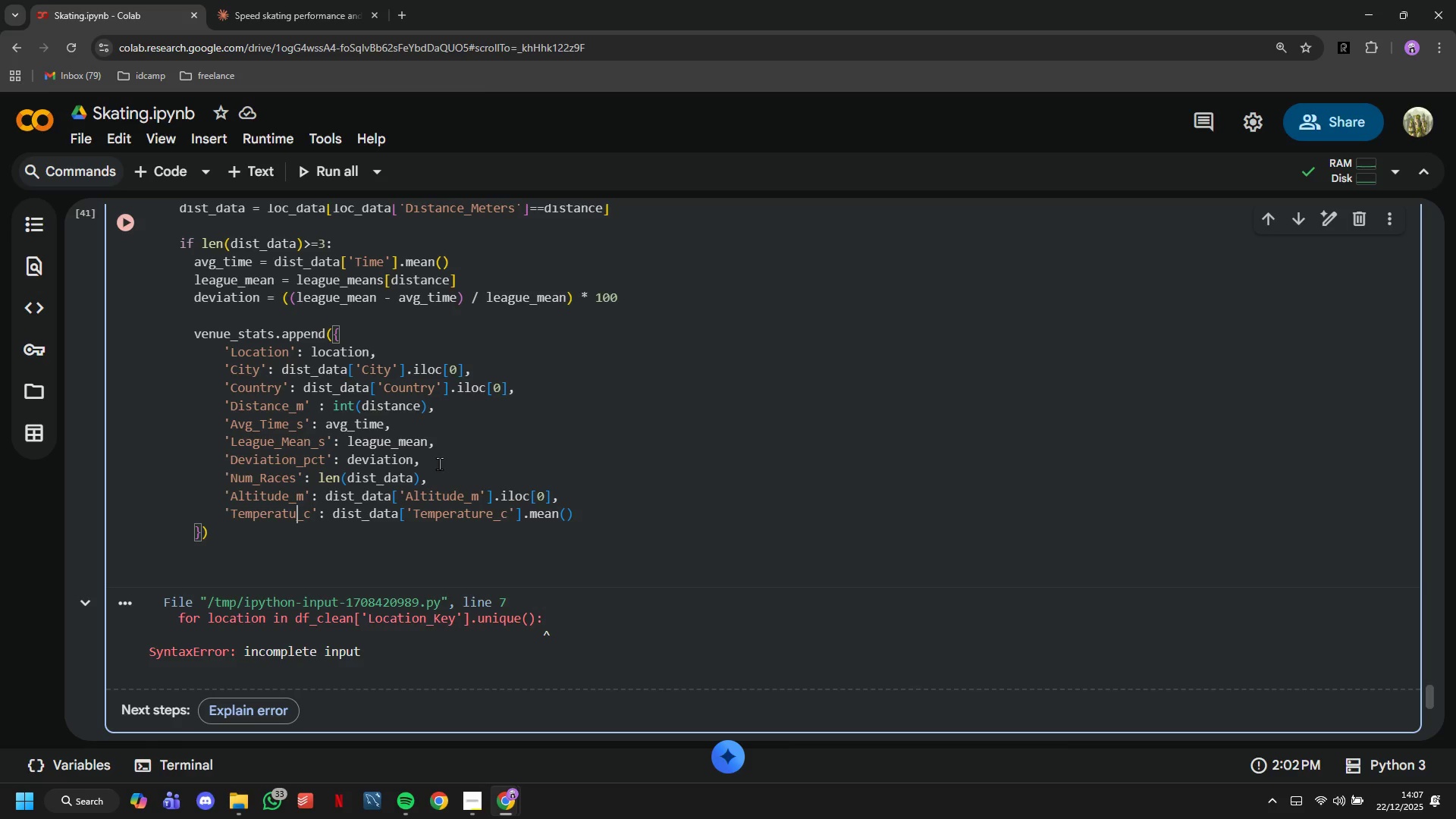 
key(Backspace)
 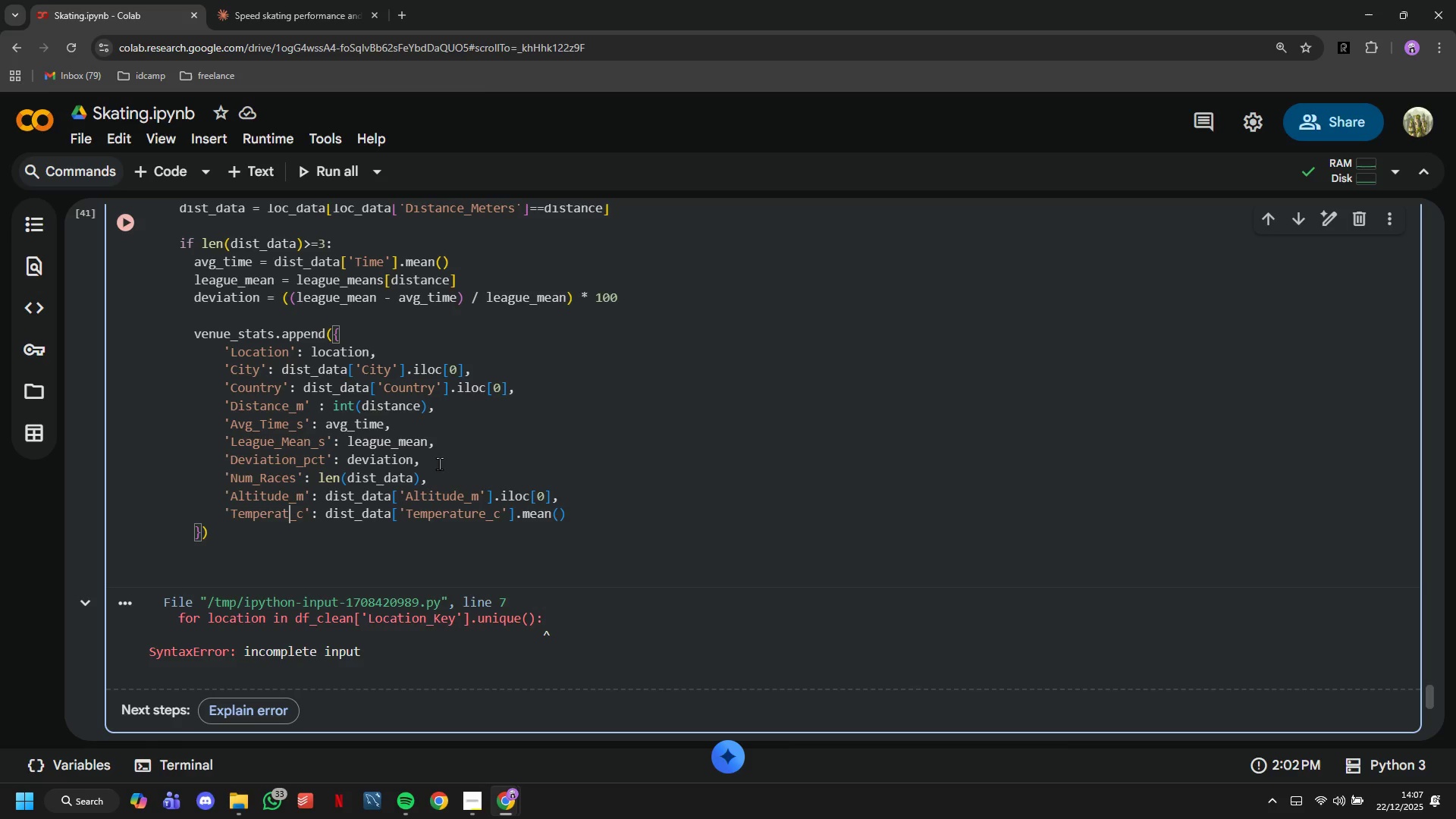 
key(Backspace)
 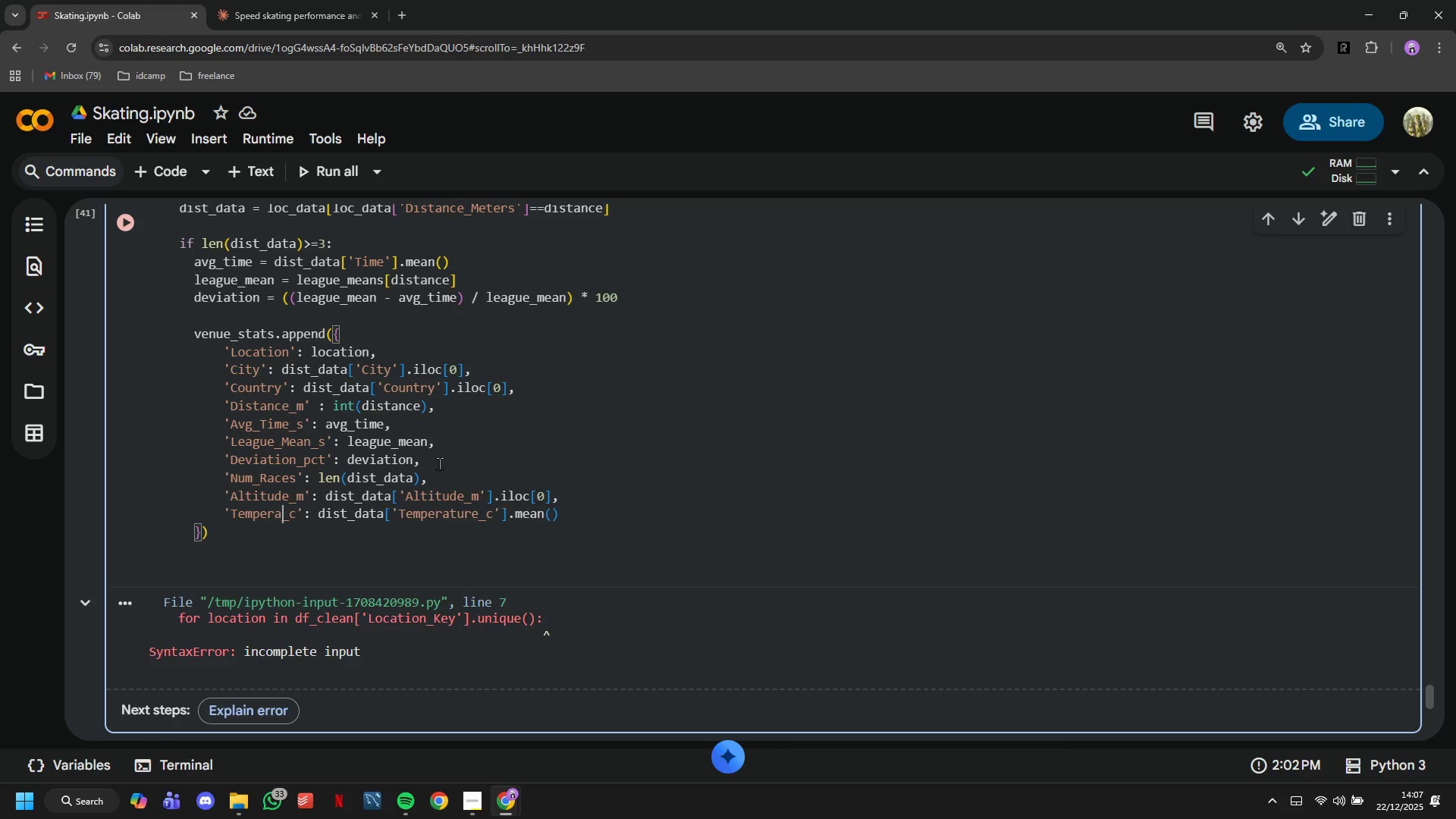 
key(Backspace)
 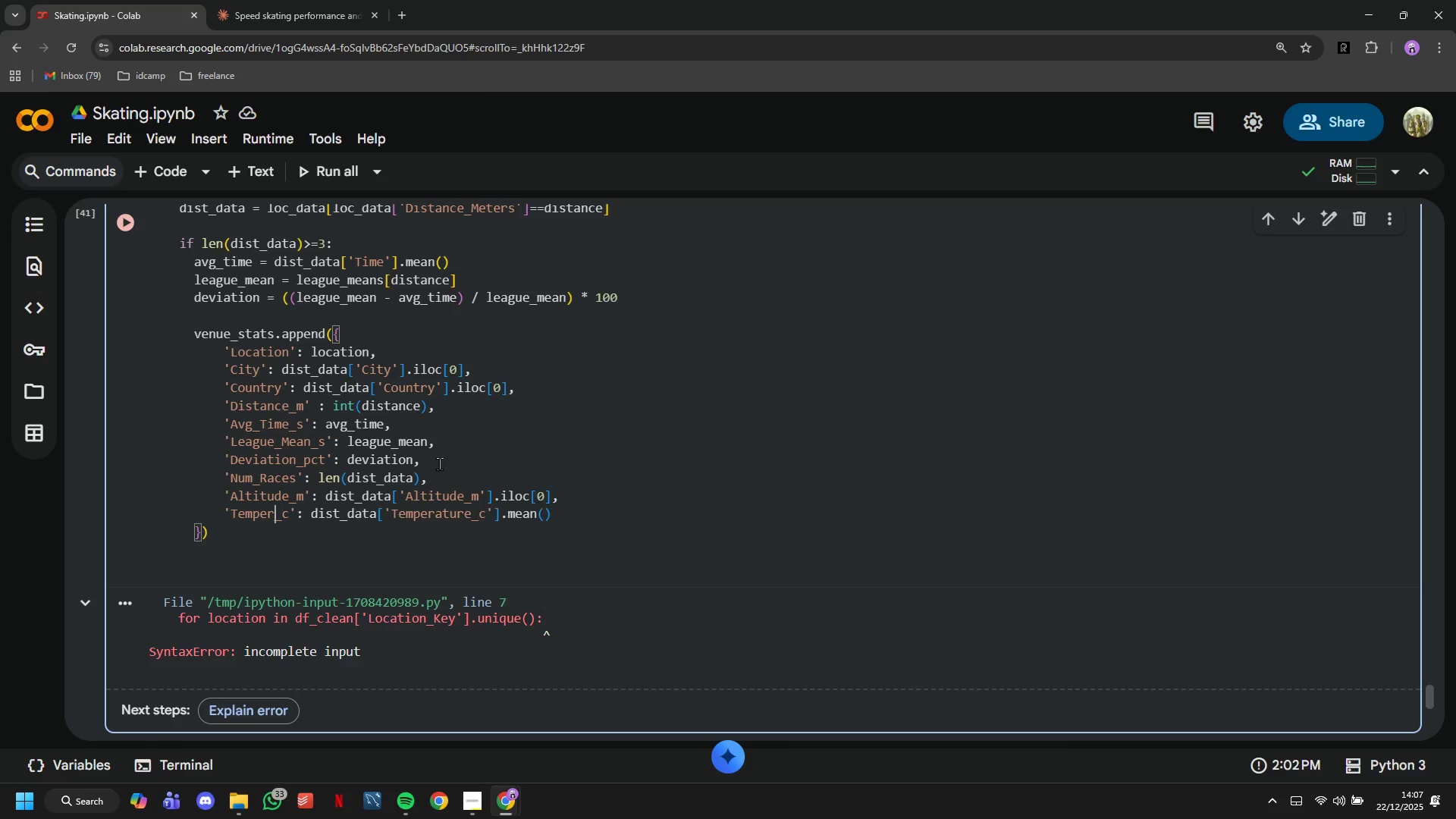 
key(Backspace)
 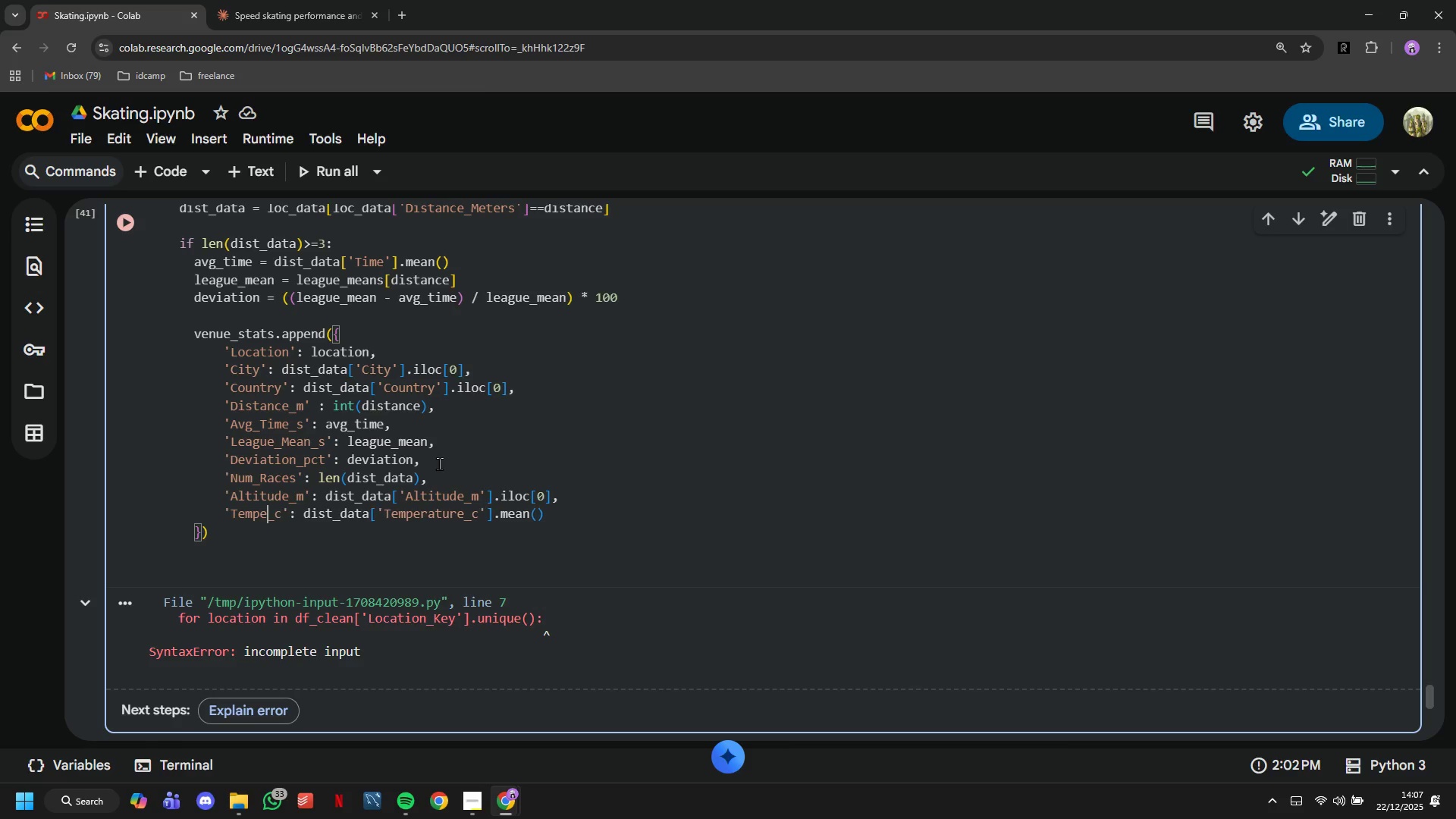 
key(Backspace)
 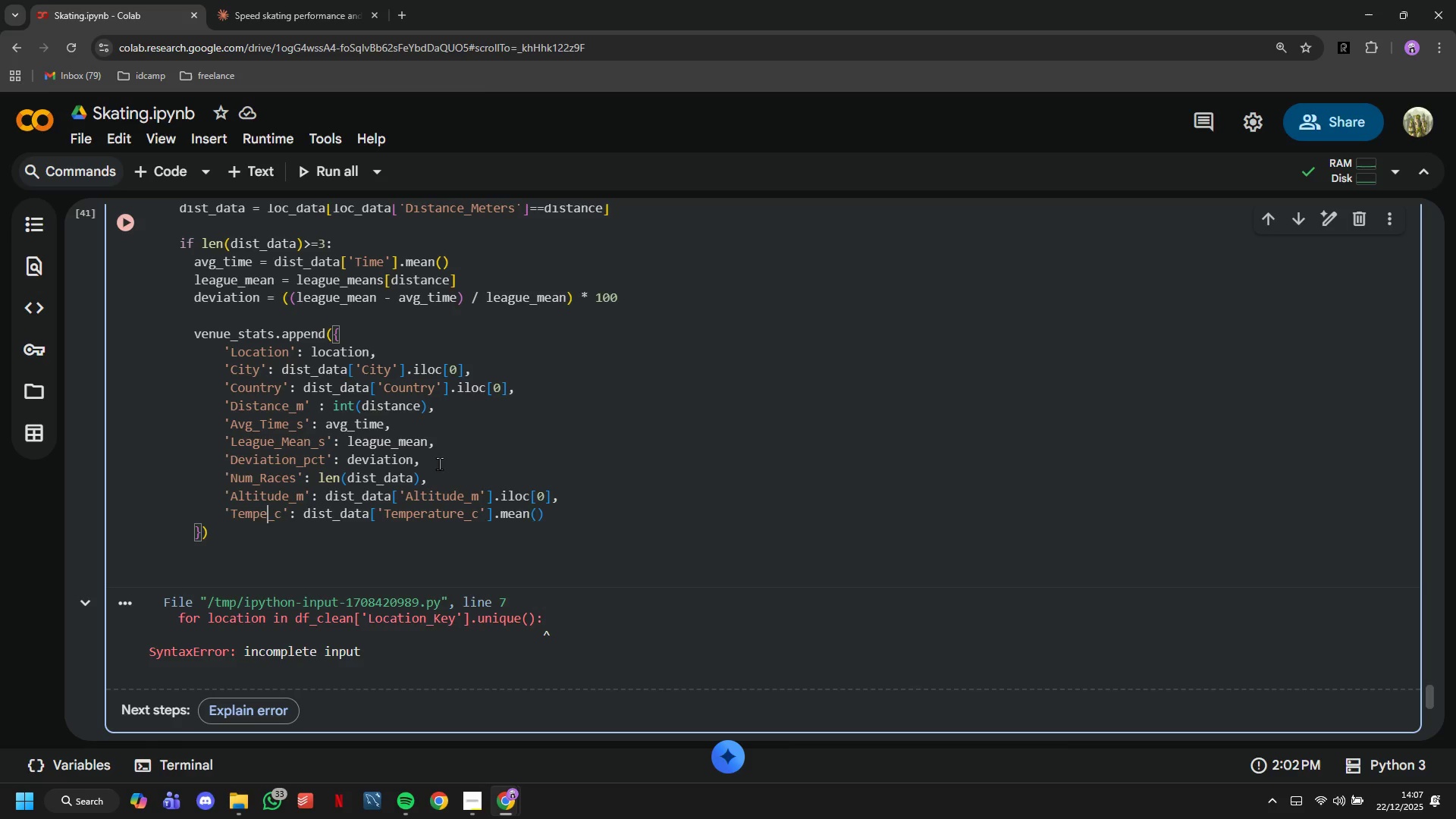 
key(Backspace)
 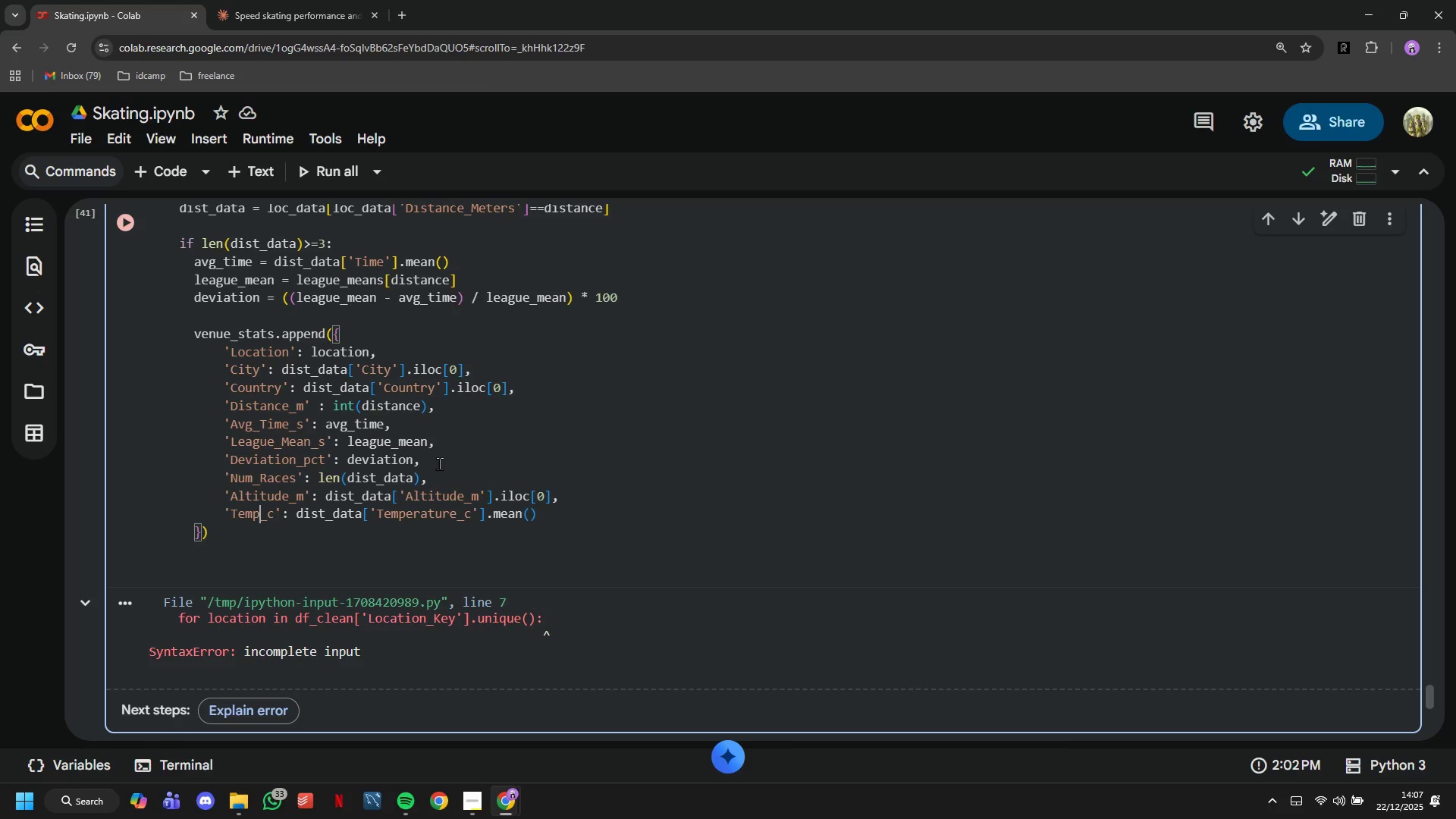 
key(ArrowRight)
 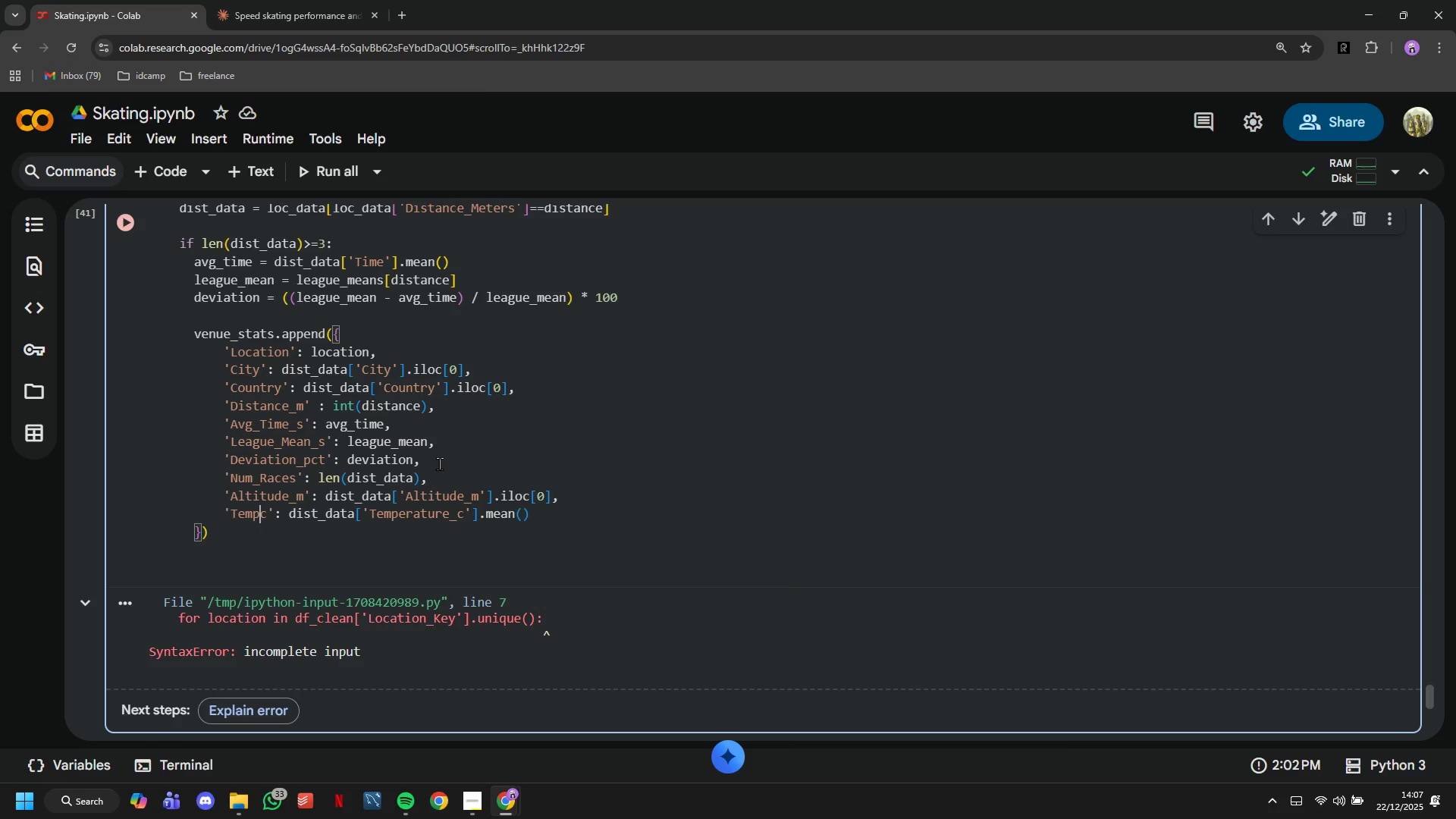 
key(Backspace)
 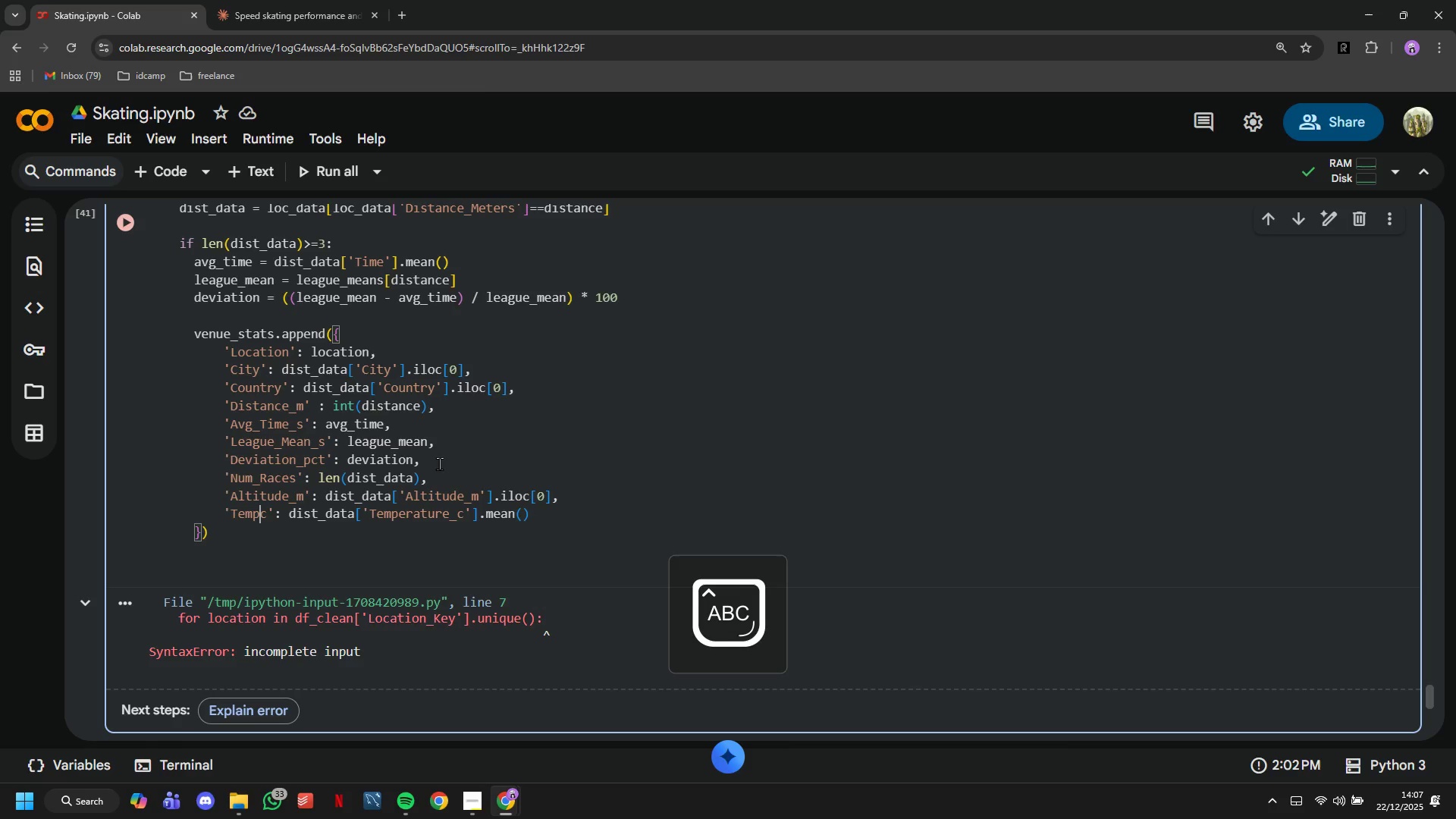 
key(CapsLock)
 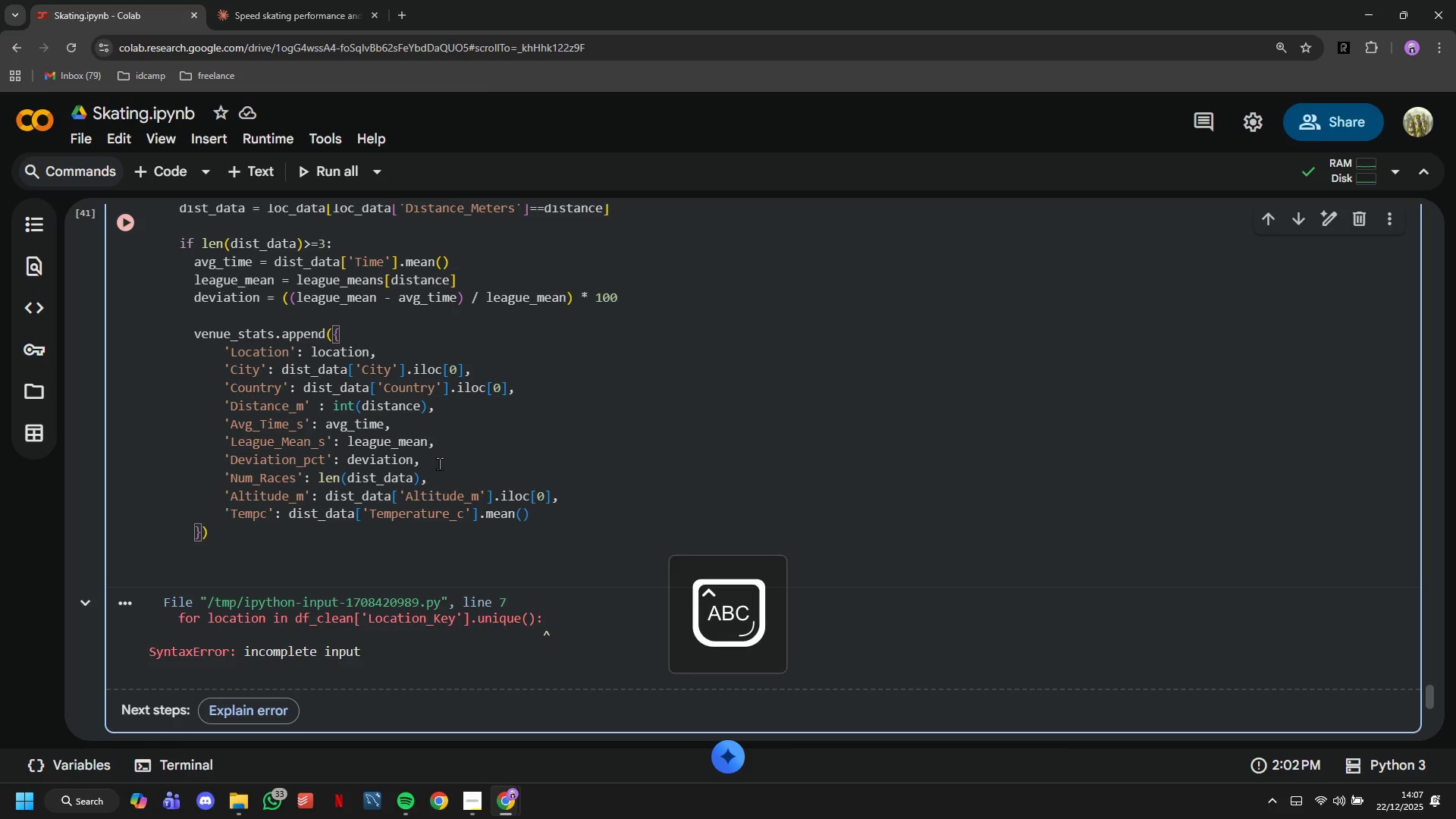 
key(C)
 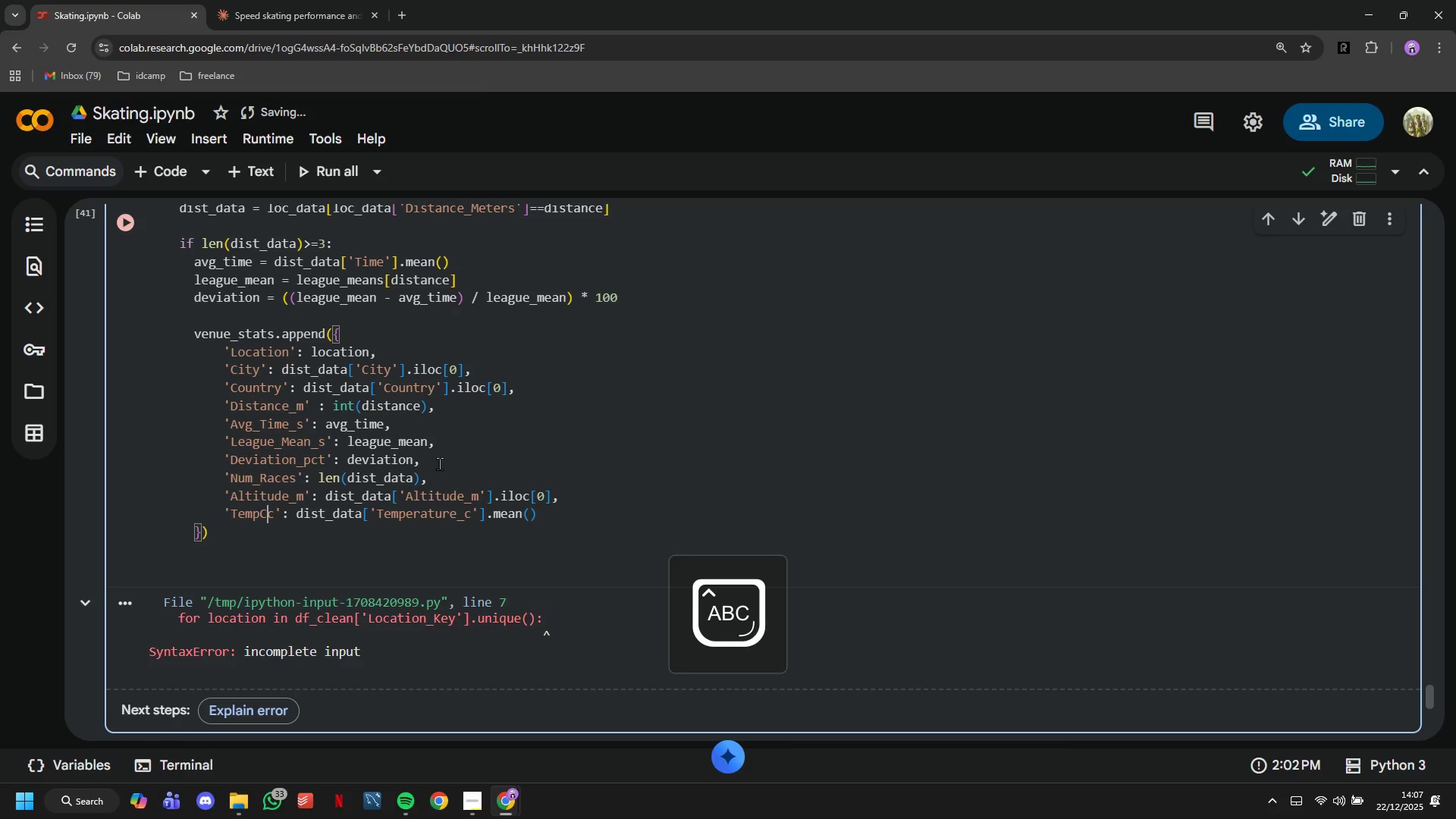 
hold_key(key=ArrowLeft, duration=0.41)
 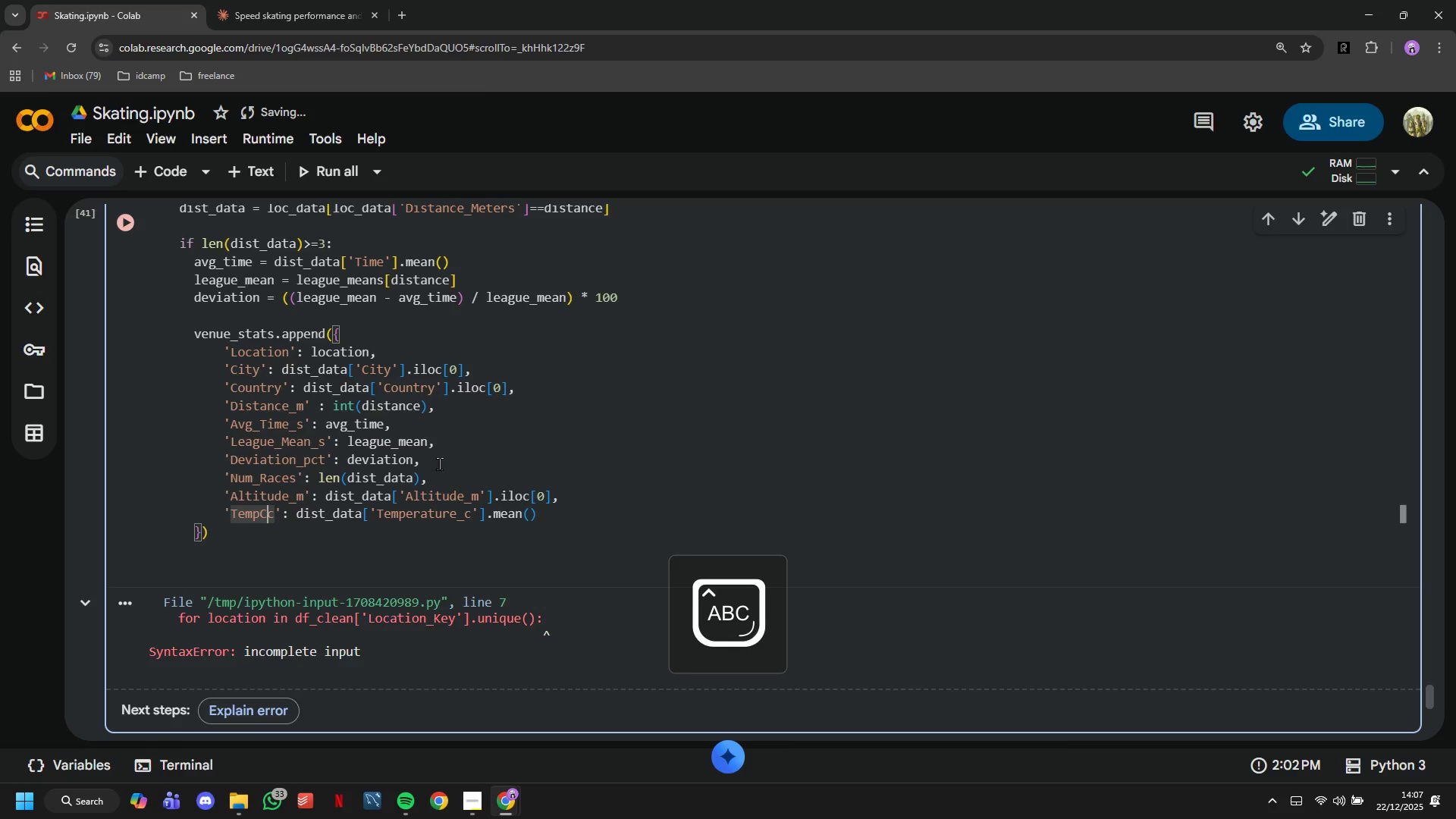 
key(ArrowRight)
 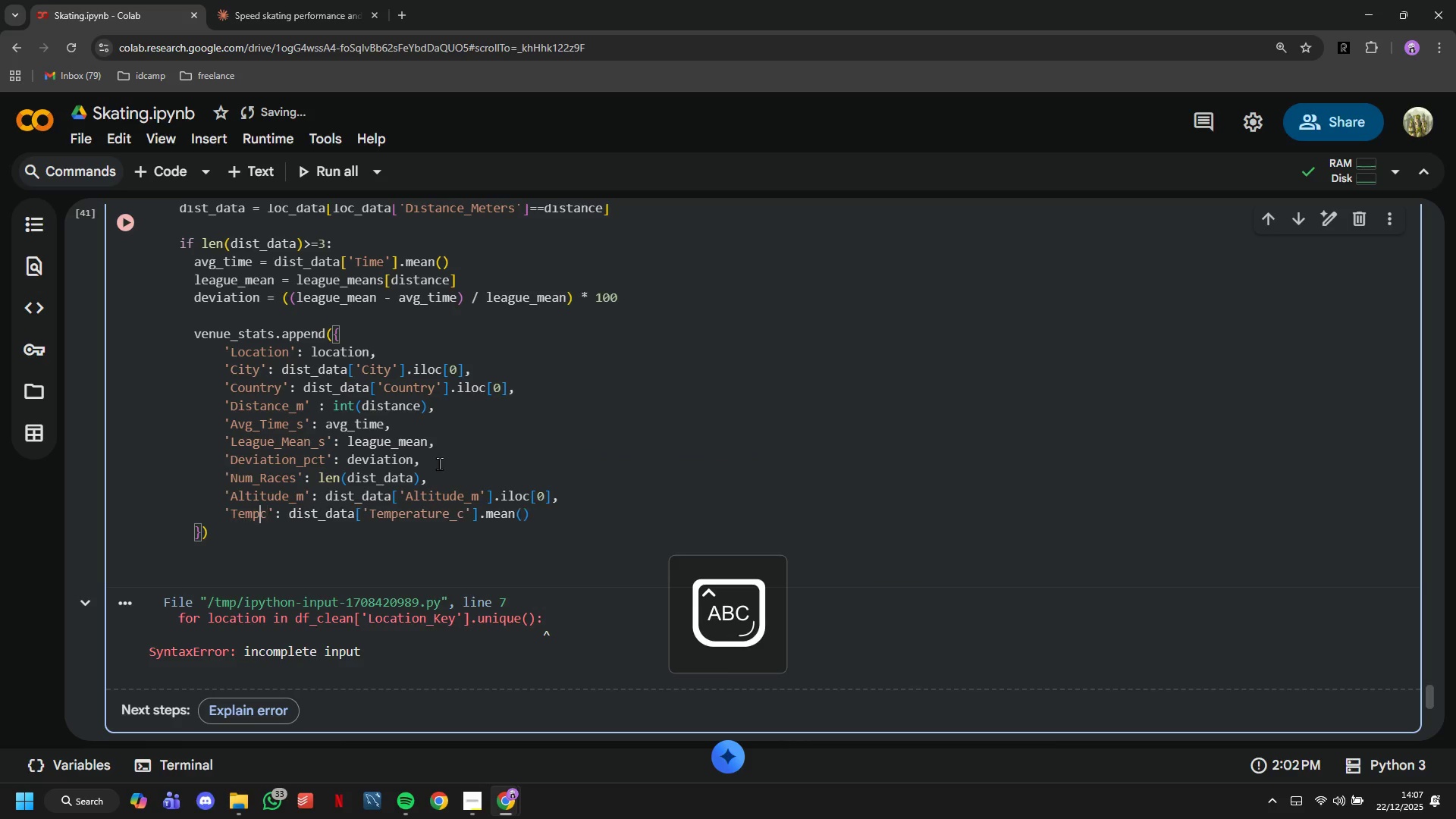 
key(Backspace)
 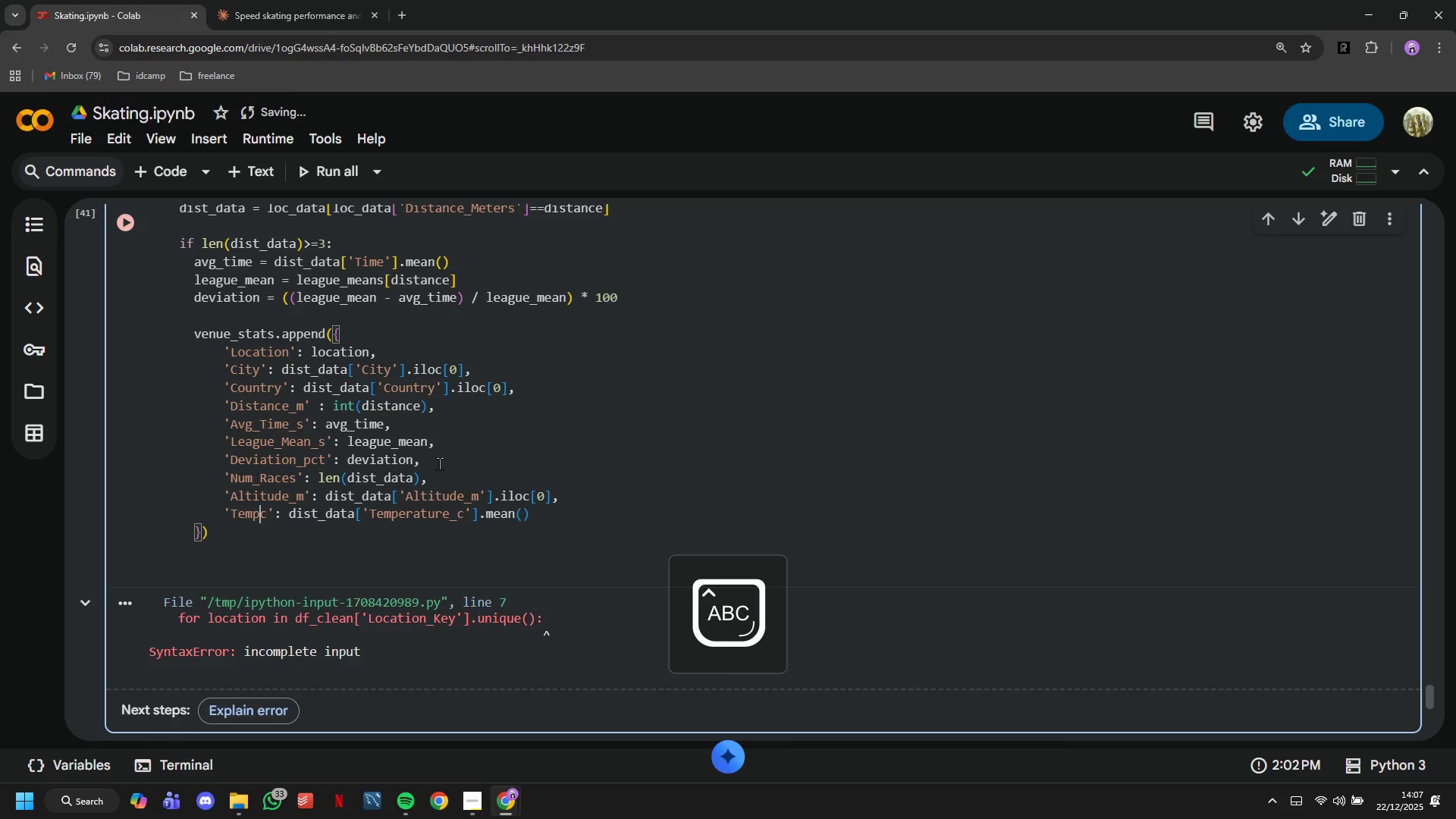 
key(Shift+Minus)
 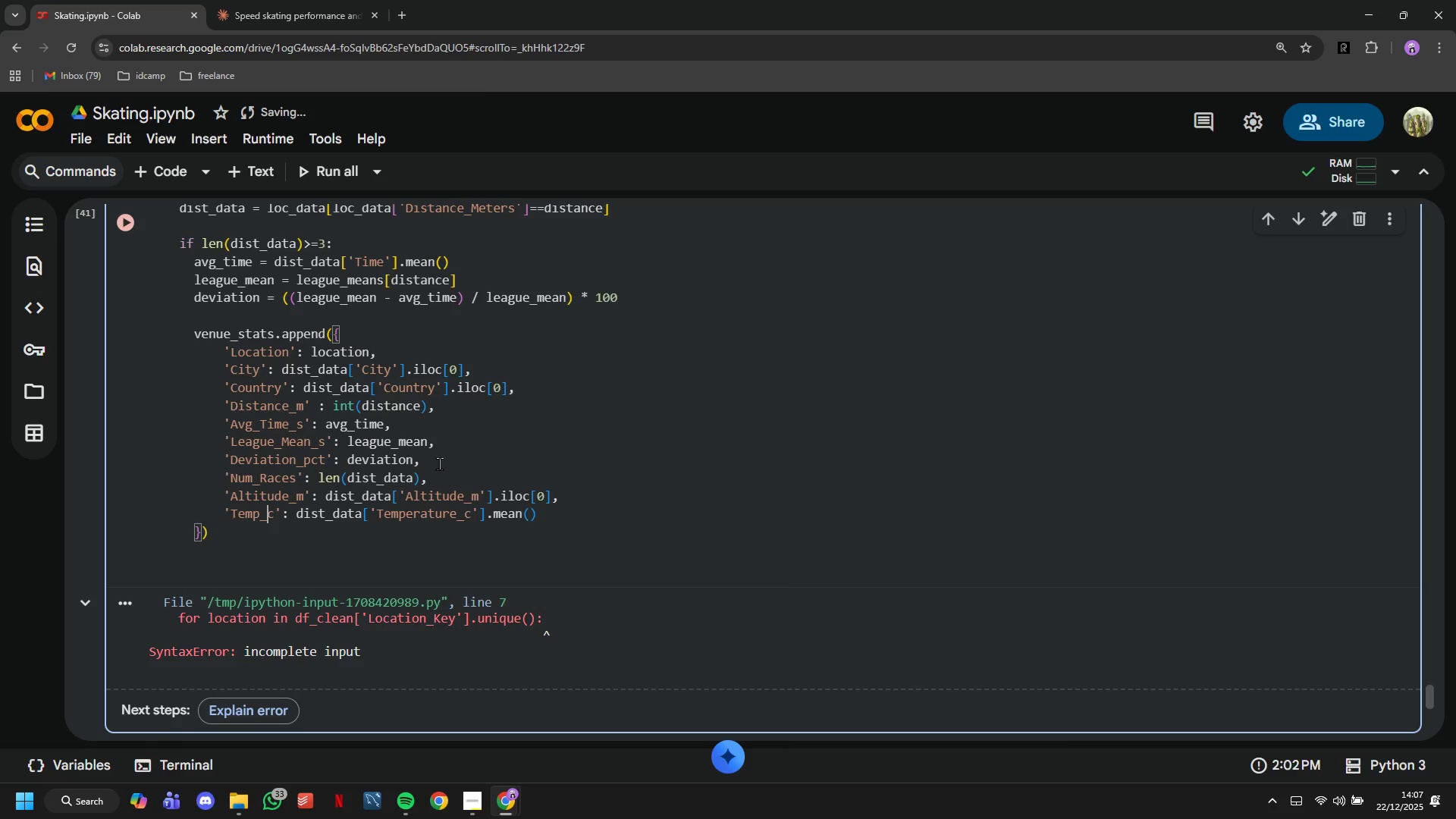 
key(ArrowRight)
 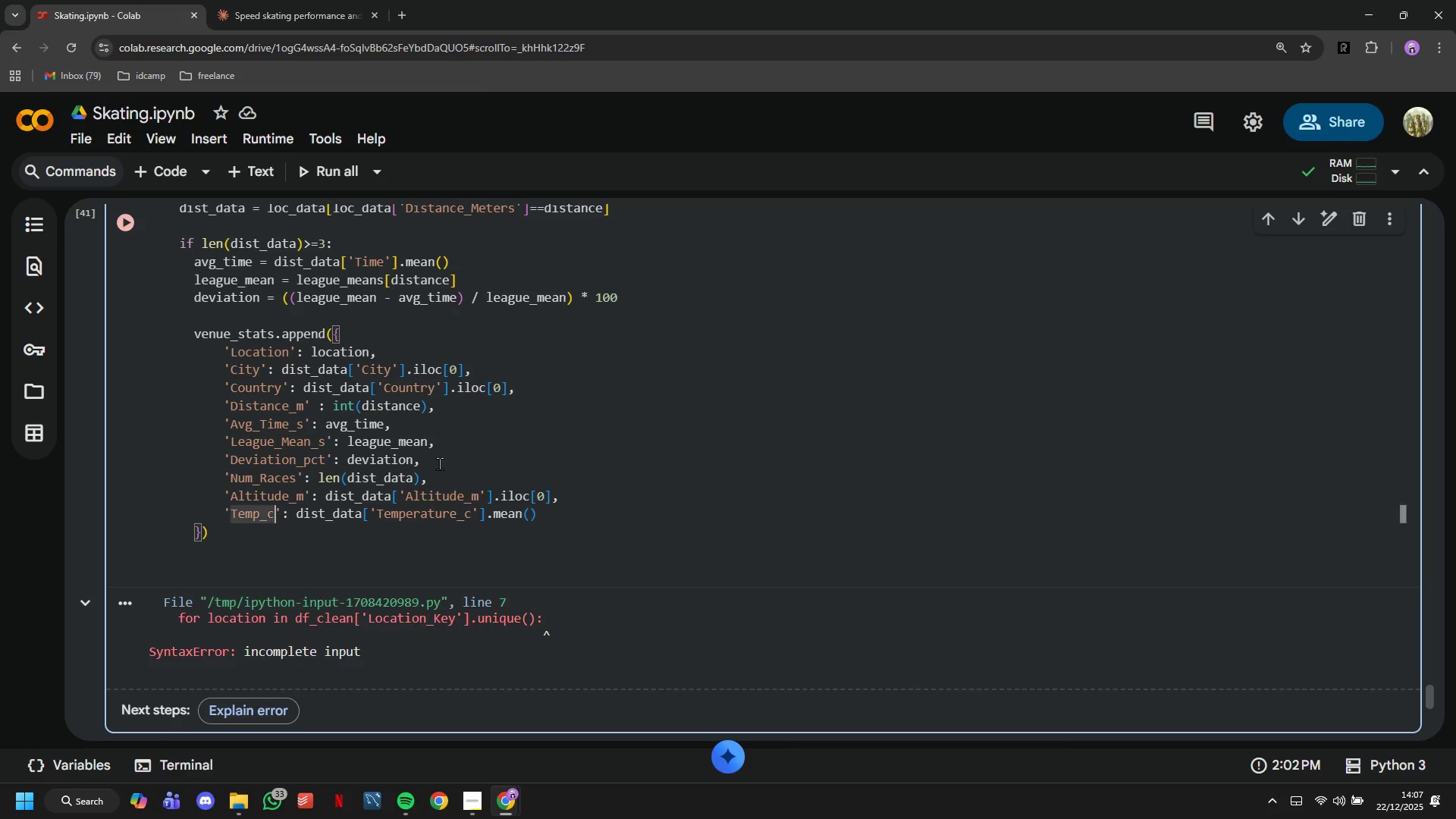 
key(Backspace)
 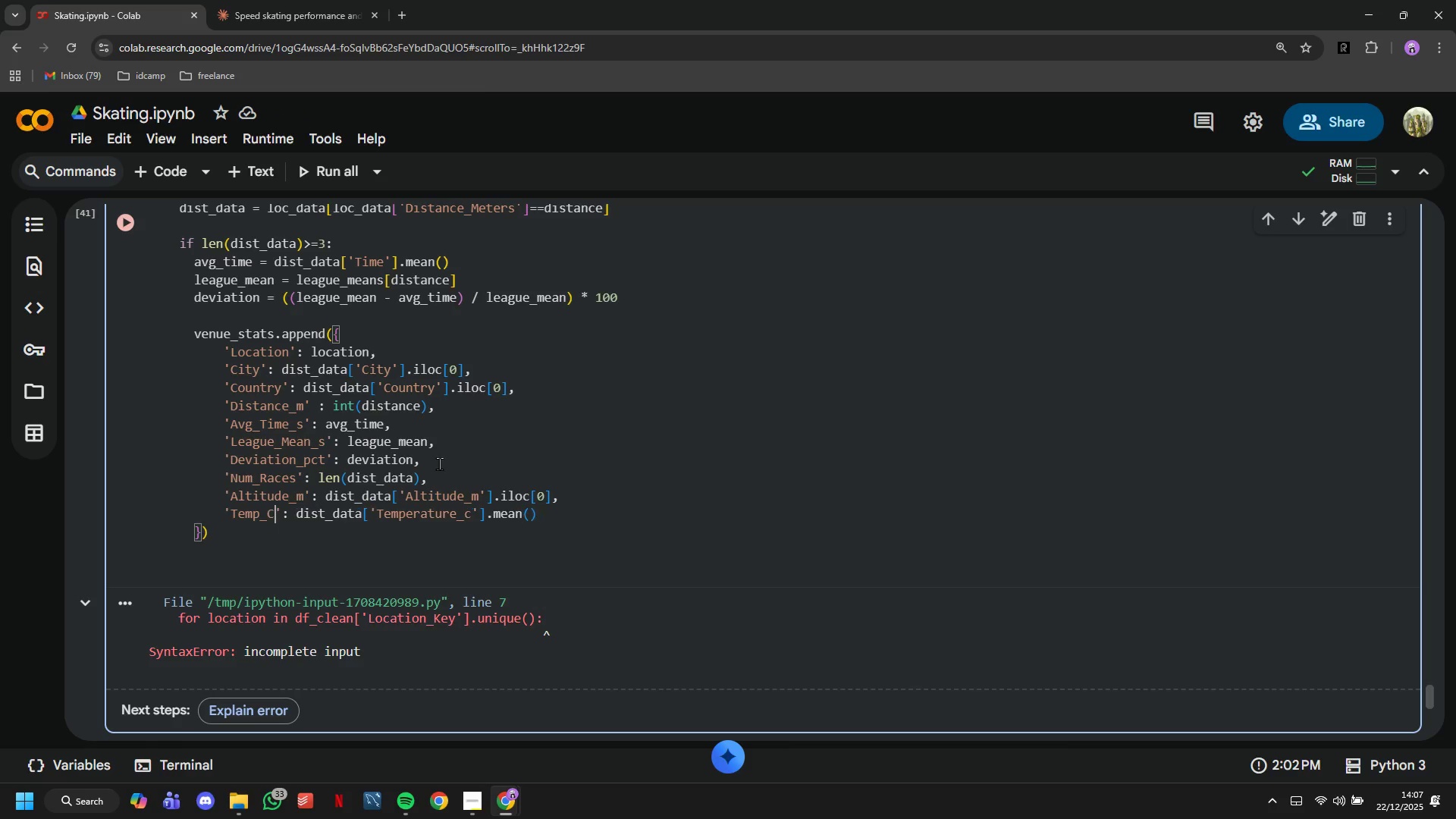 
key(C)
 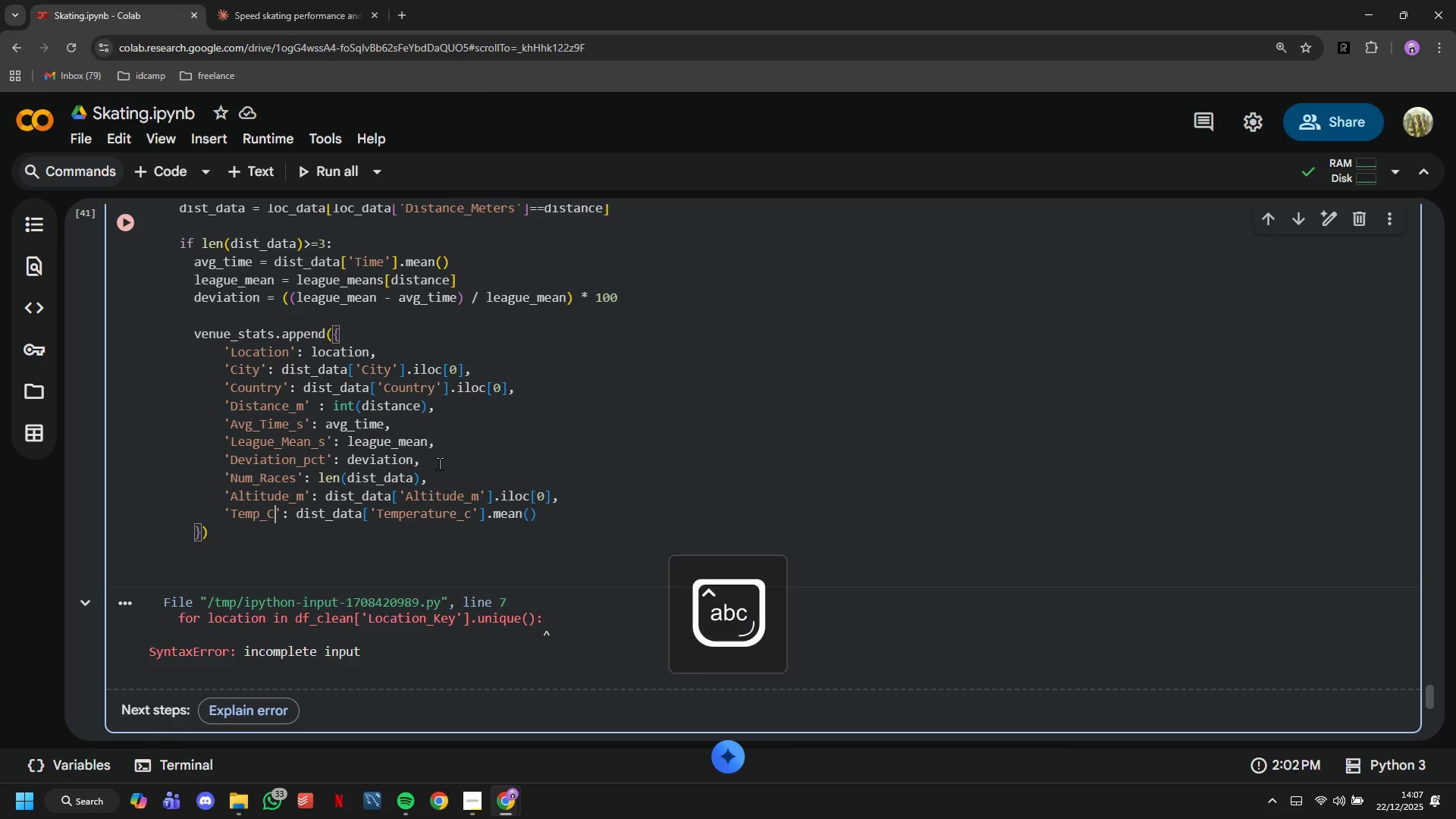 
key(CapsLock)
 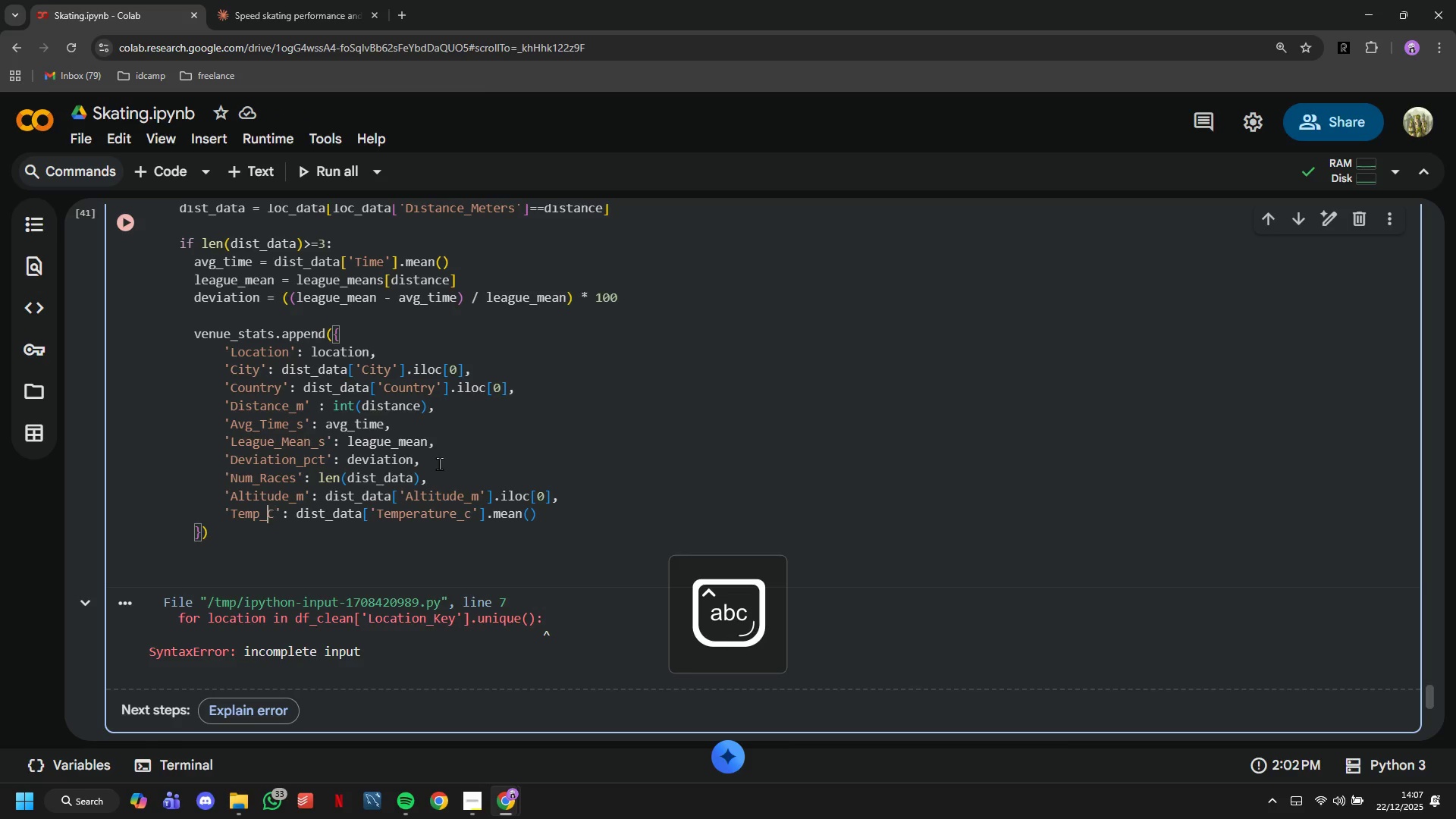 
key(ArrowLeft)
 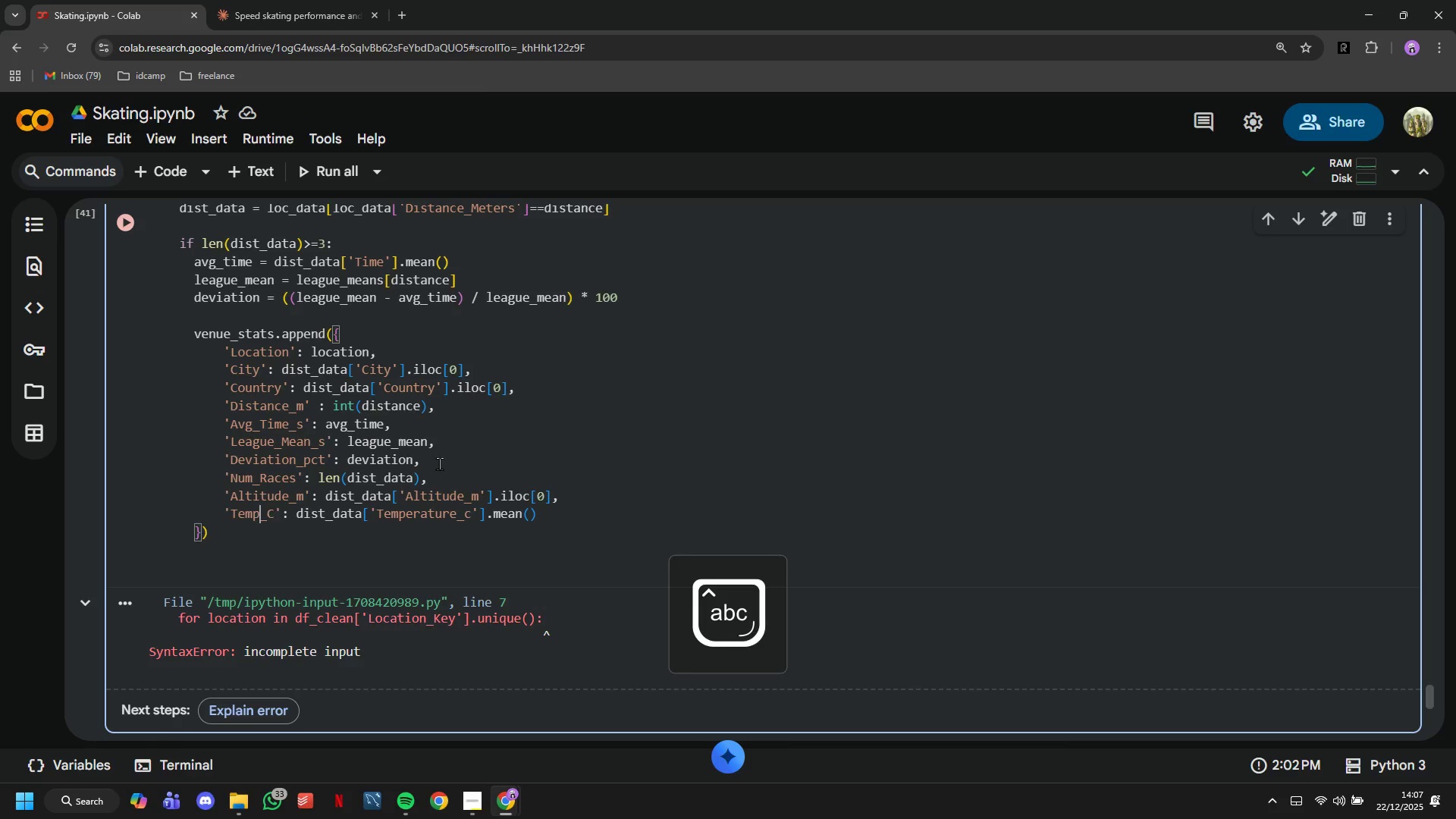 
key(ArrowLeft)
 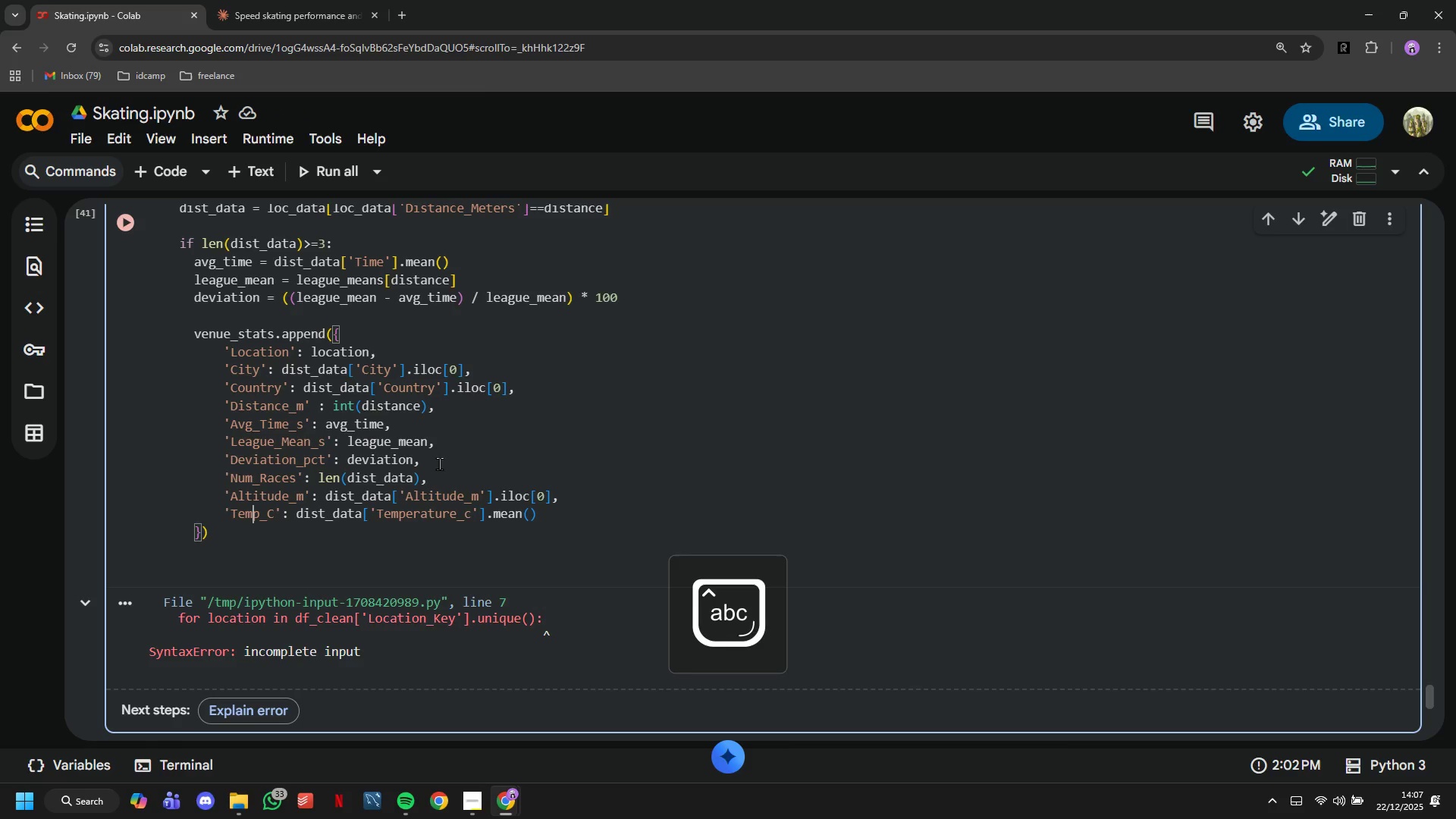 
key(ArrowLeft)
 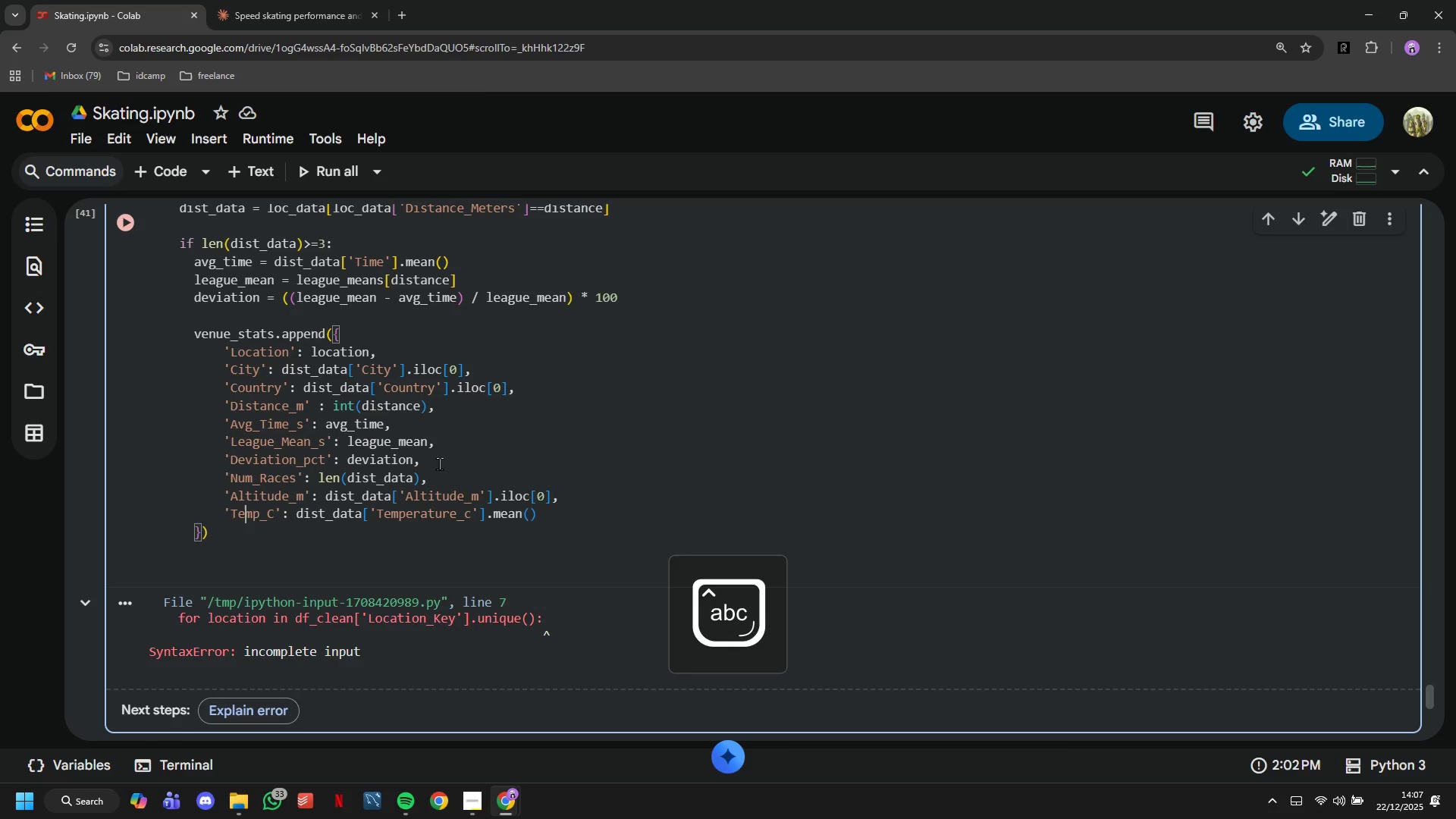 
key(ArrowLeft)
 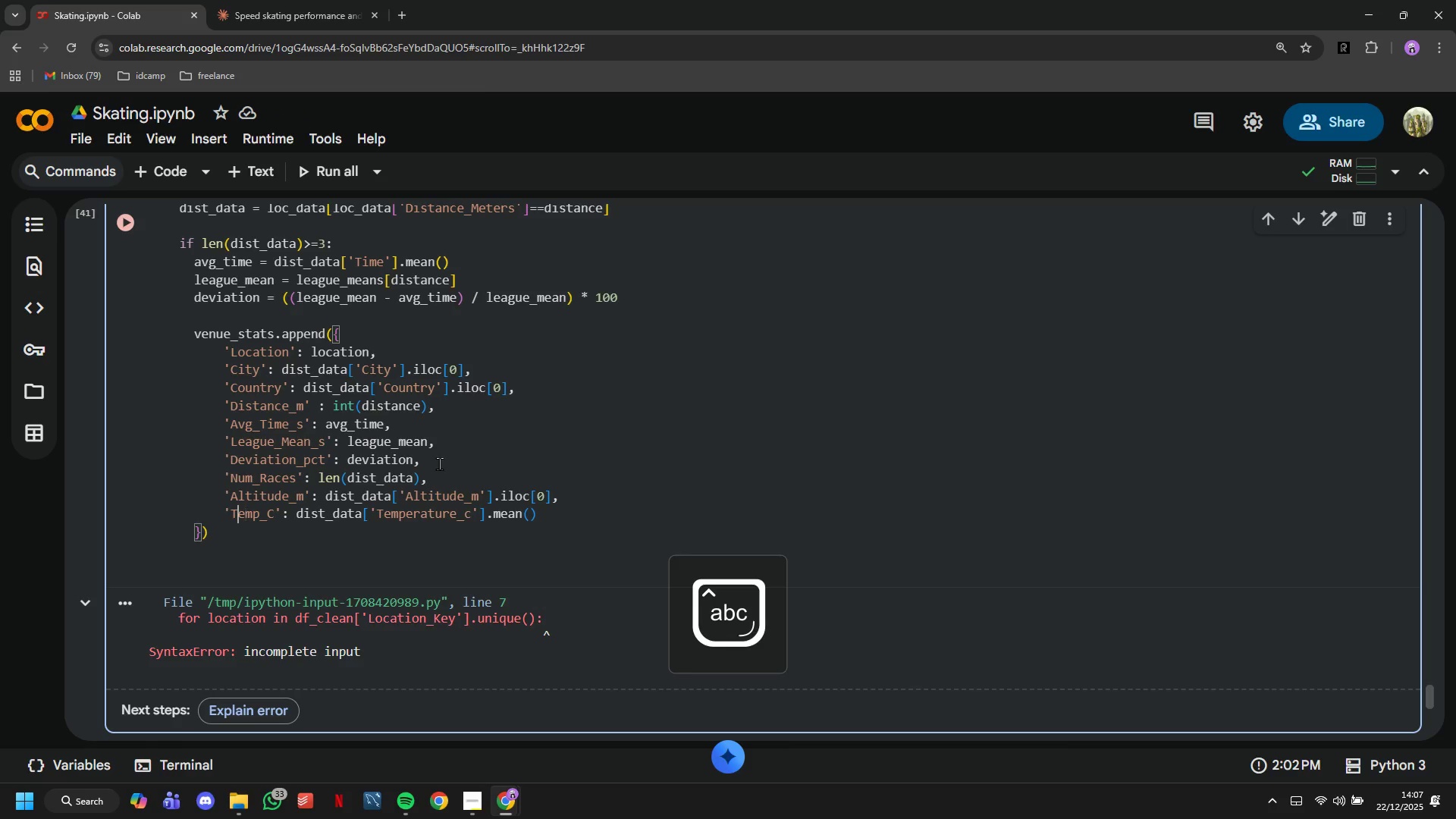 
key(ArrowLeft)
 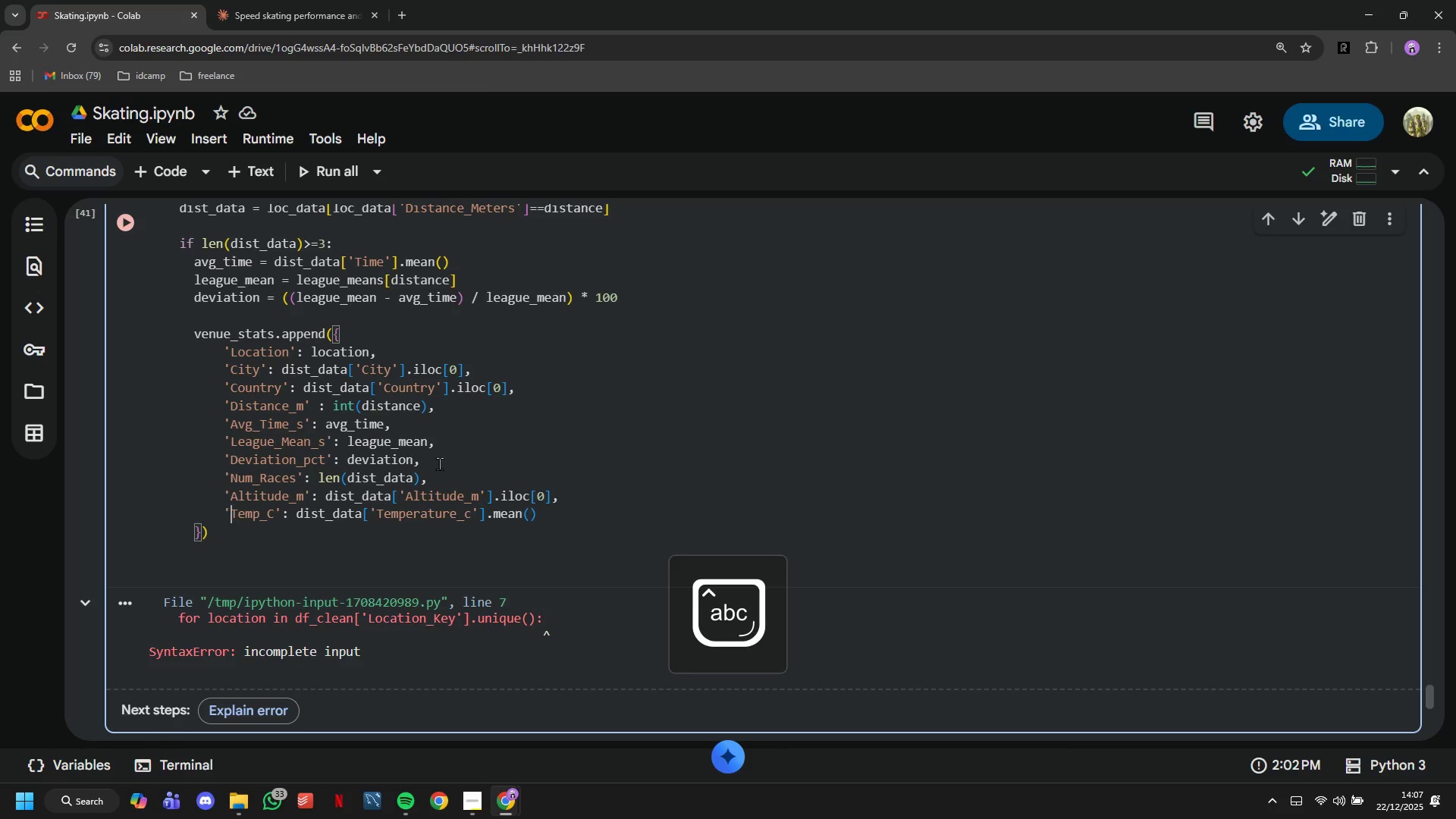 
key(ArrowLeft)
 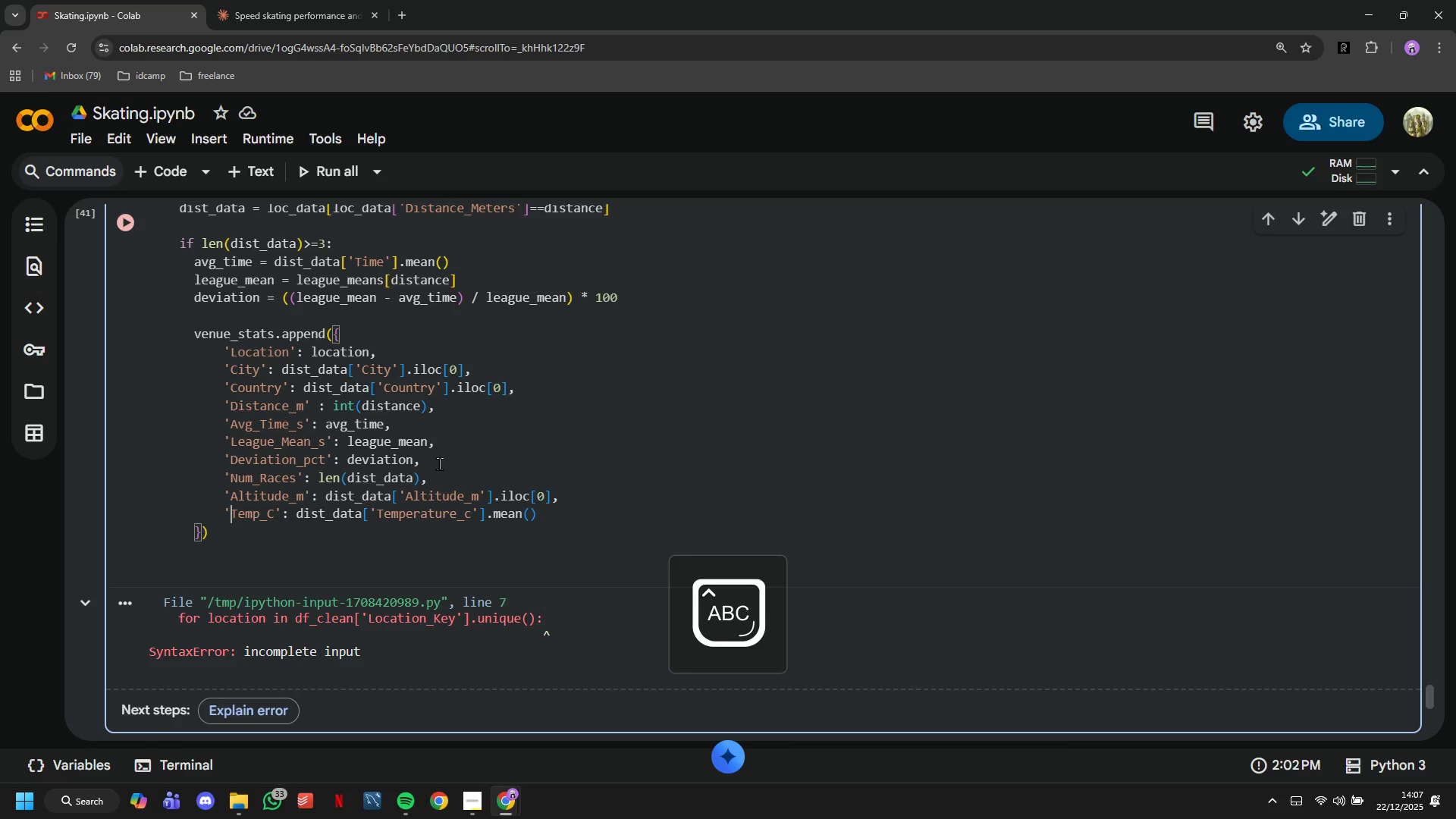 
type(Avg_)
 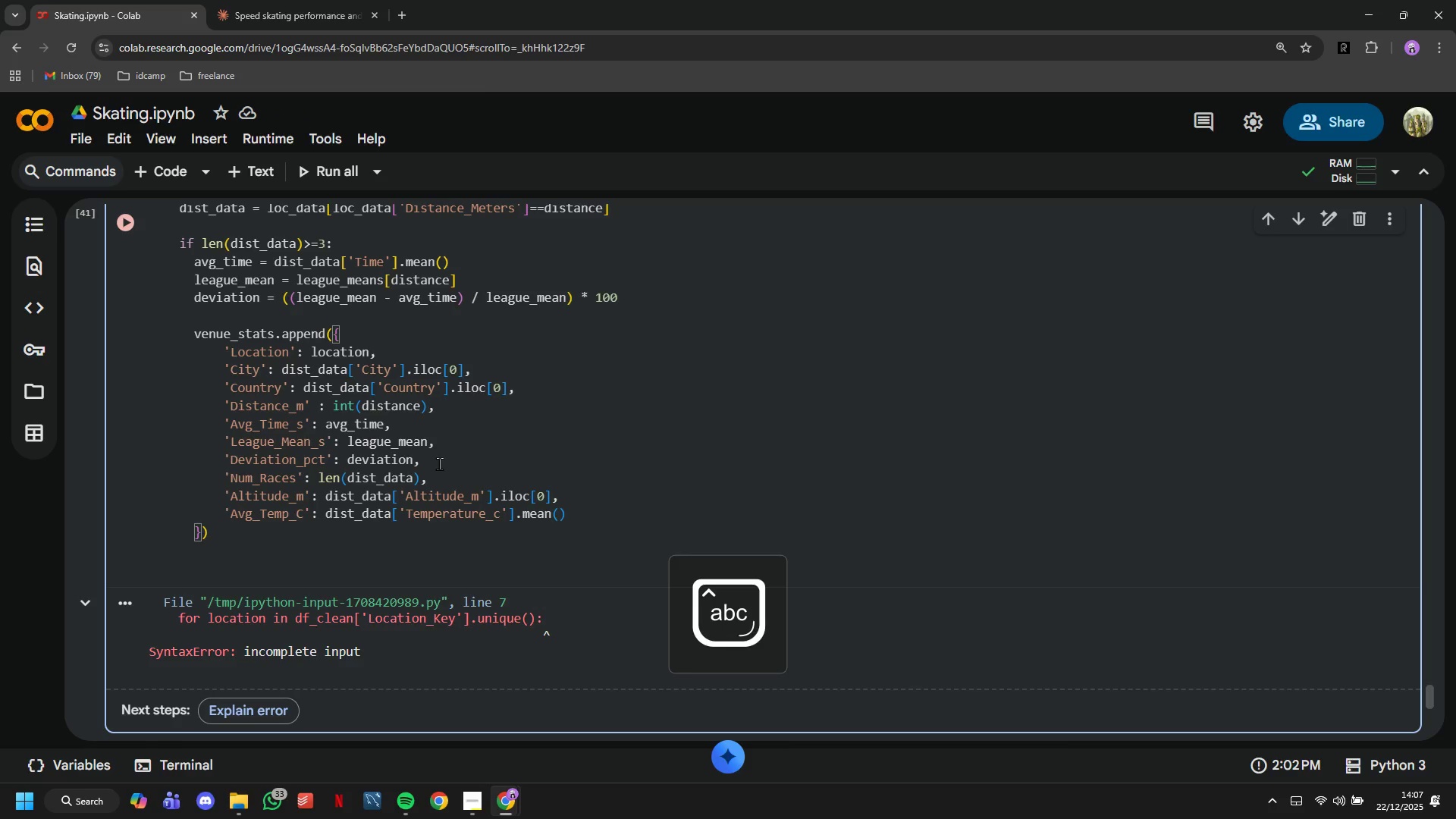 
left_click([271, 569])
 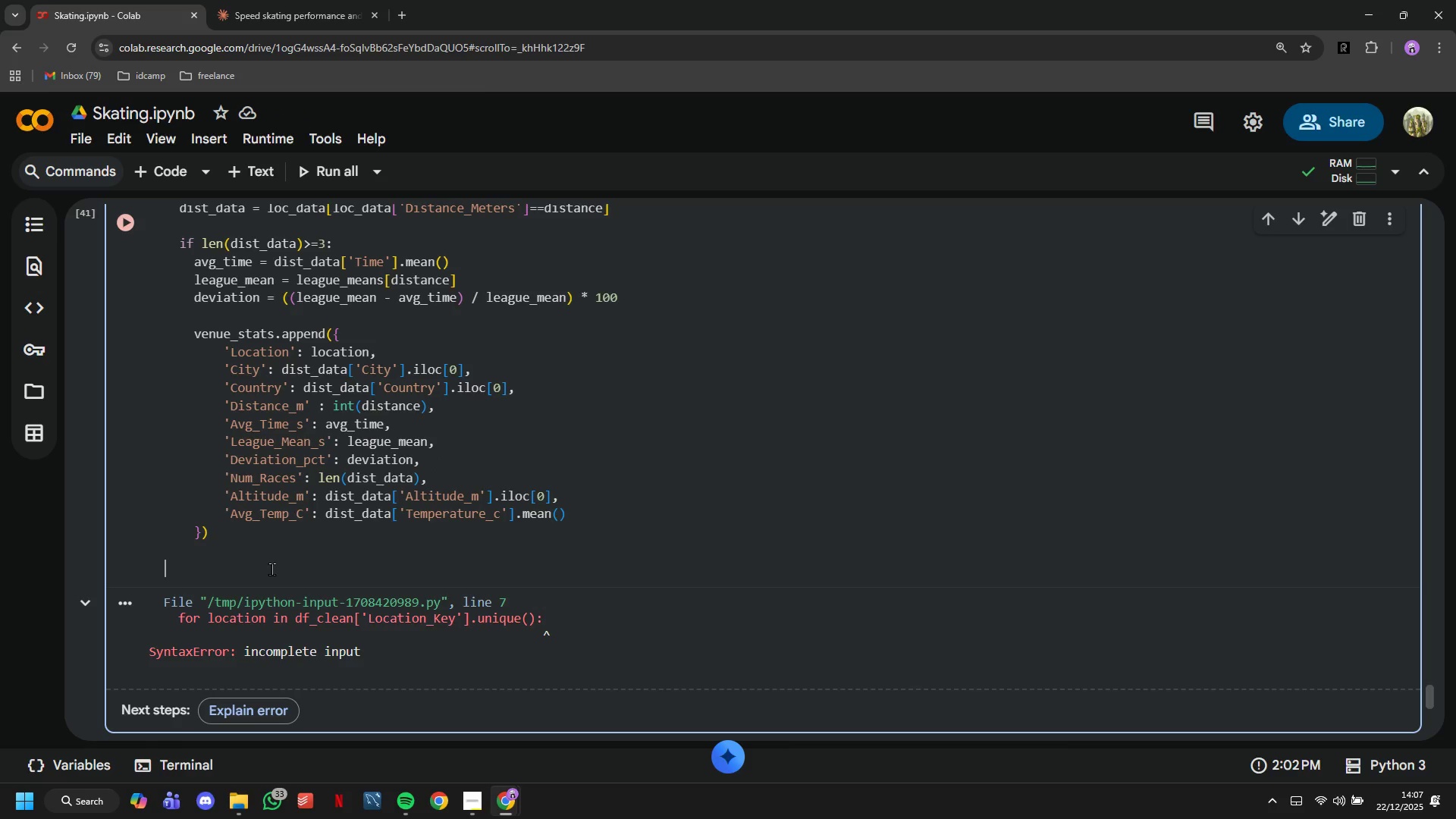 
type(df_)
 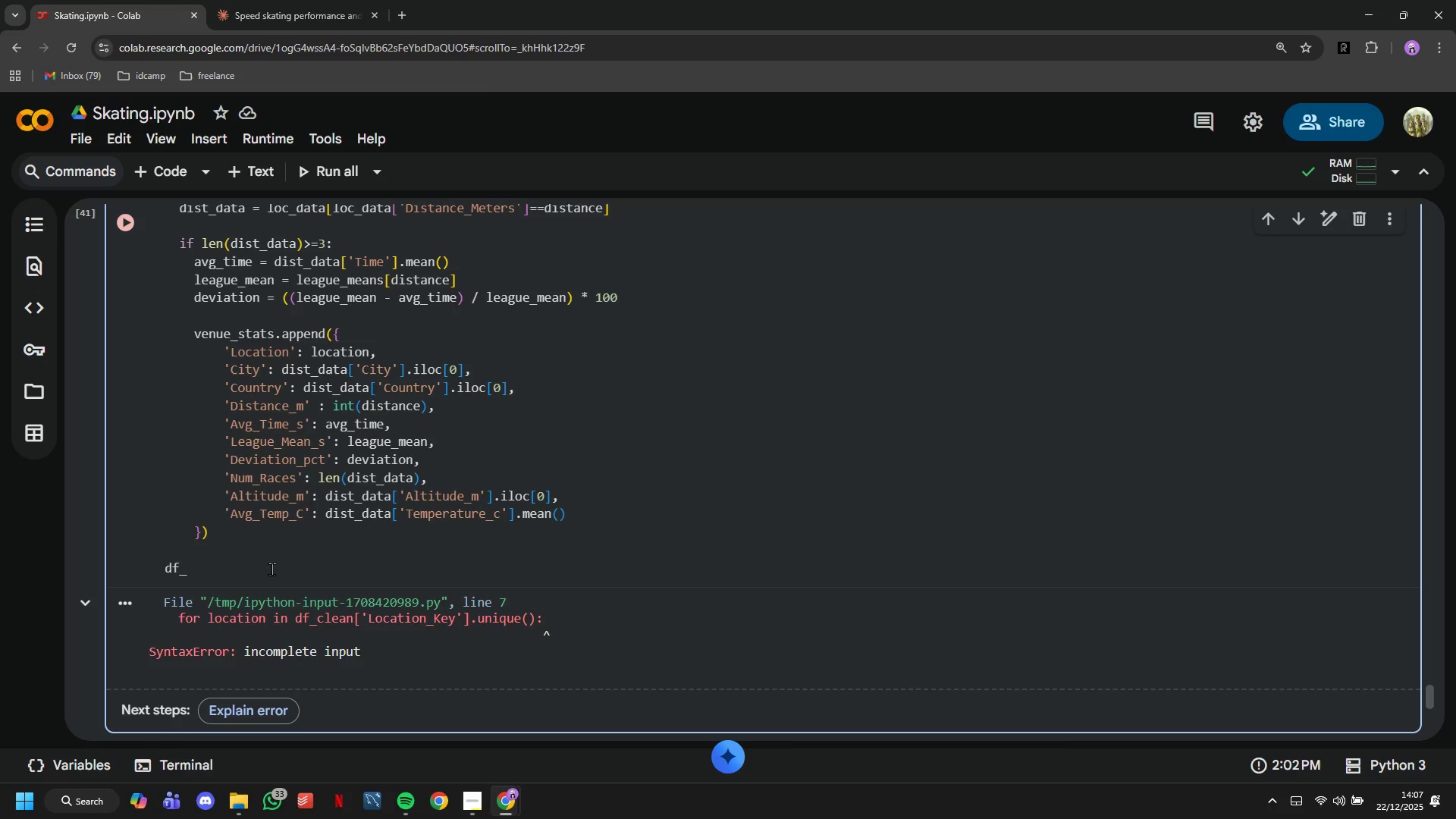 
type(rinkk)
key(Backspace)
key(Tab)
type( -)
key(Backspace)
type(= pd.)
key(Tab)
 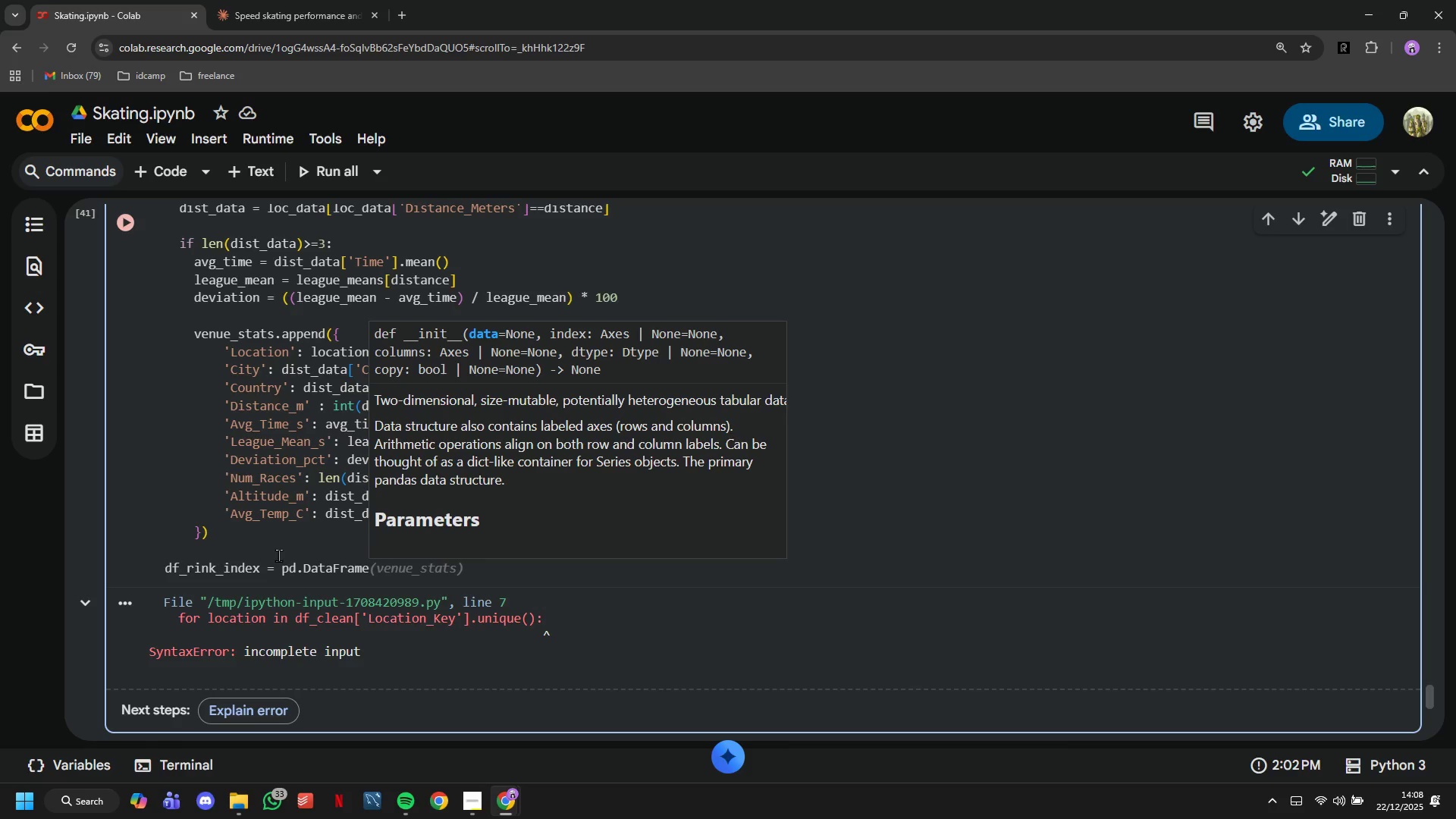 
scroll: coordinate [278, 555], scroll_direction: down, amount: 1.0
 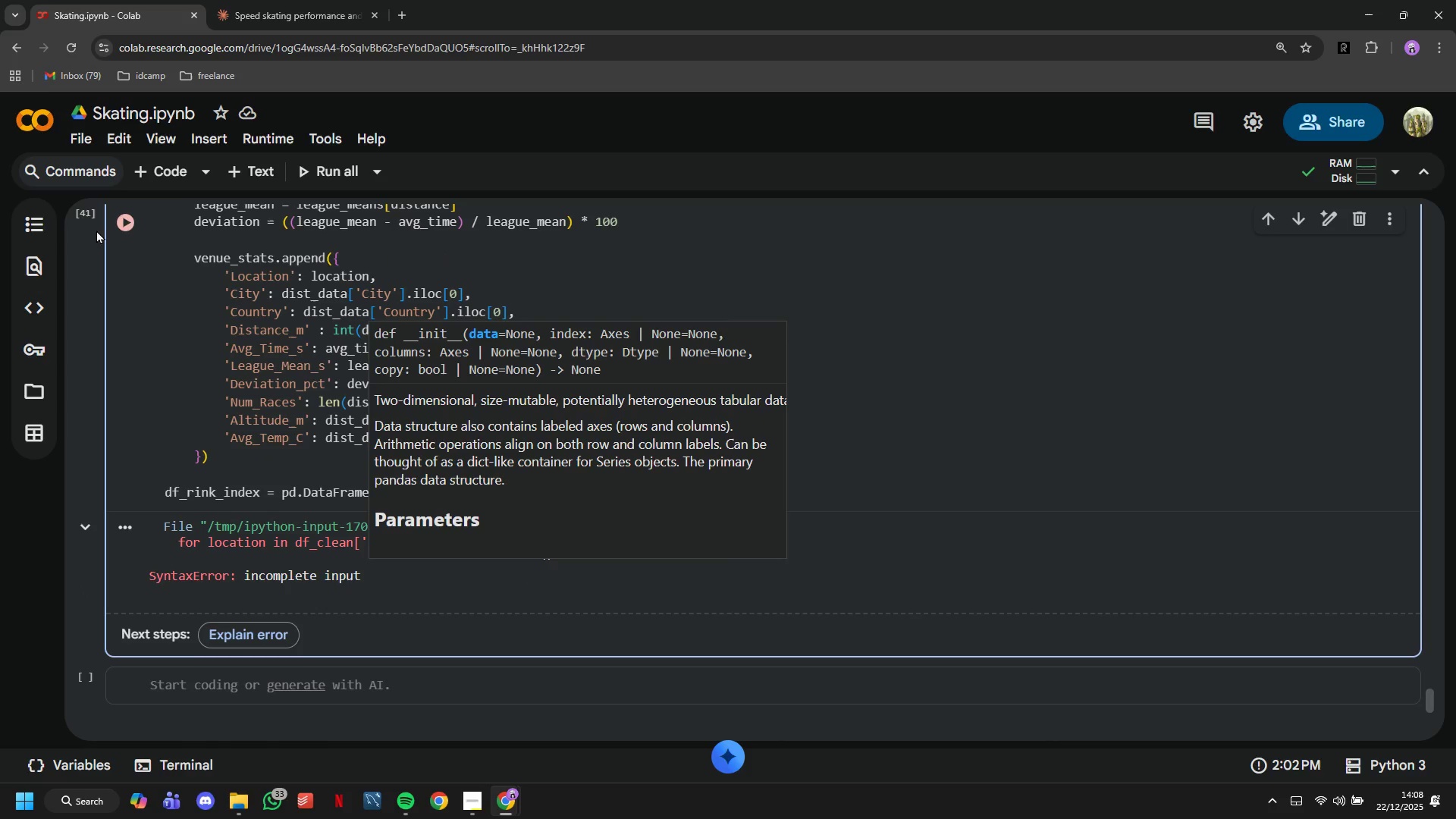 
left_click([122, 221])
 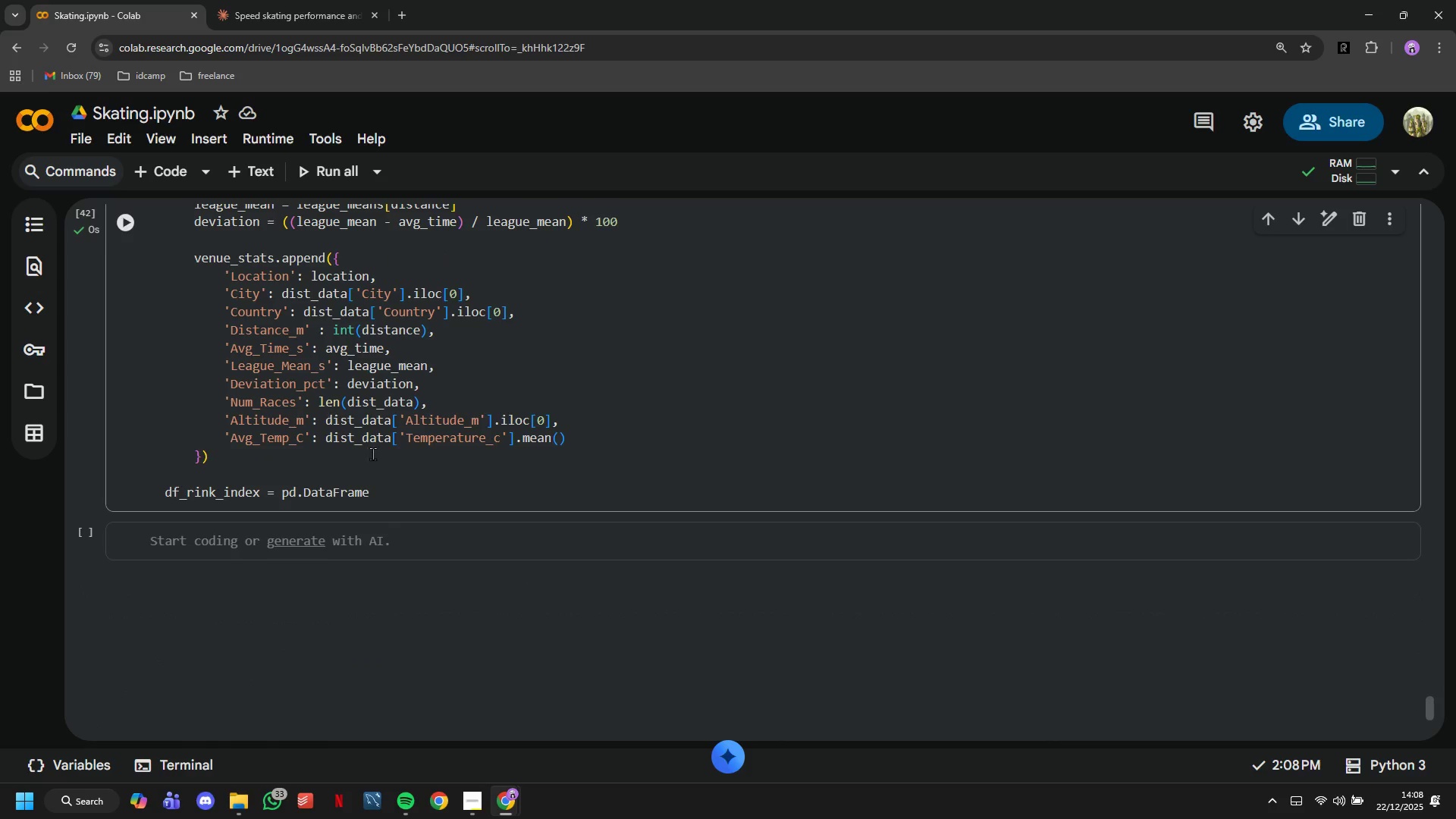 
left_click([413, 500])
 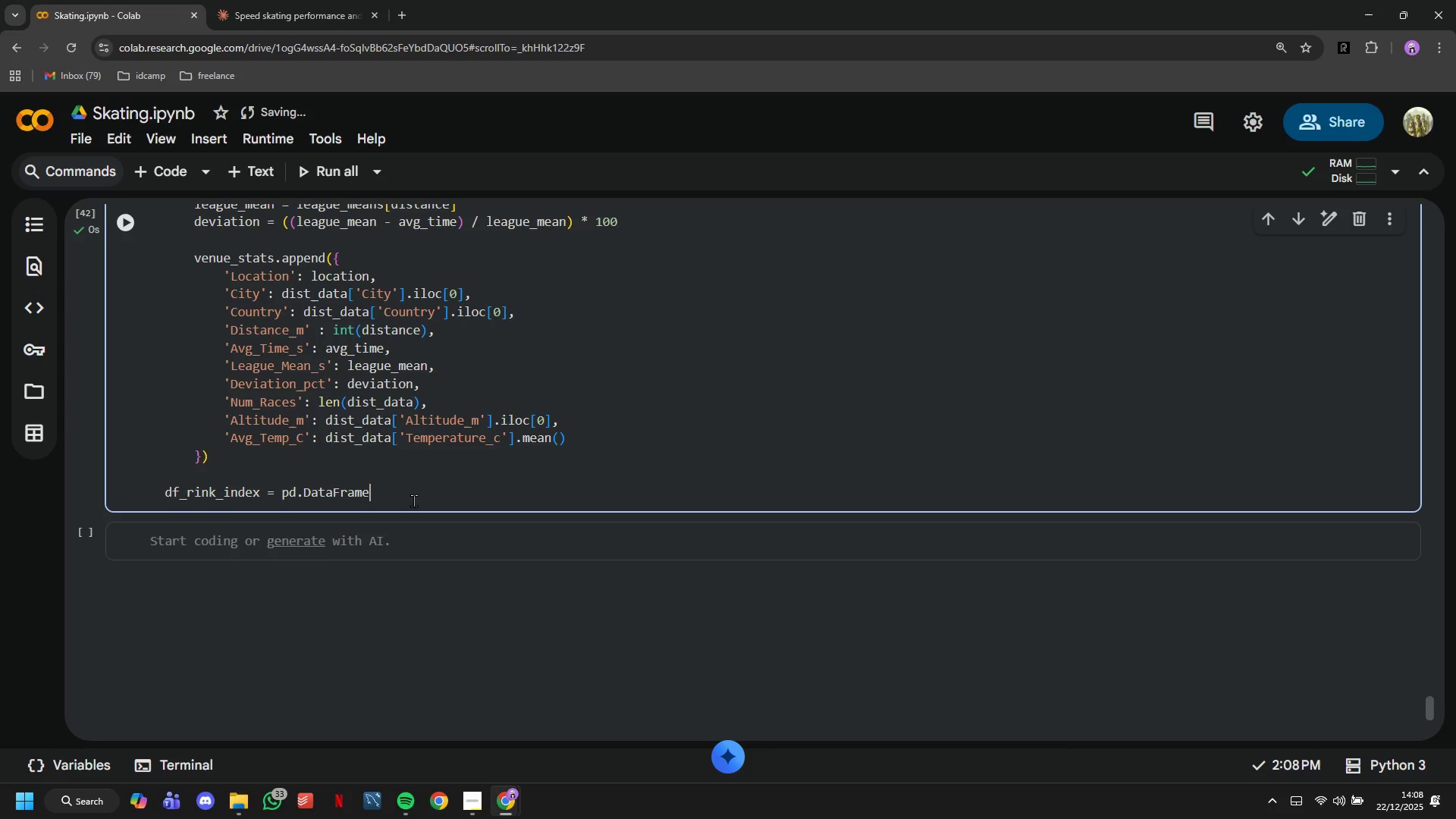 
type(9VE)
key(Backspace)
key(Backspace)
key(Backspace)
type((venue_stats)
 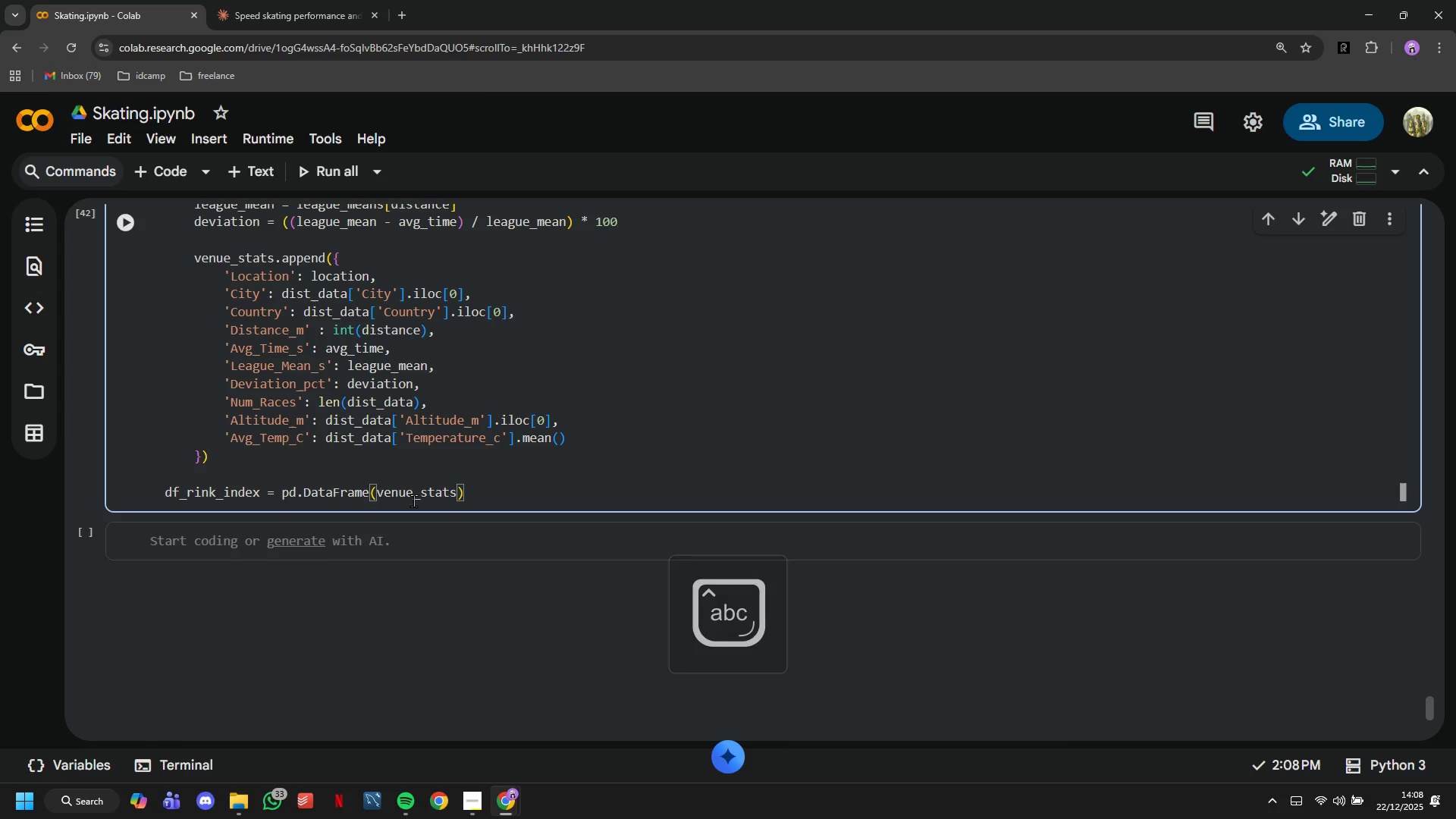 
left_click([140, 232])
 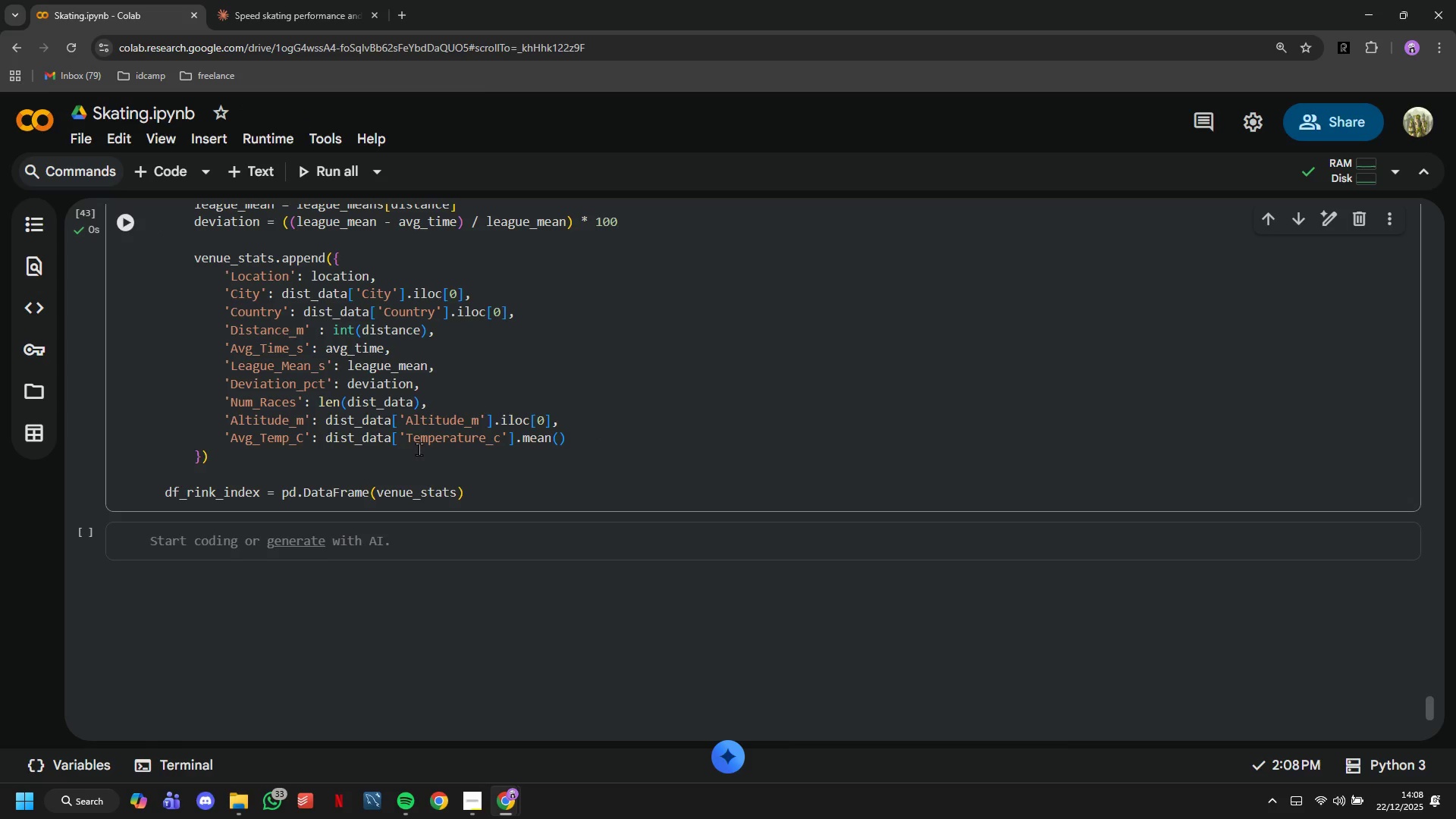 
left_click([419, 544])
 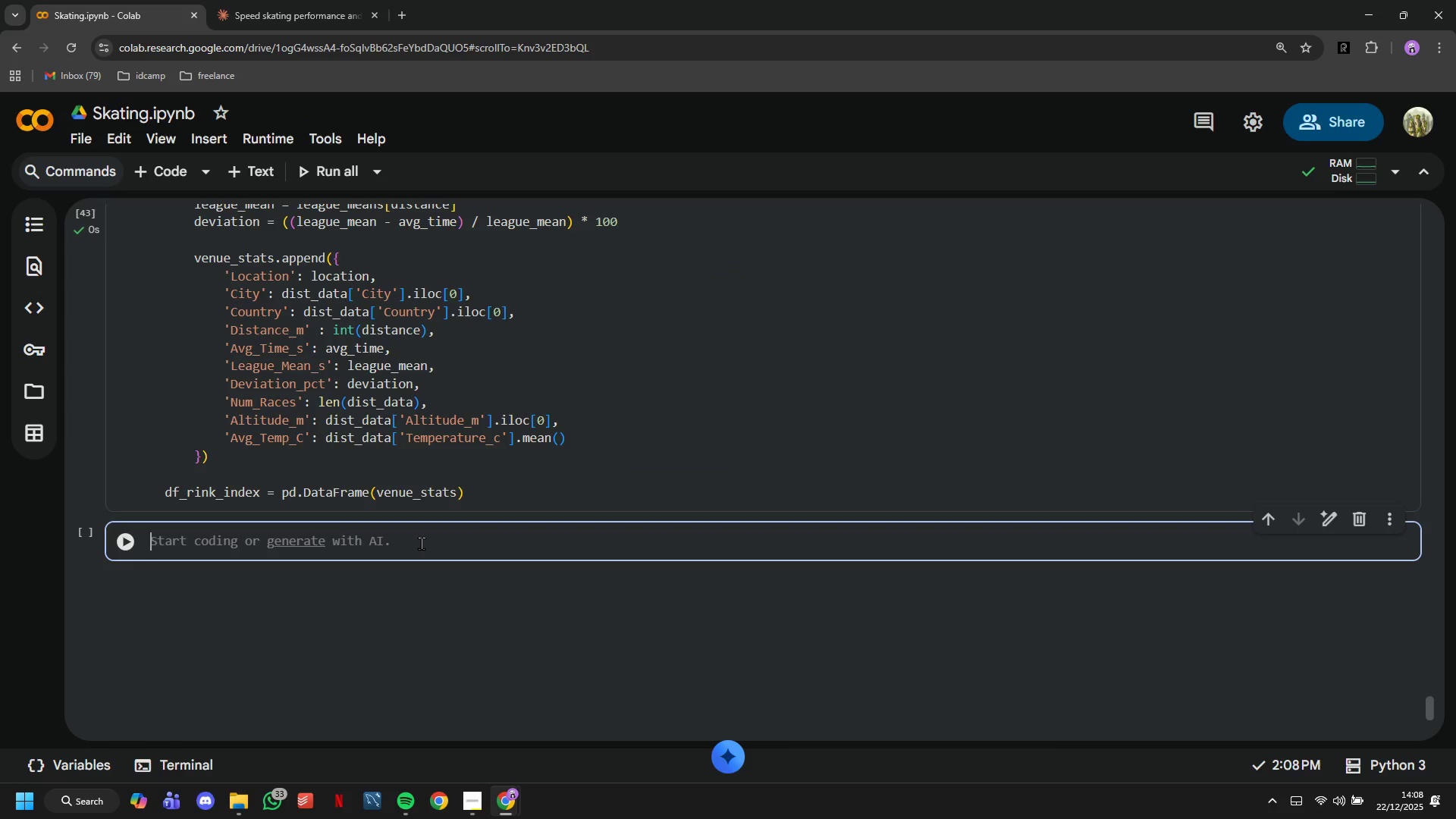 
type(# Calculate )
 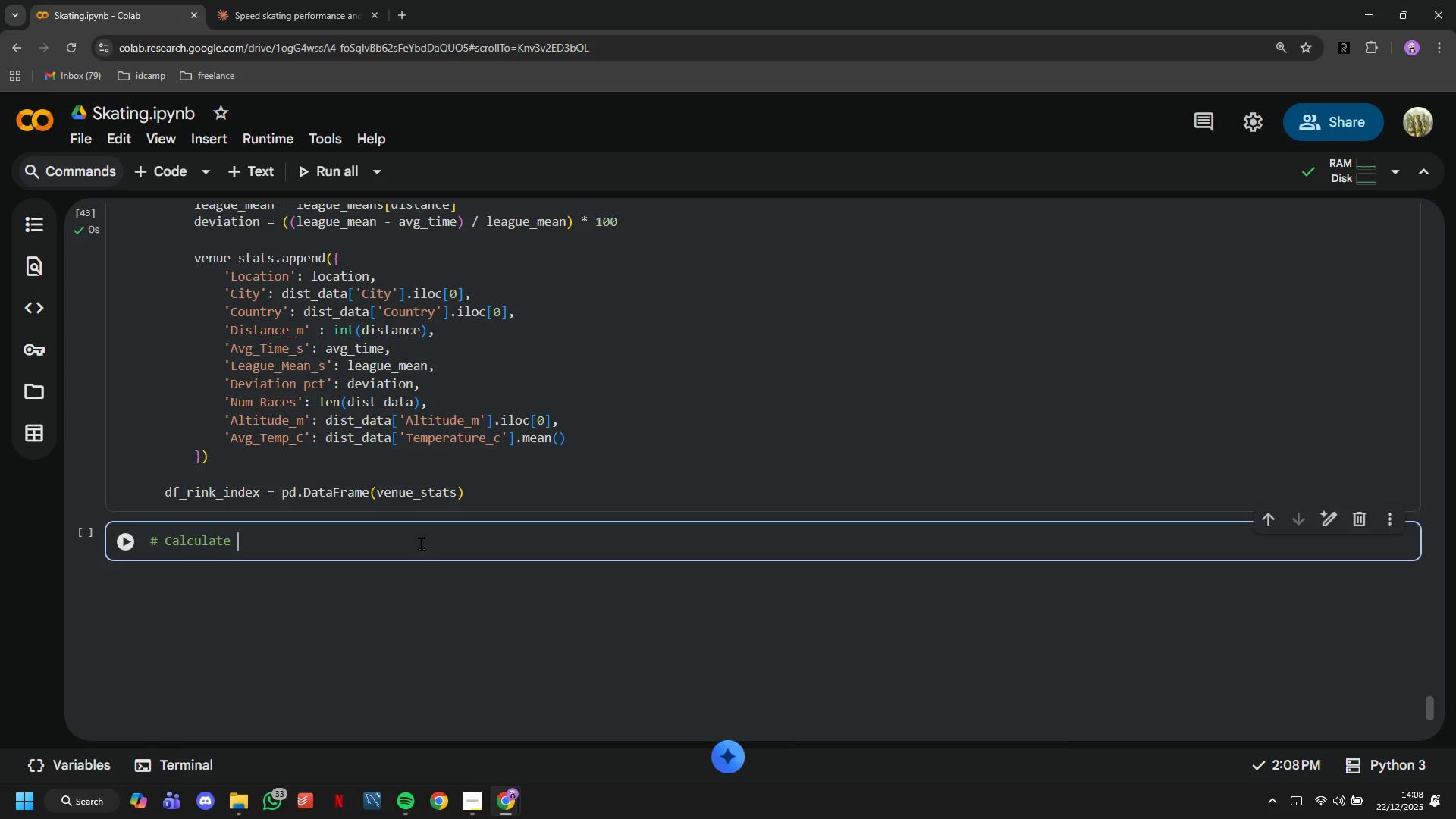 
wait(7.84)
 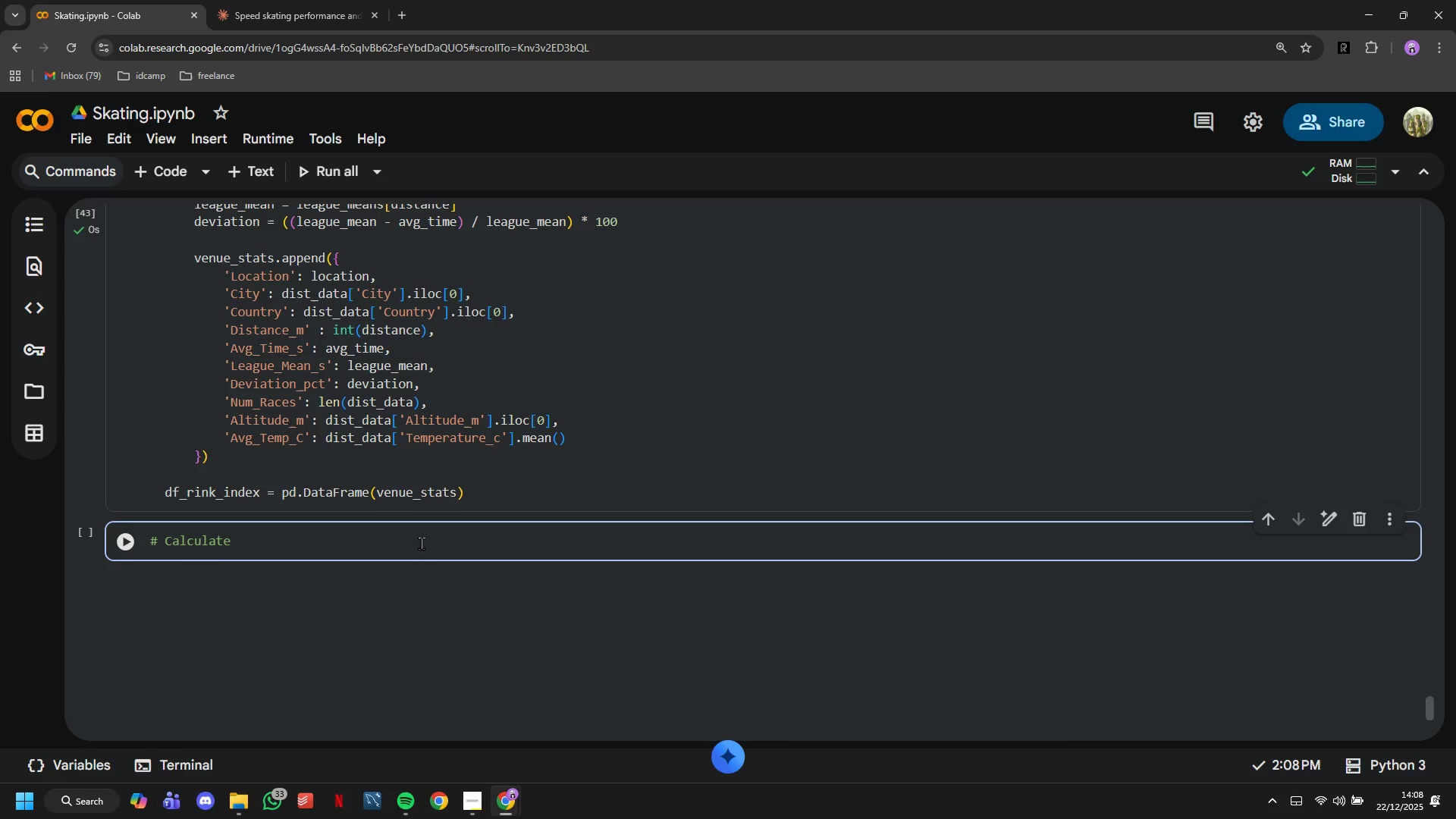 
type(overall Rink Speed Index )
 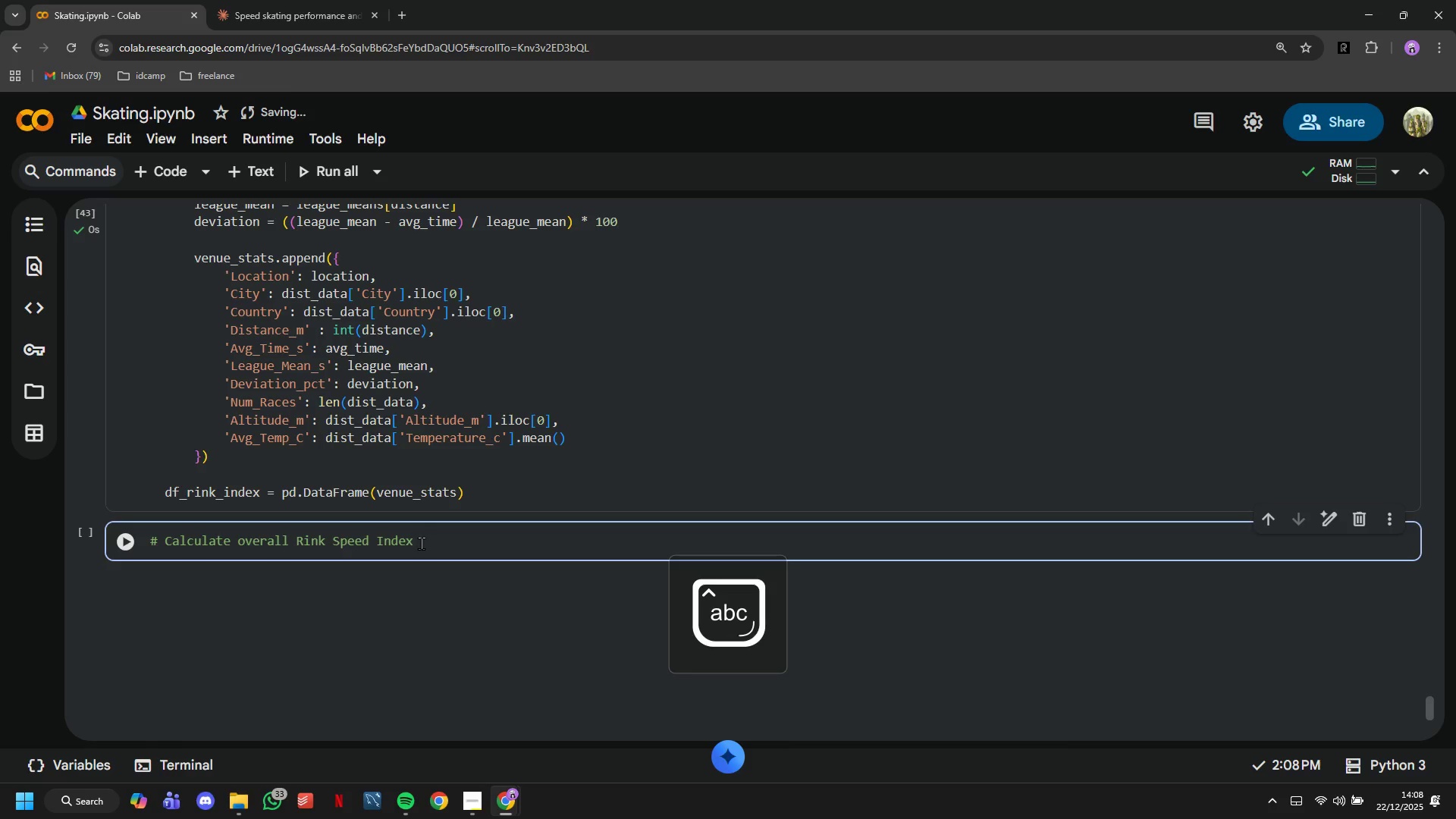 
key(Enter)
 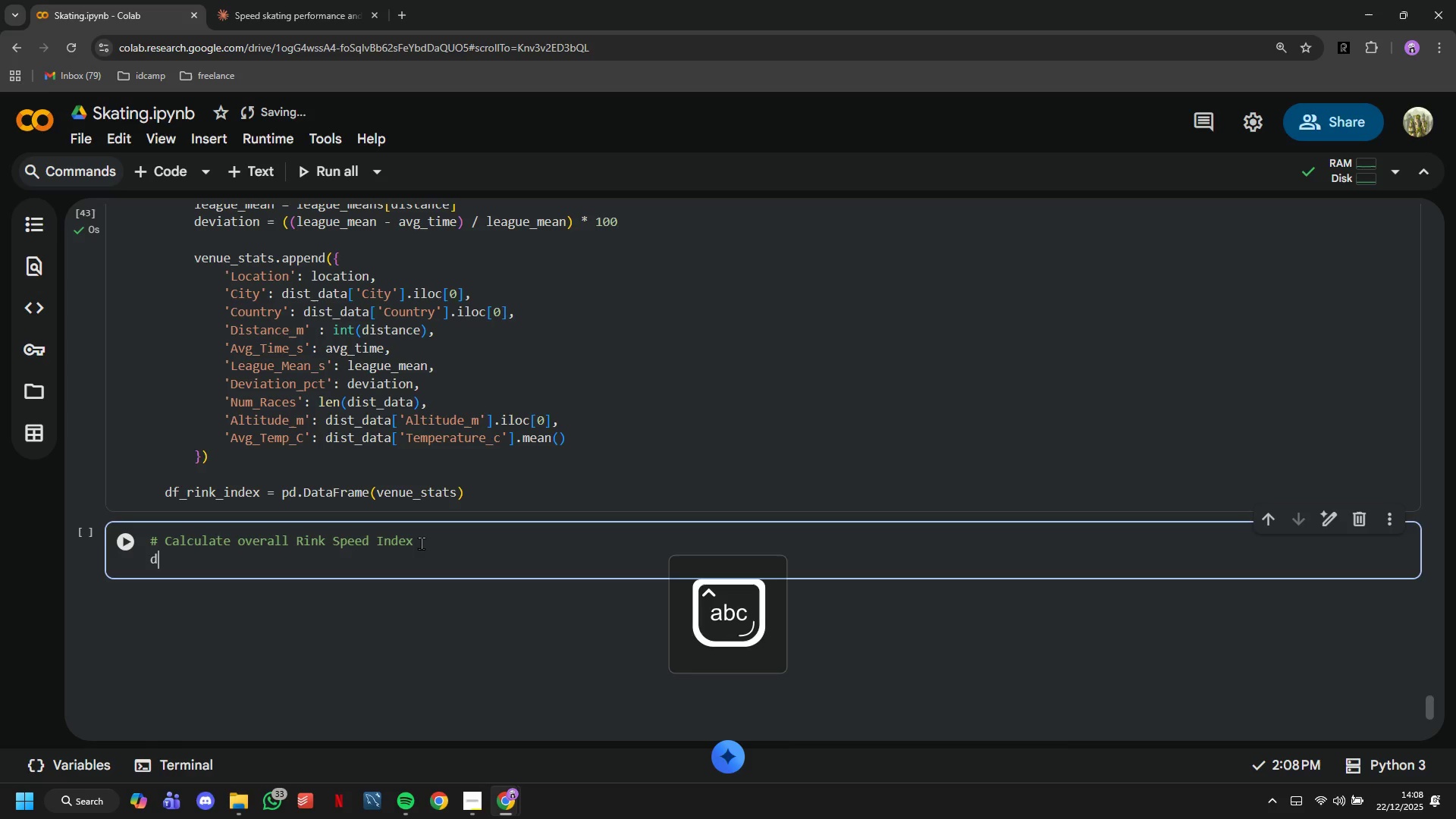 
type(df_ru)
key(Backspace)
type(ink_indez)
key(Backspace)
type(x['Rink_Speed)
key(Tab)
 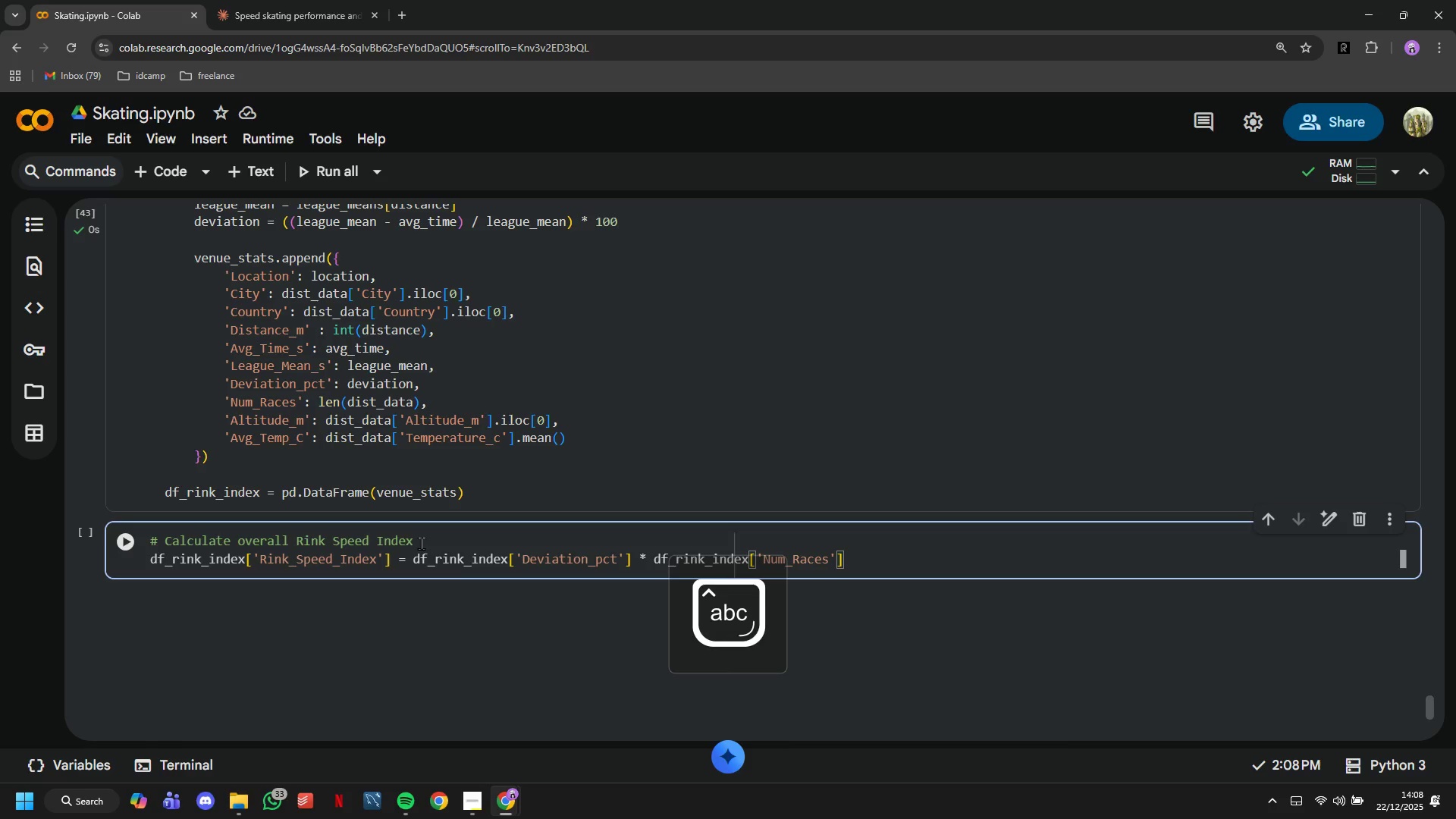 
wait(9.19)
 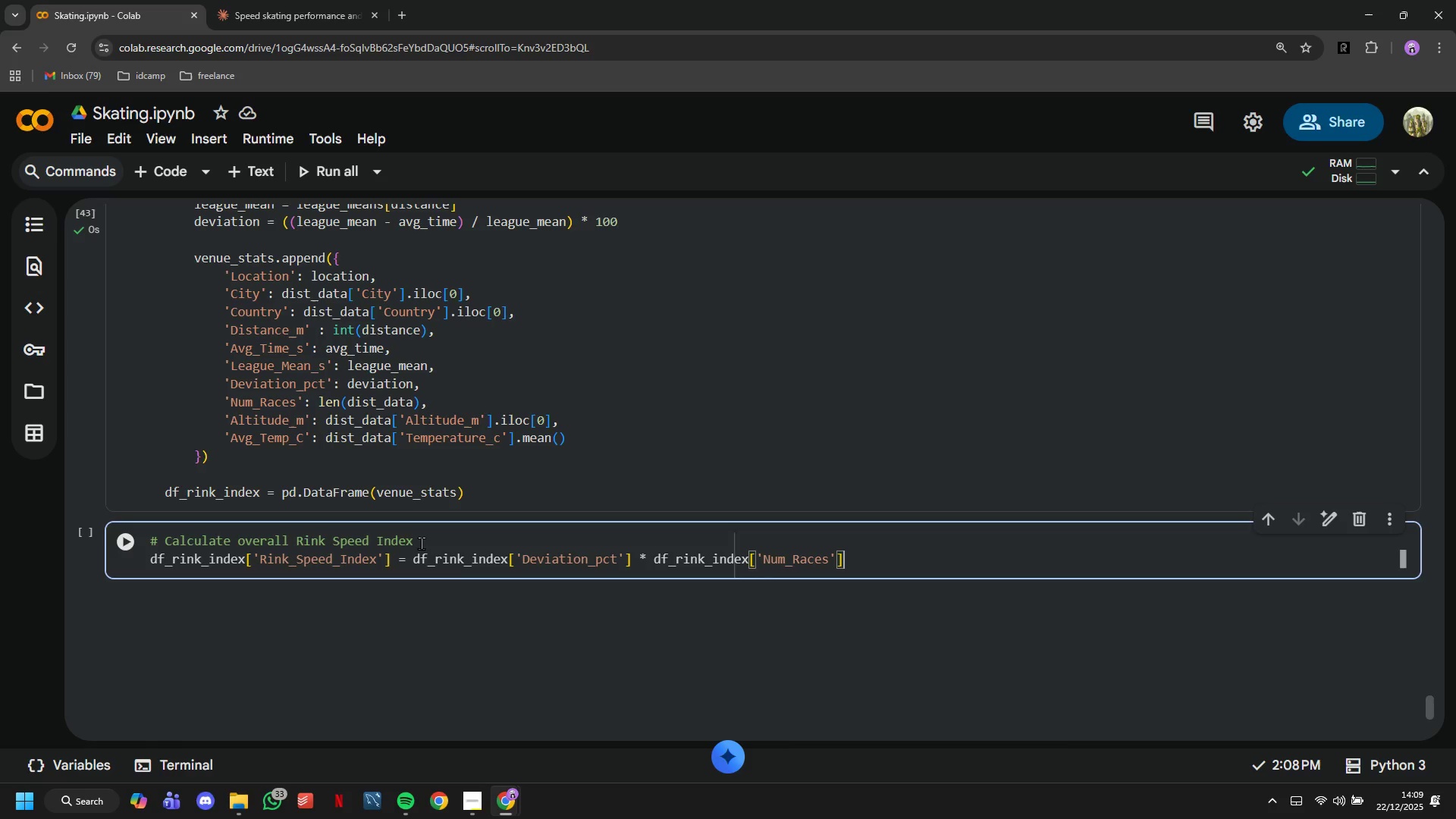 
hold_key(key=Backspace, duration=1.22)
 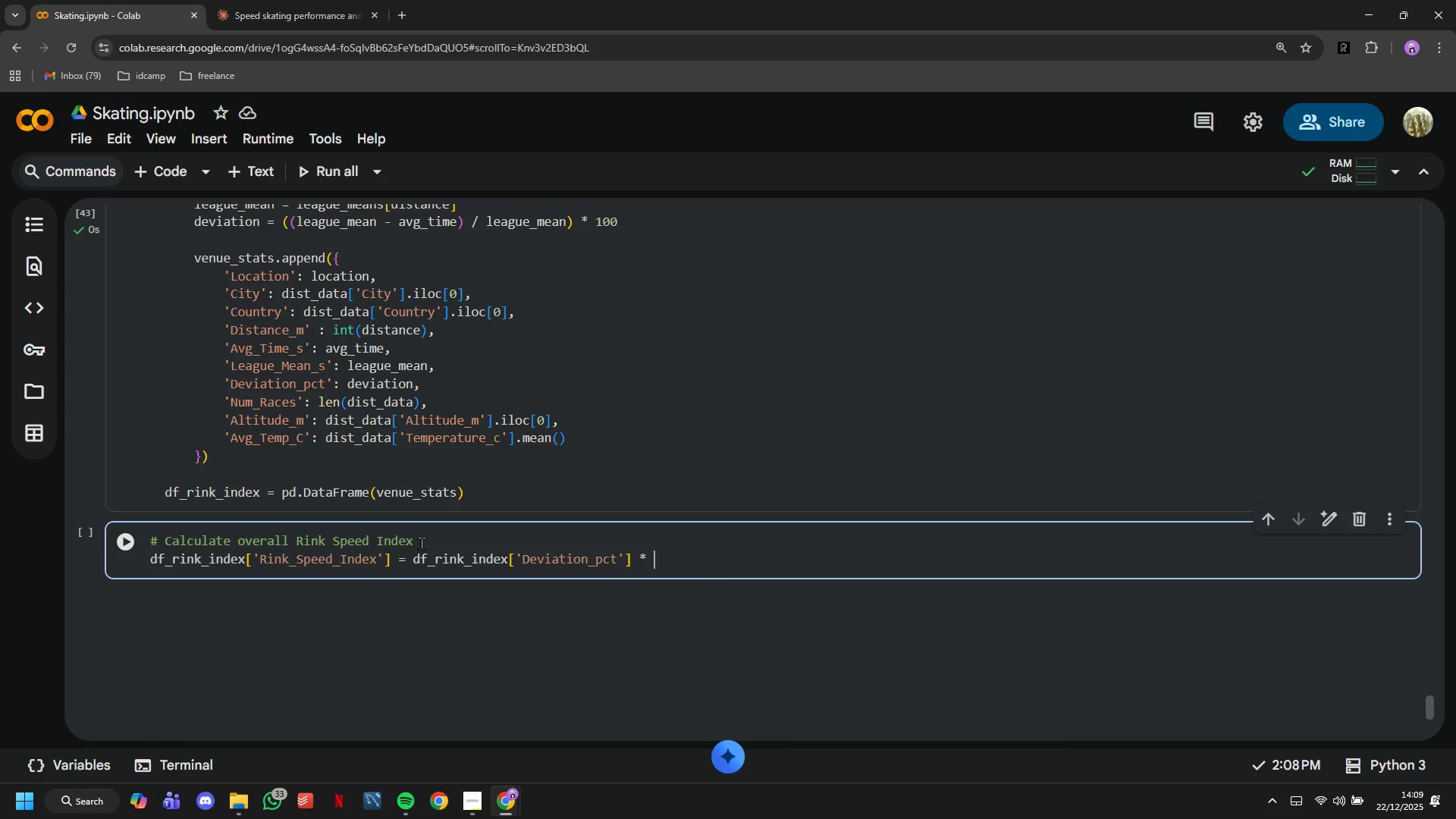 
key(Backspace)
 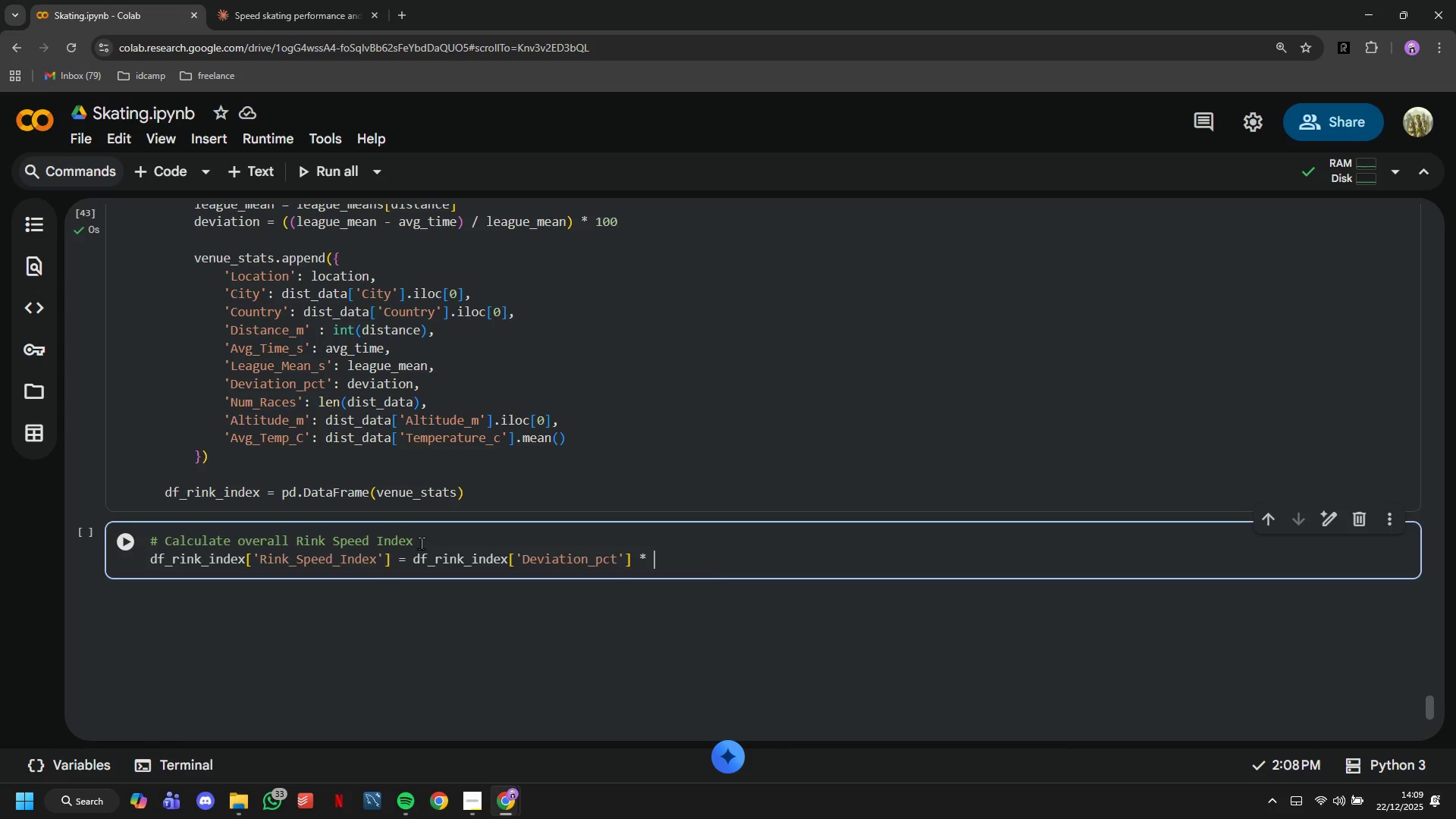 
key(Backspace)
 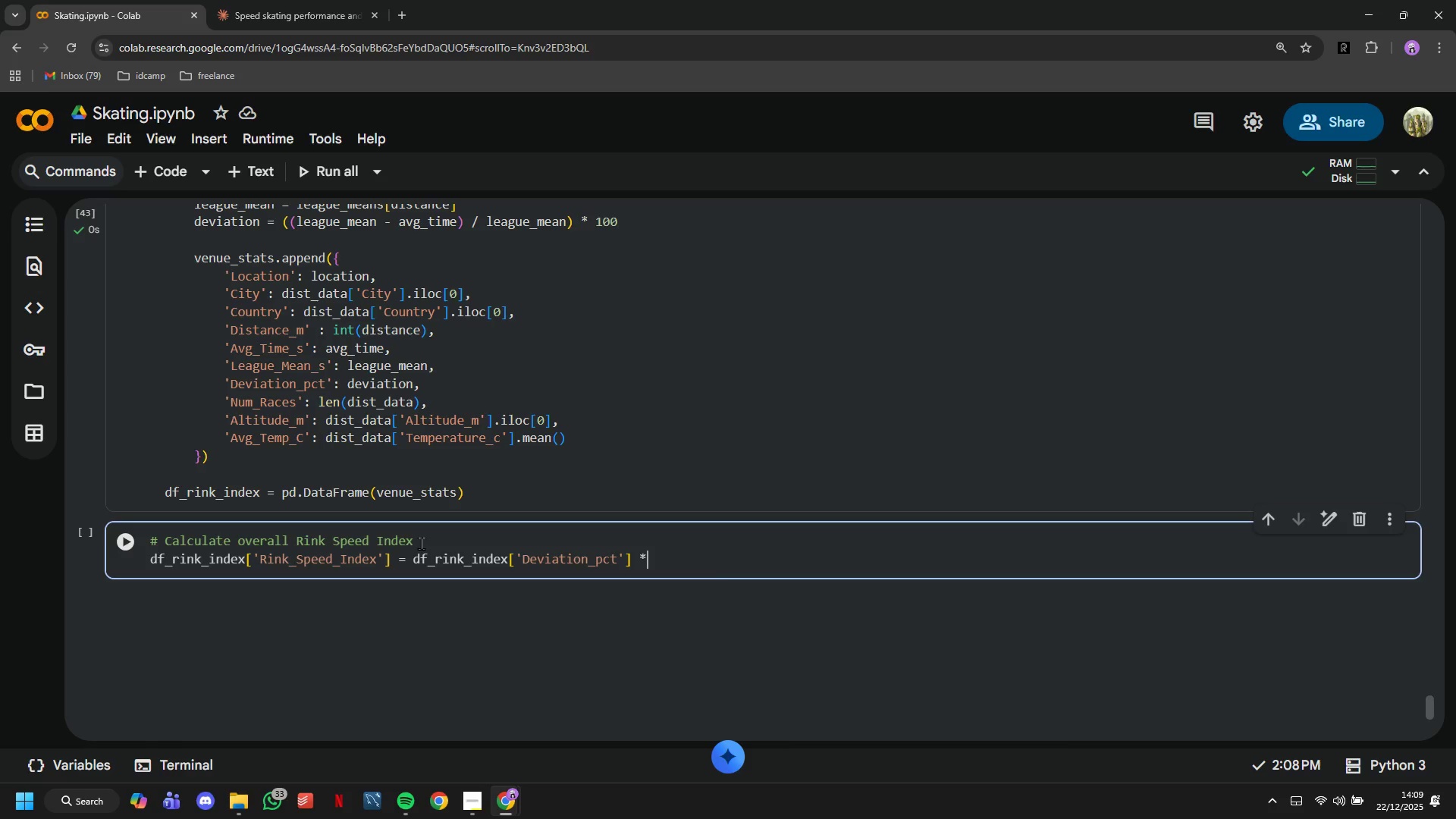 
key(Backspace)
 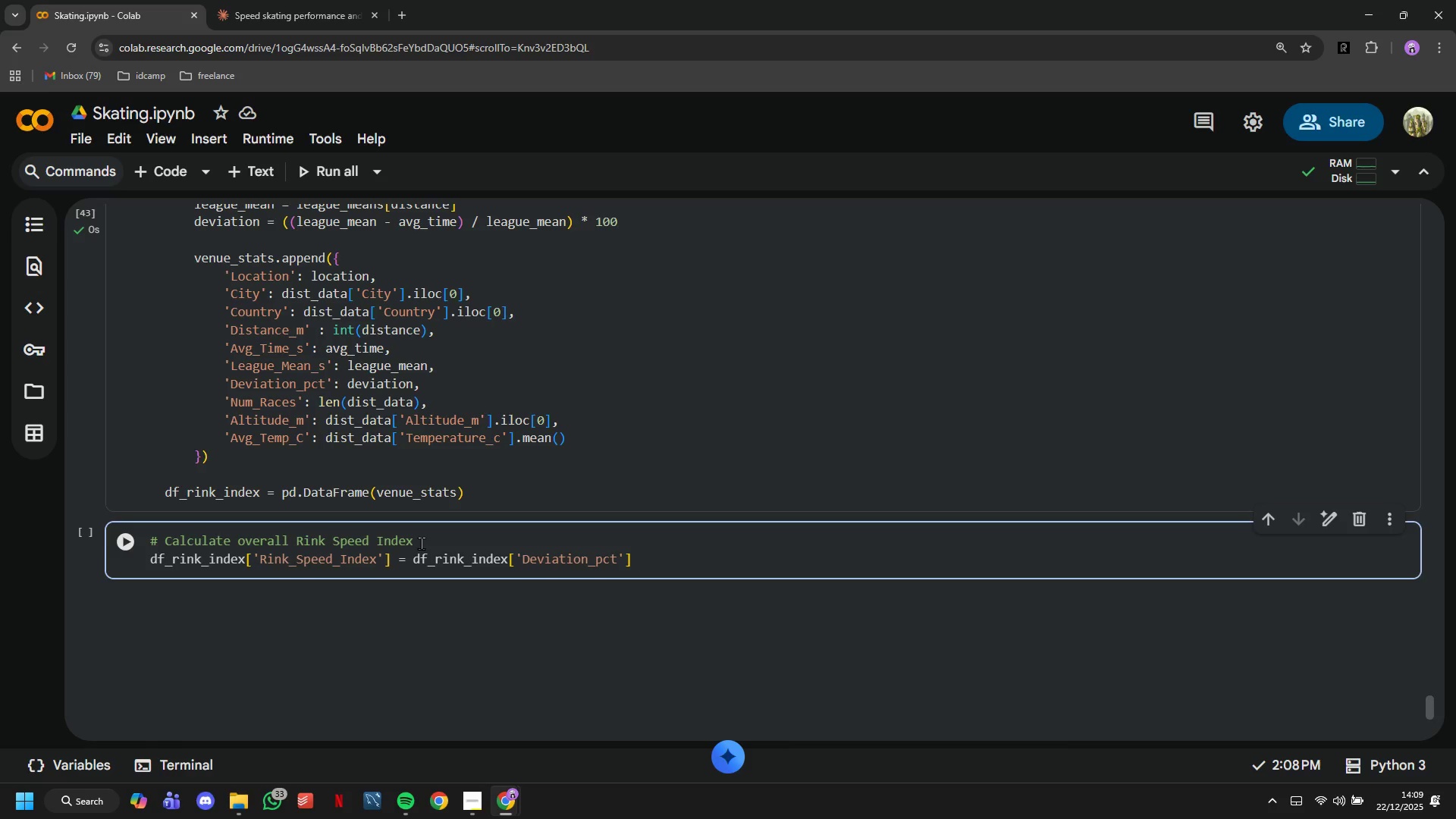 
key(Enter)
 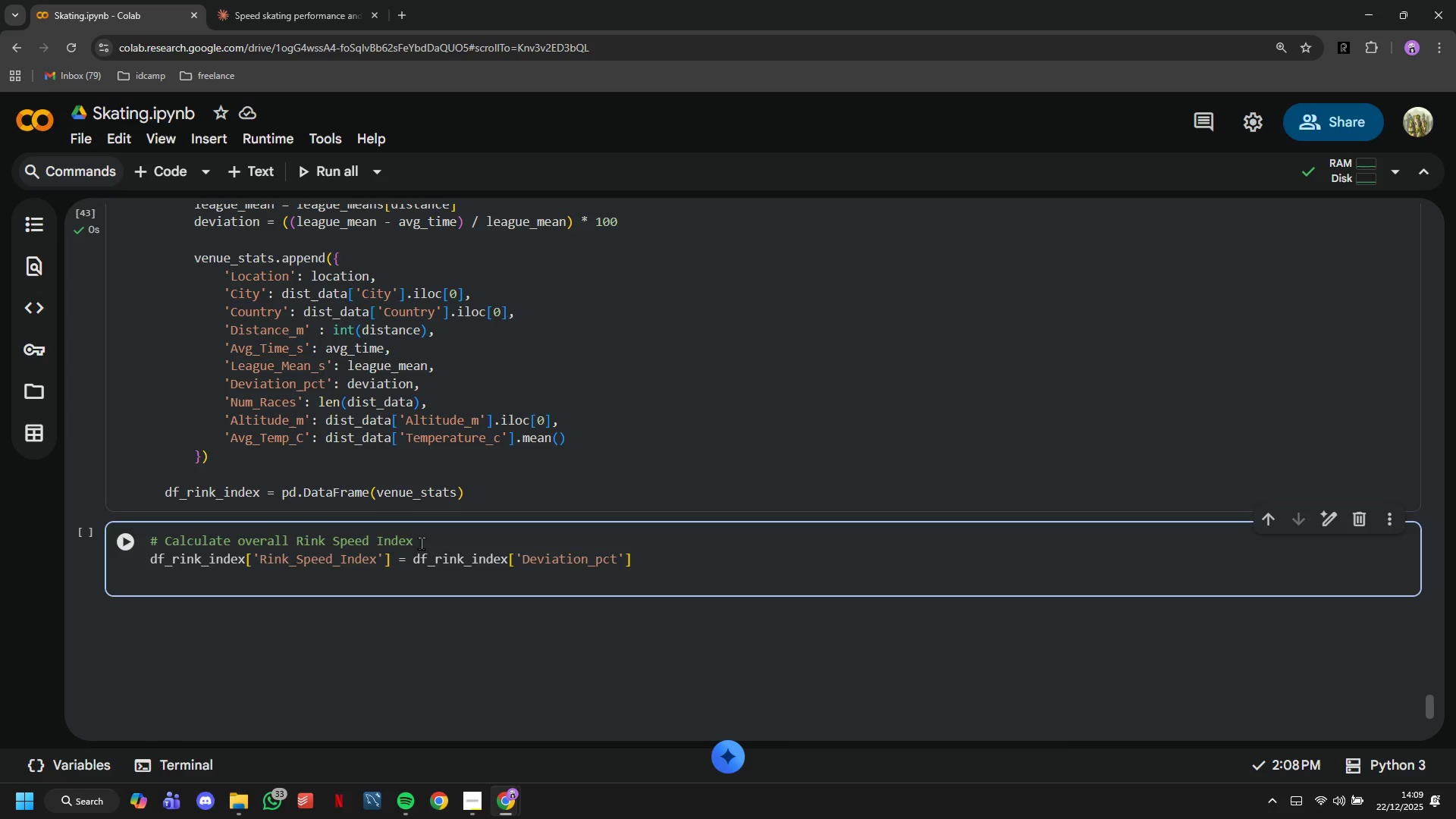 
key(Enter)
 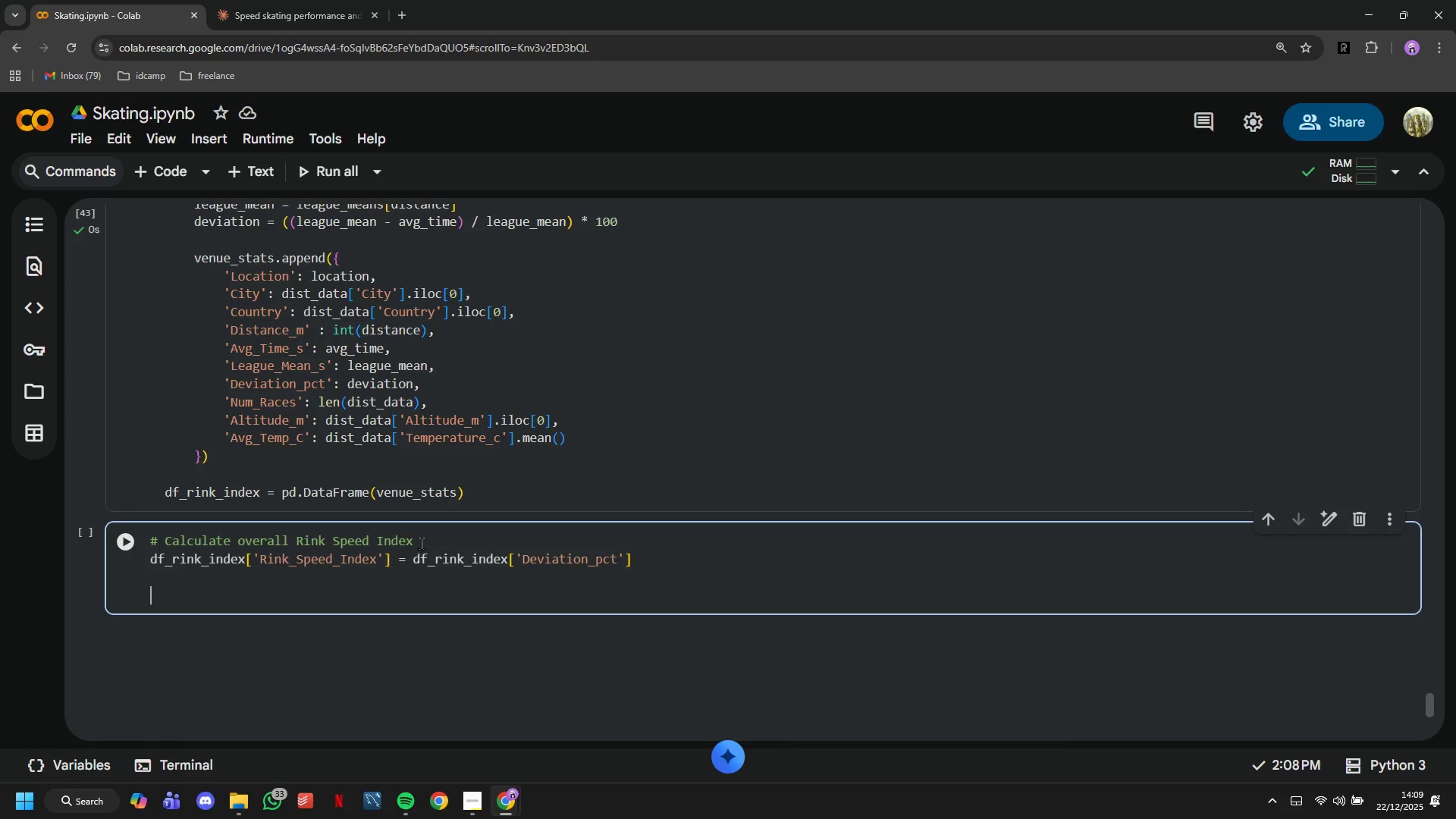 
type(# Rank )
 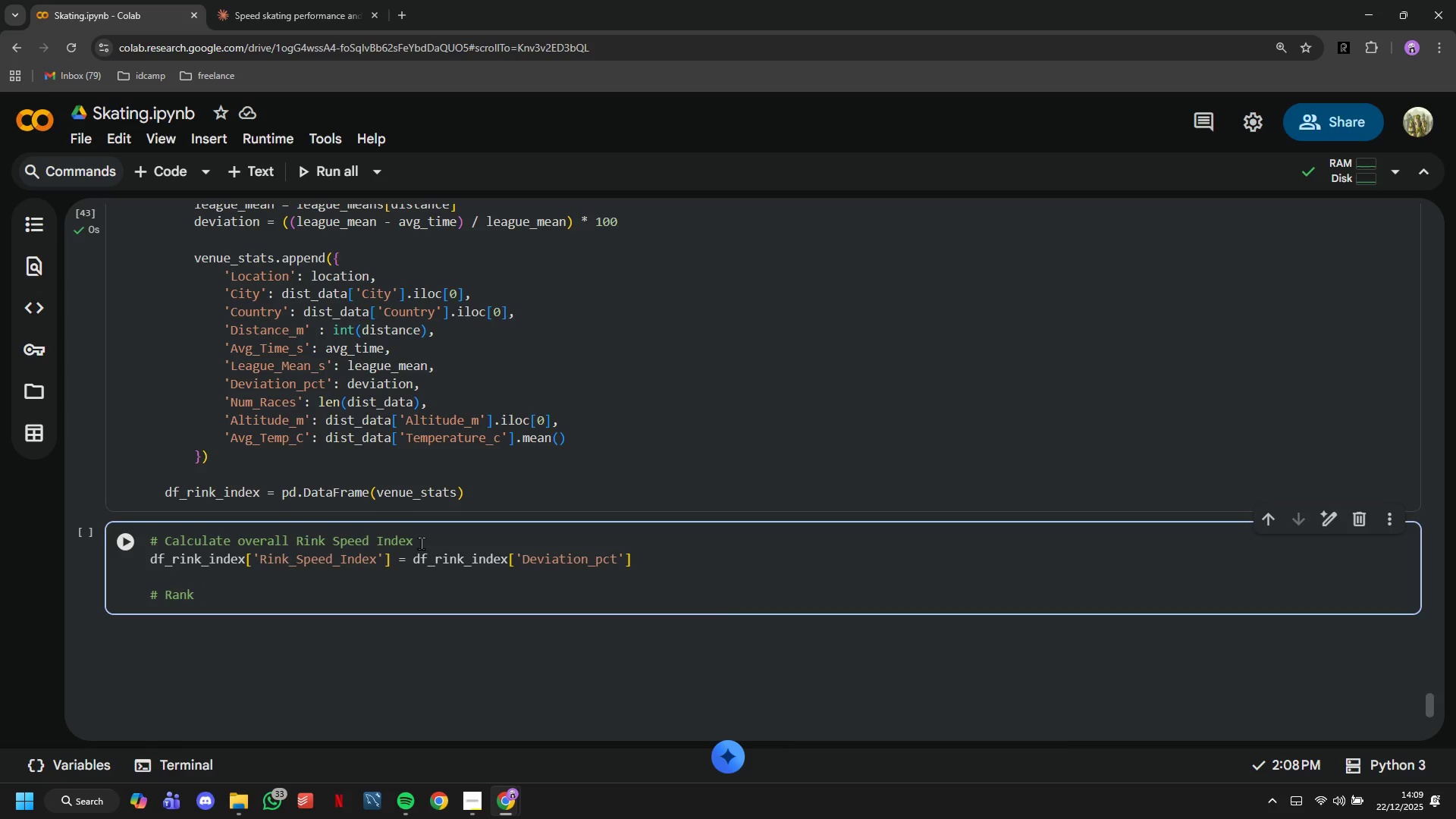 
wait(6.17)
 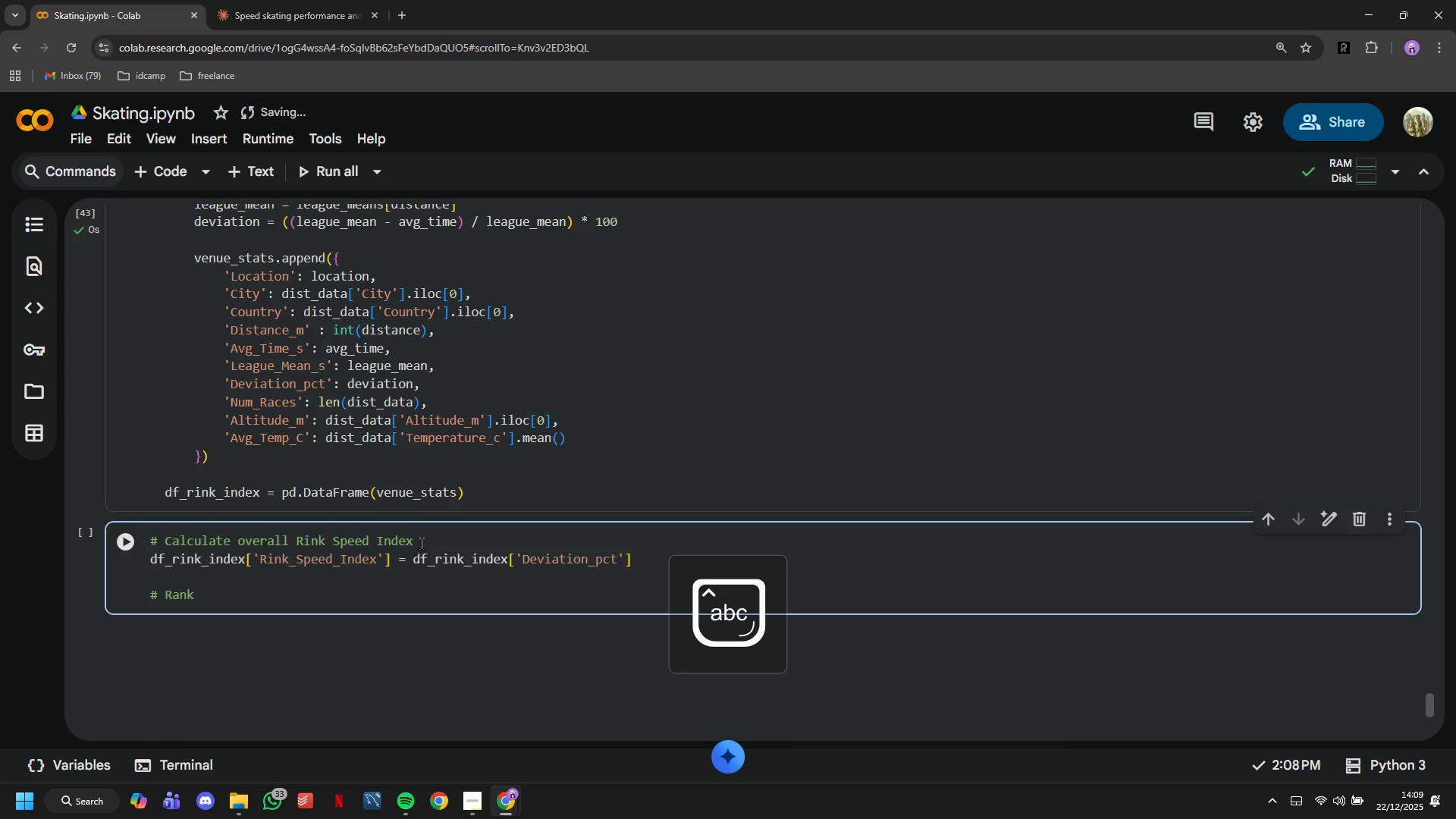 
type(rinks)
 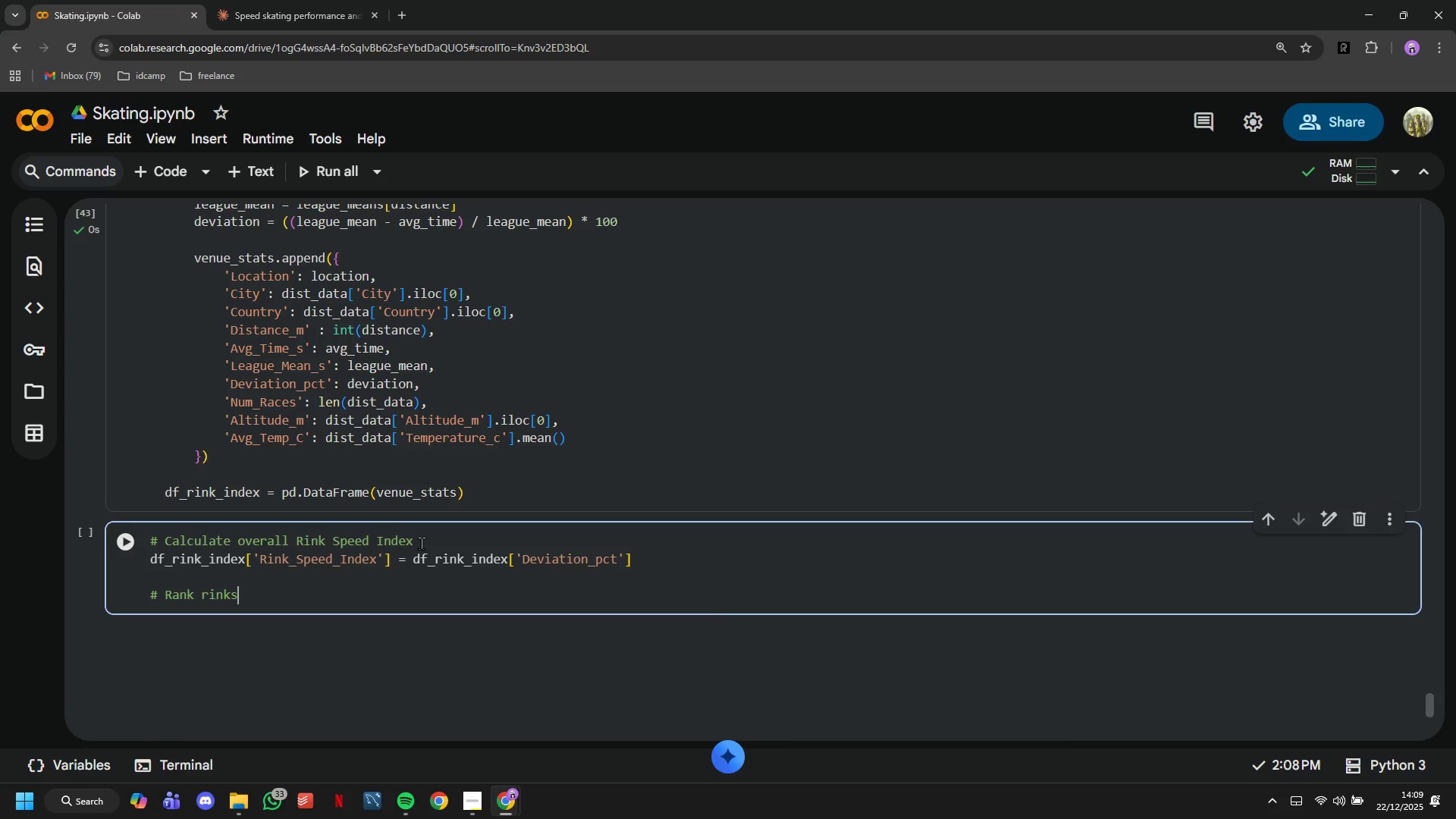 
key(Enter)
 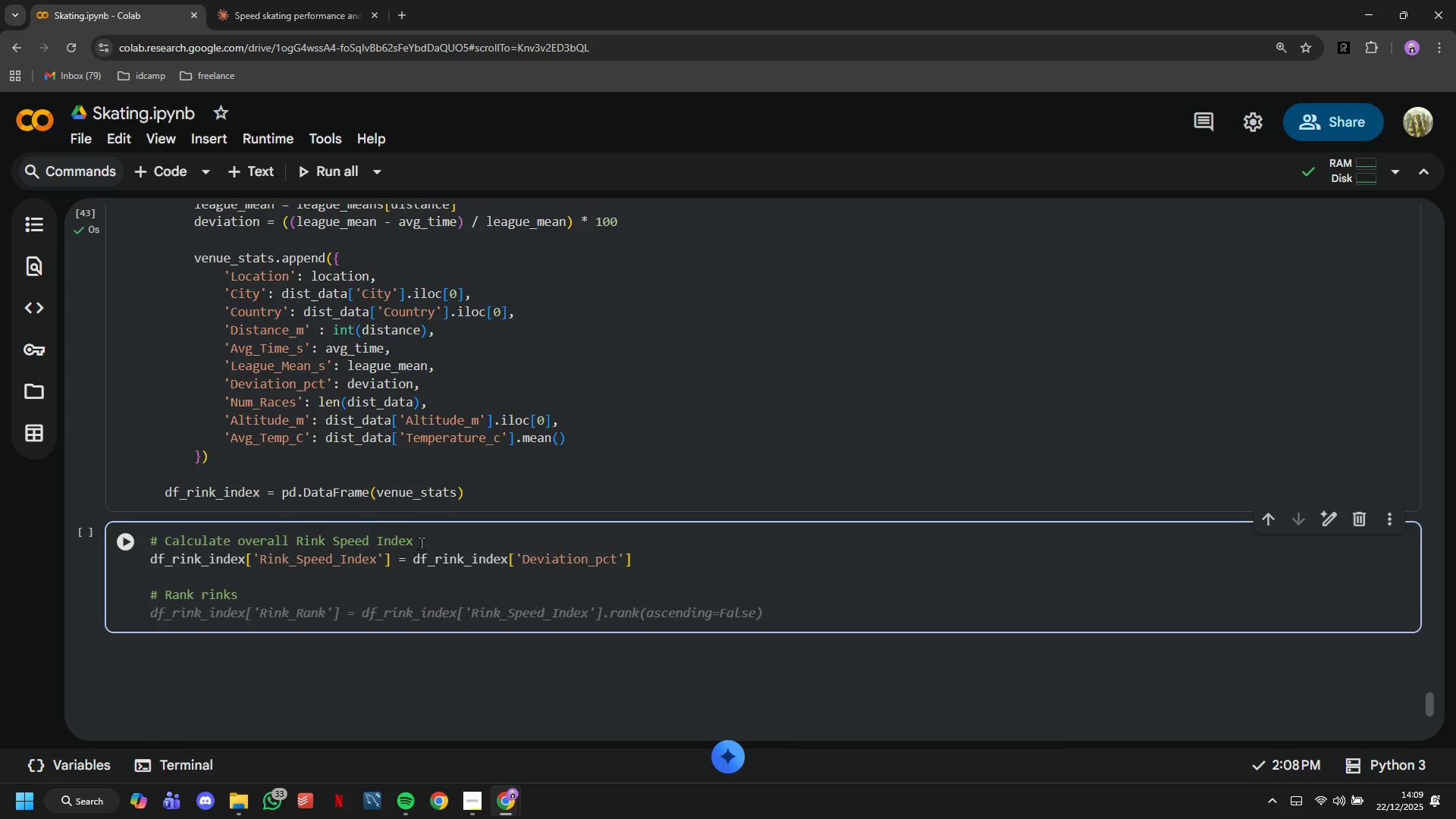 
wait(8.39)
 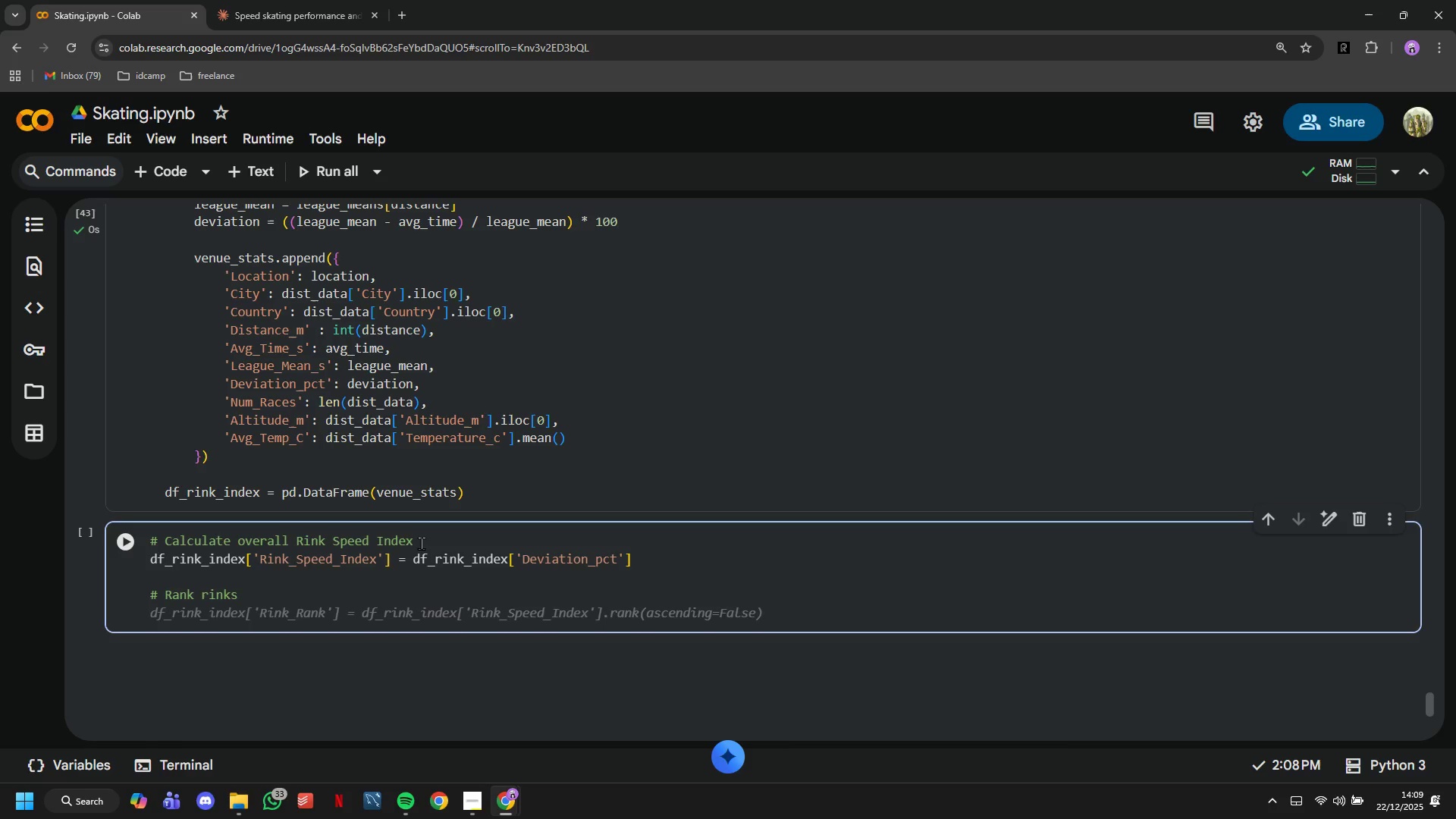 
type(sd)
key(Backspace)
key(Backspace)
type(df_rink_index = )
 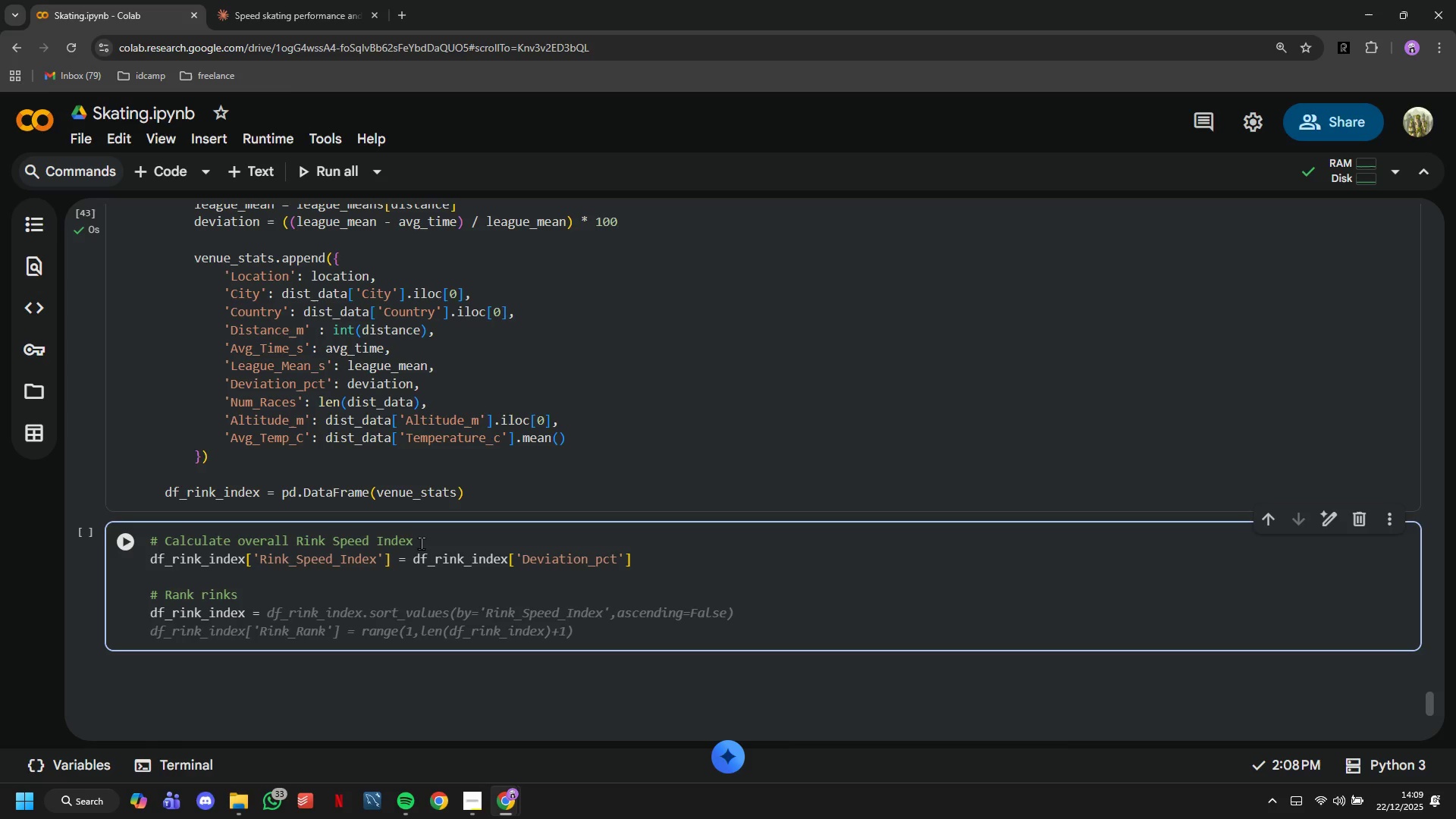 
key(Tab)
 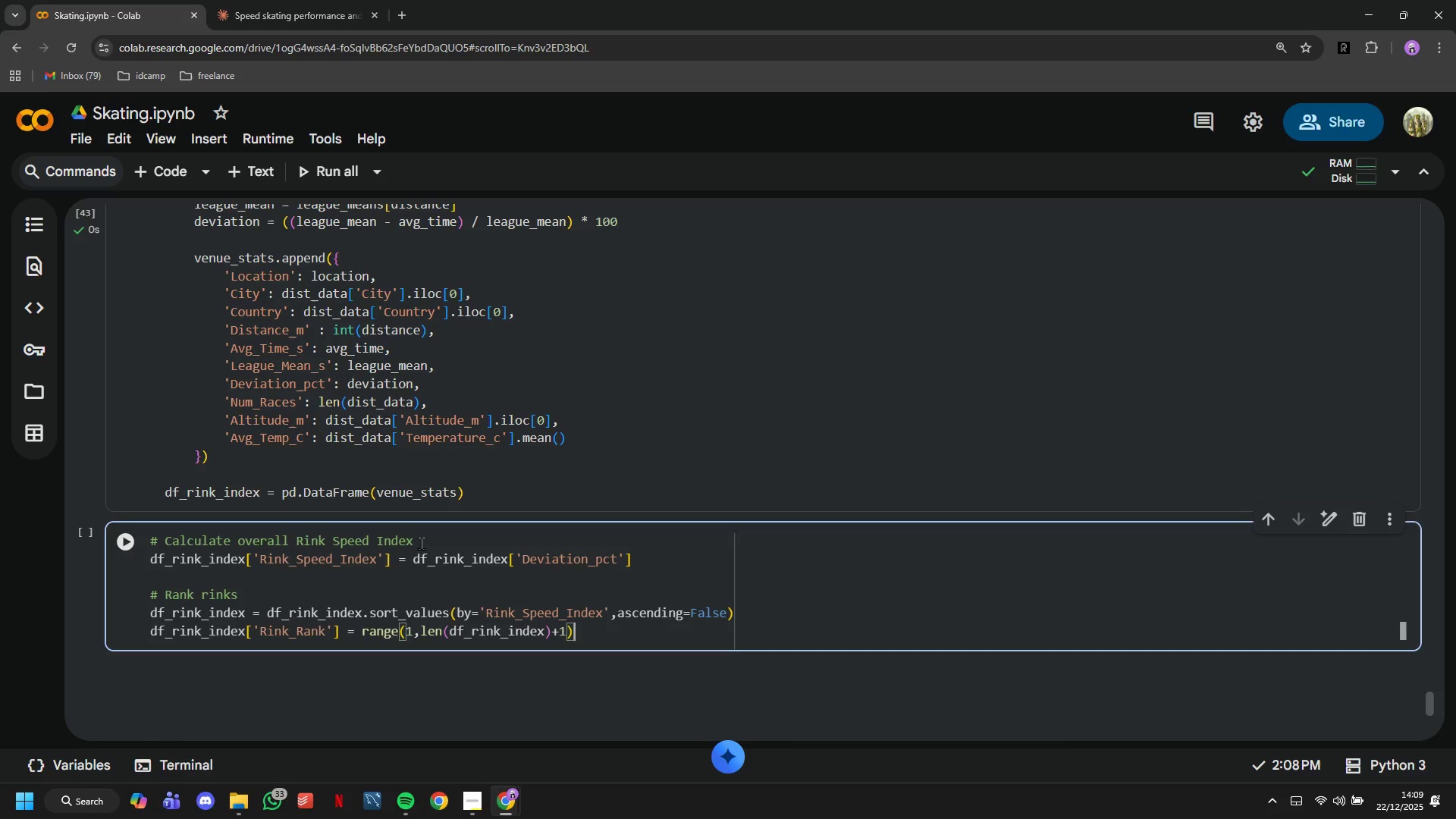 
key(ArrowDown)
 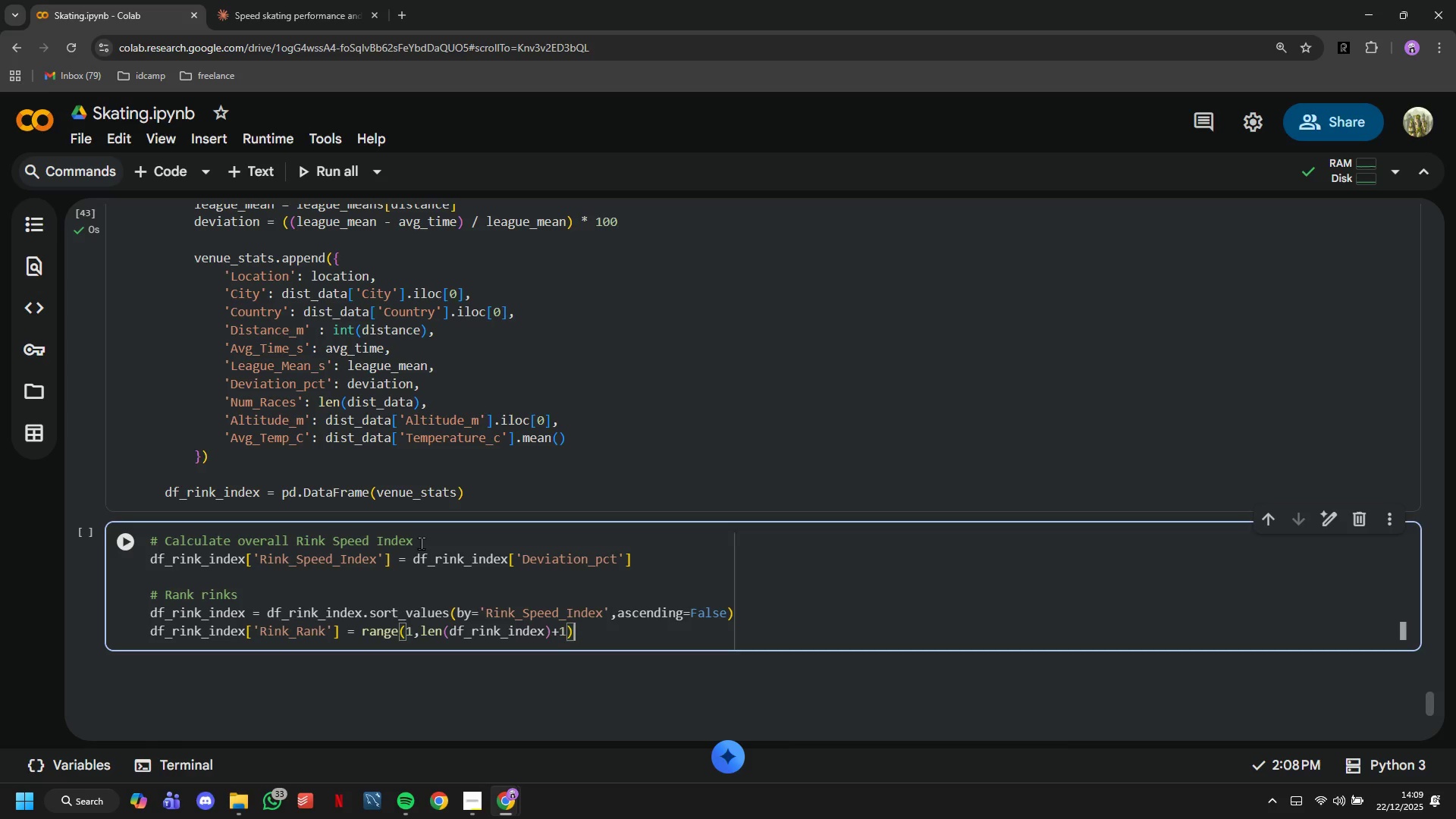 
hold_key(key=Backspace, duration=1.51)
 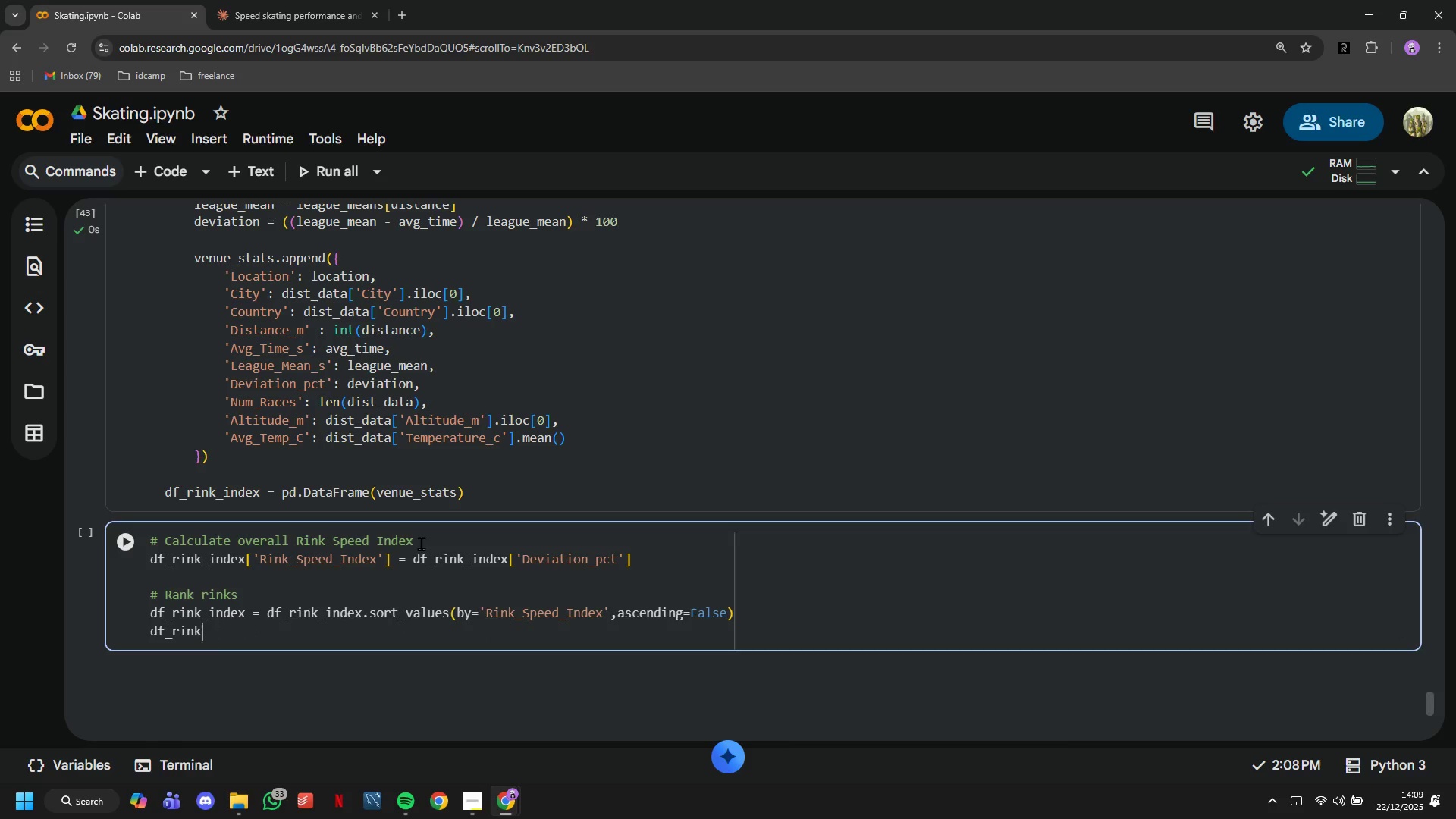 
hold_key(key=Backspace, duration=0.58)
 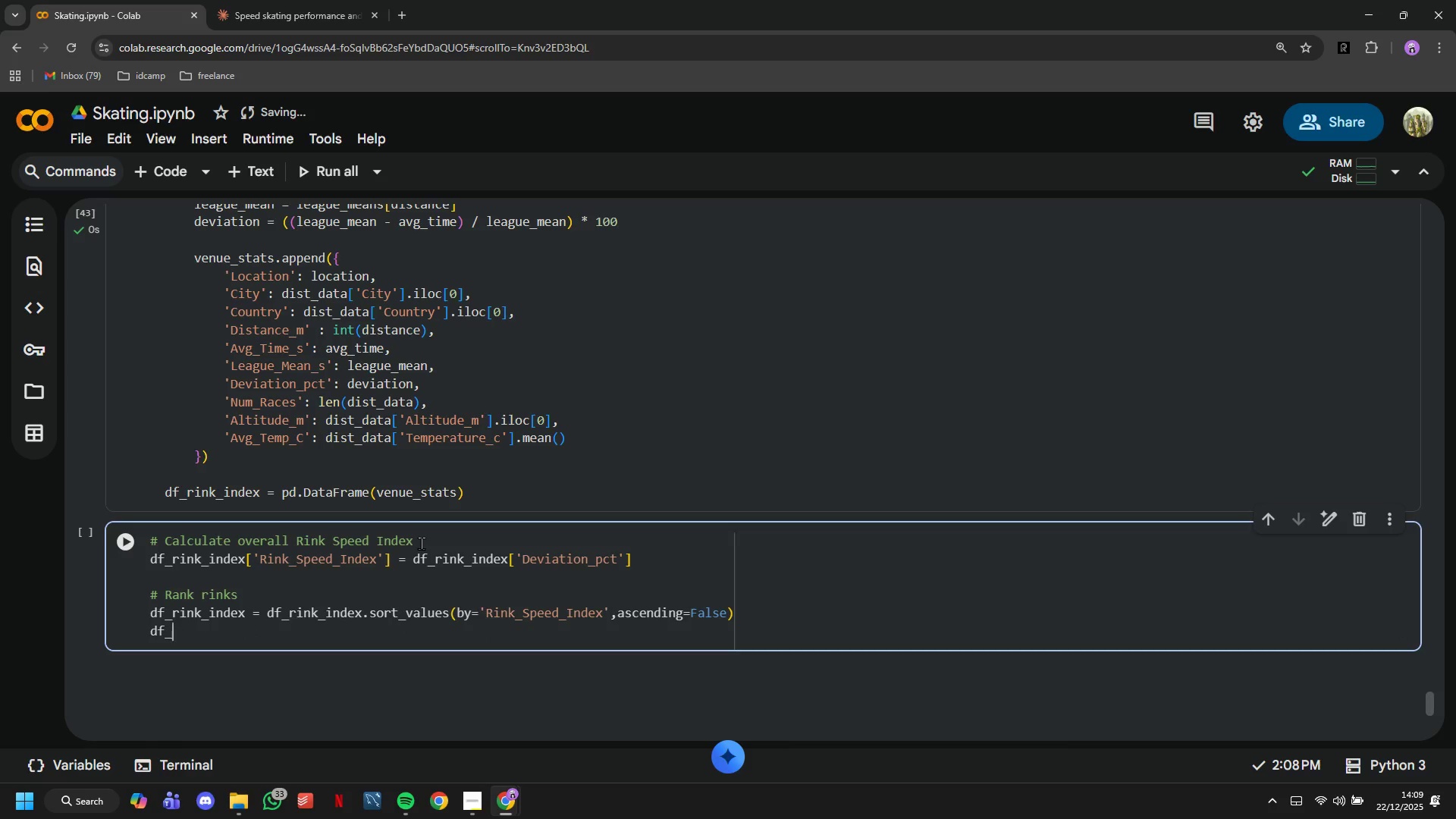 
key(Backspace)
 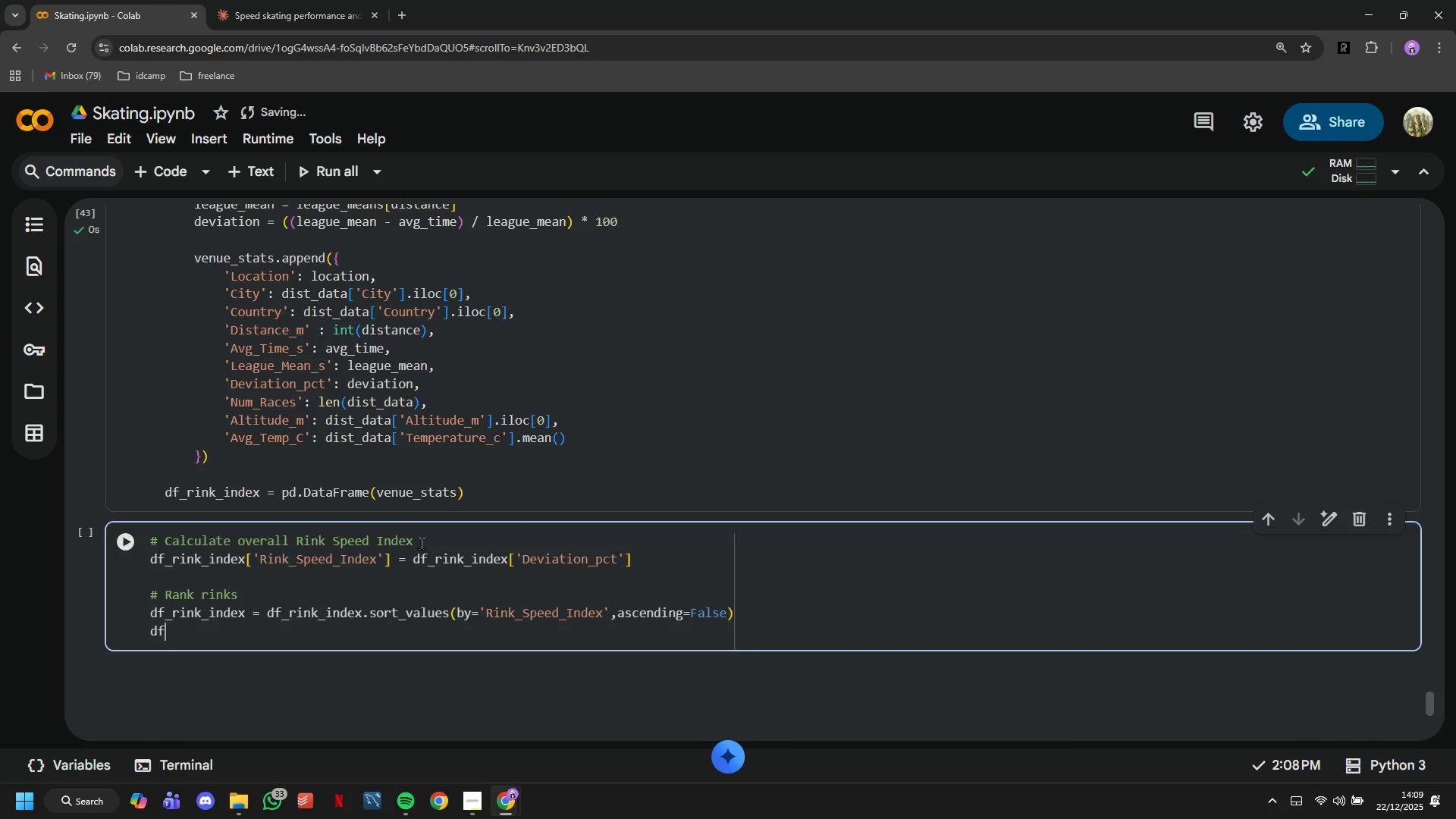 
key(Backspace)
 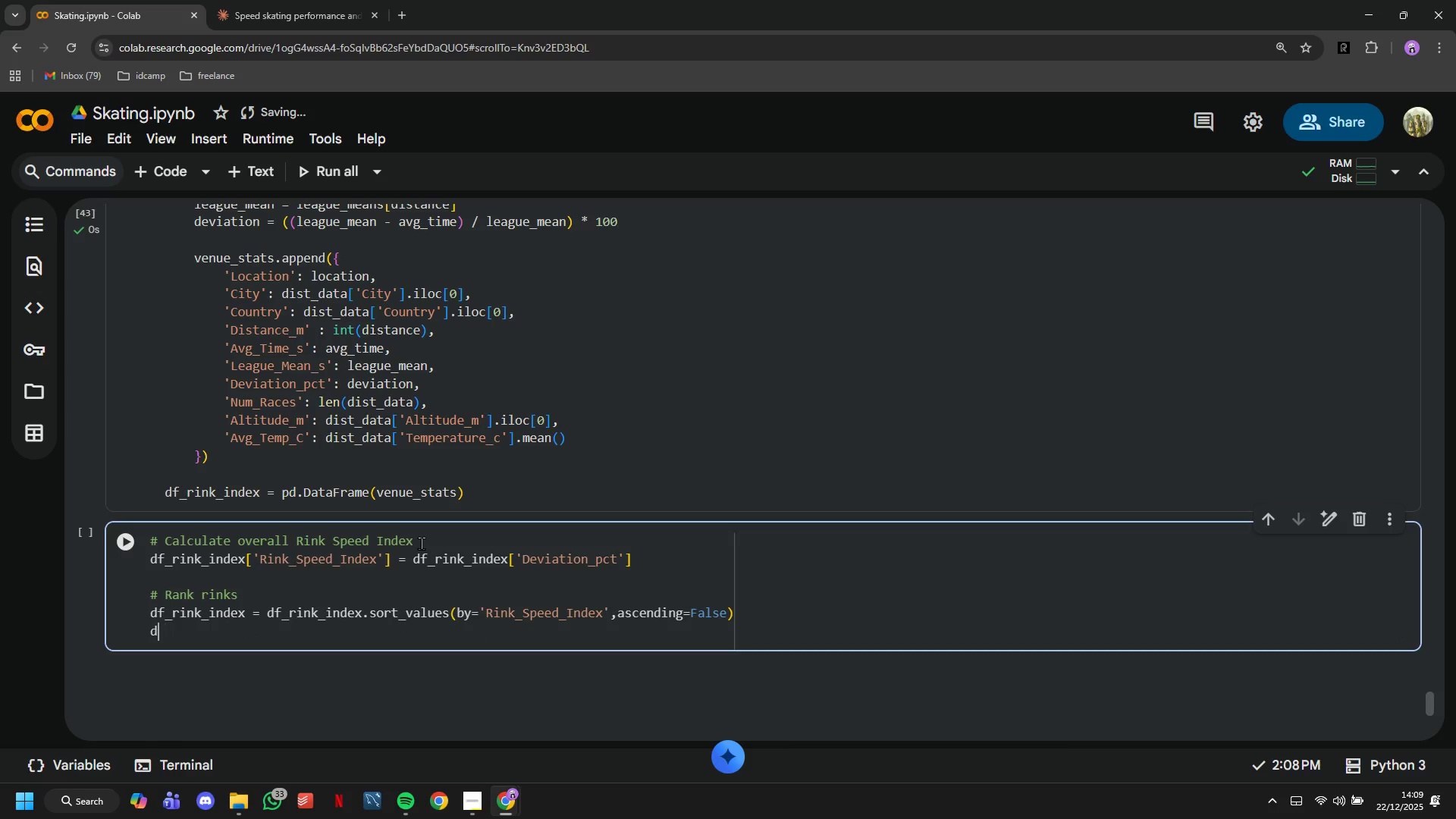 
key(Backspace)
 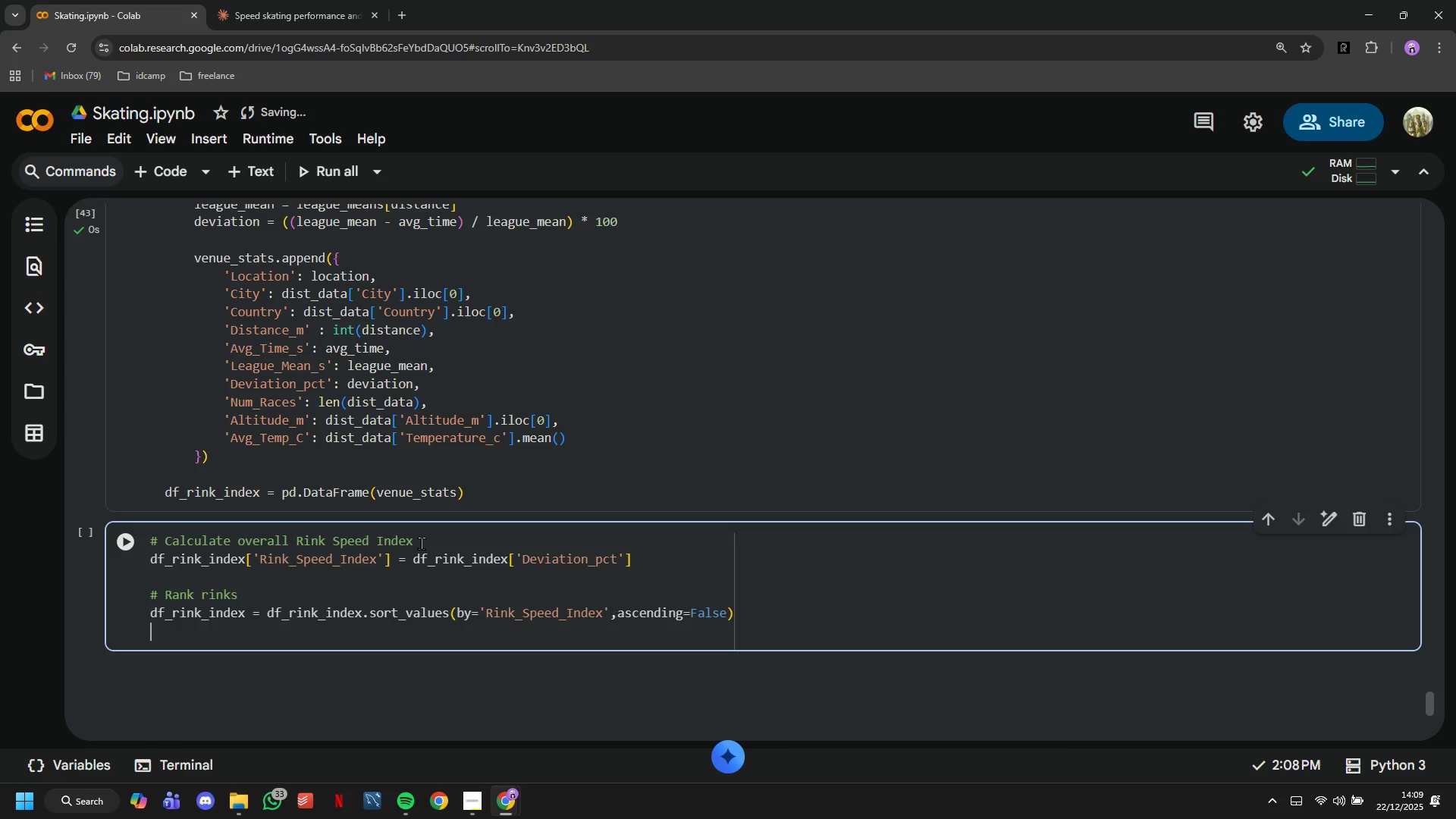 
key(Backspace)
 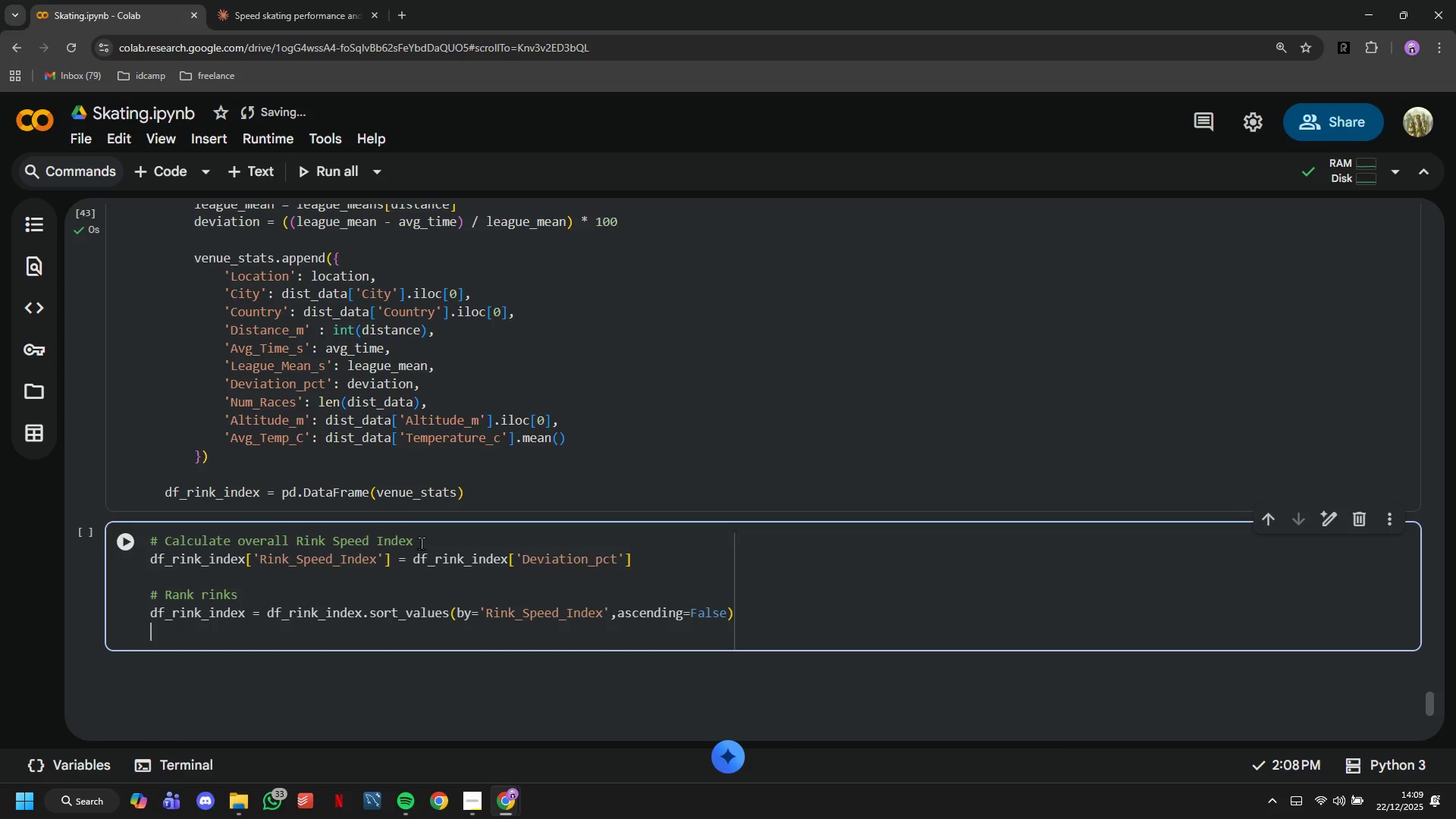 
key(Enter)
 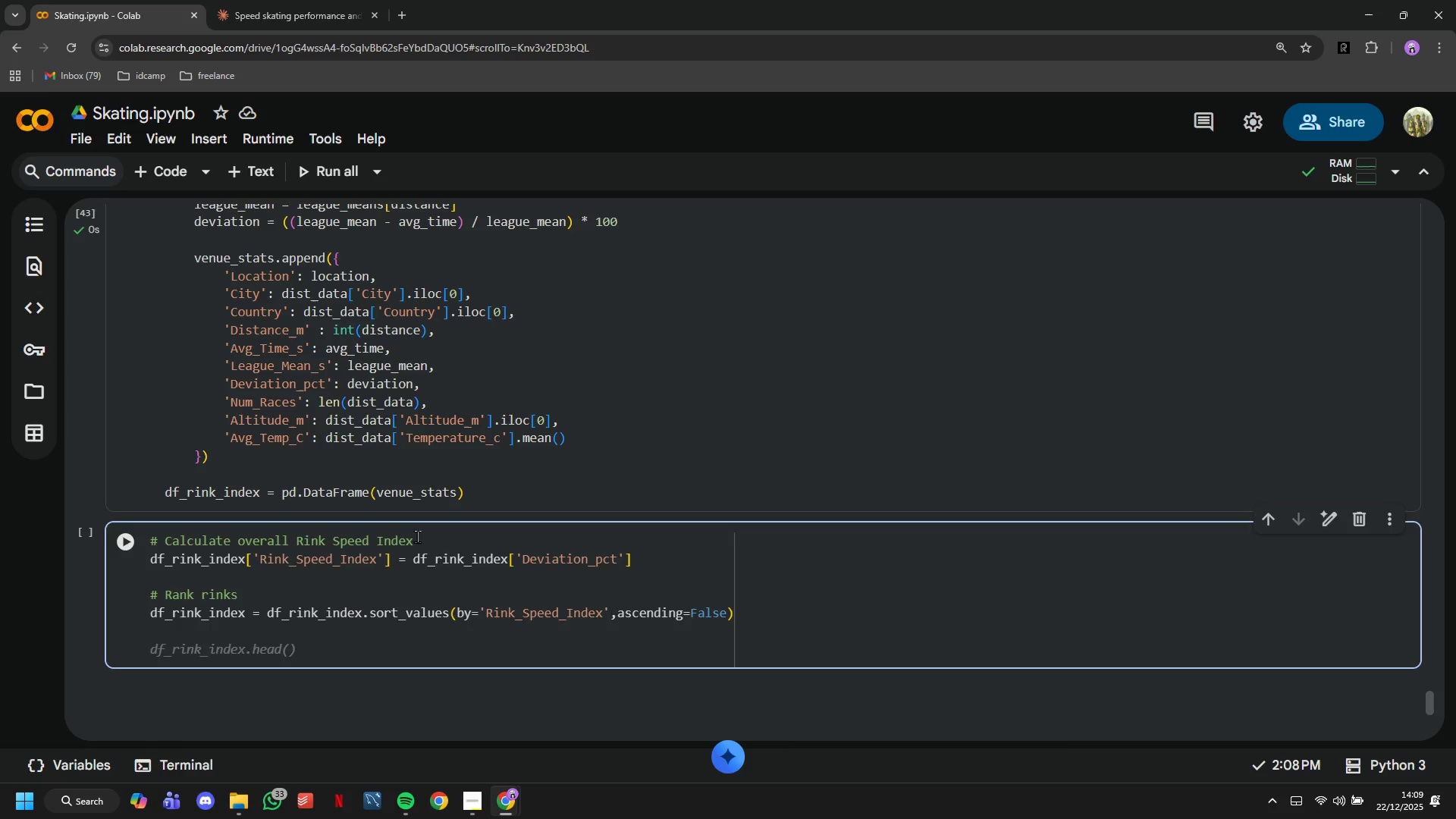 
type(print(Top 10 )
key(Backspace)
key(Backspace)
key(Backspace)
key(Backspace)
key(Backspace)
key(Backspace)
key(Backspace)
type("Top 10 Fastest Rinks)
 